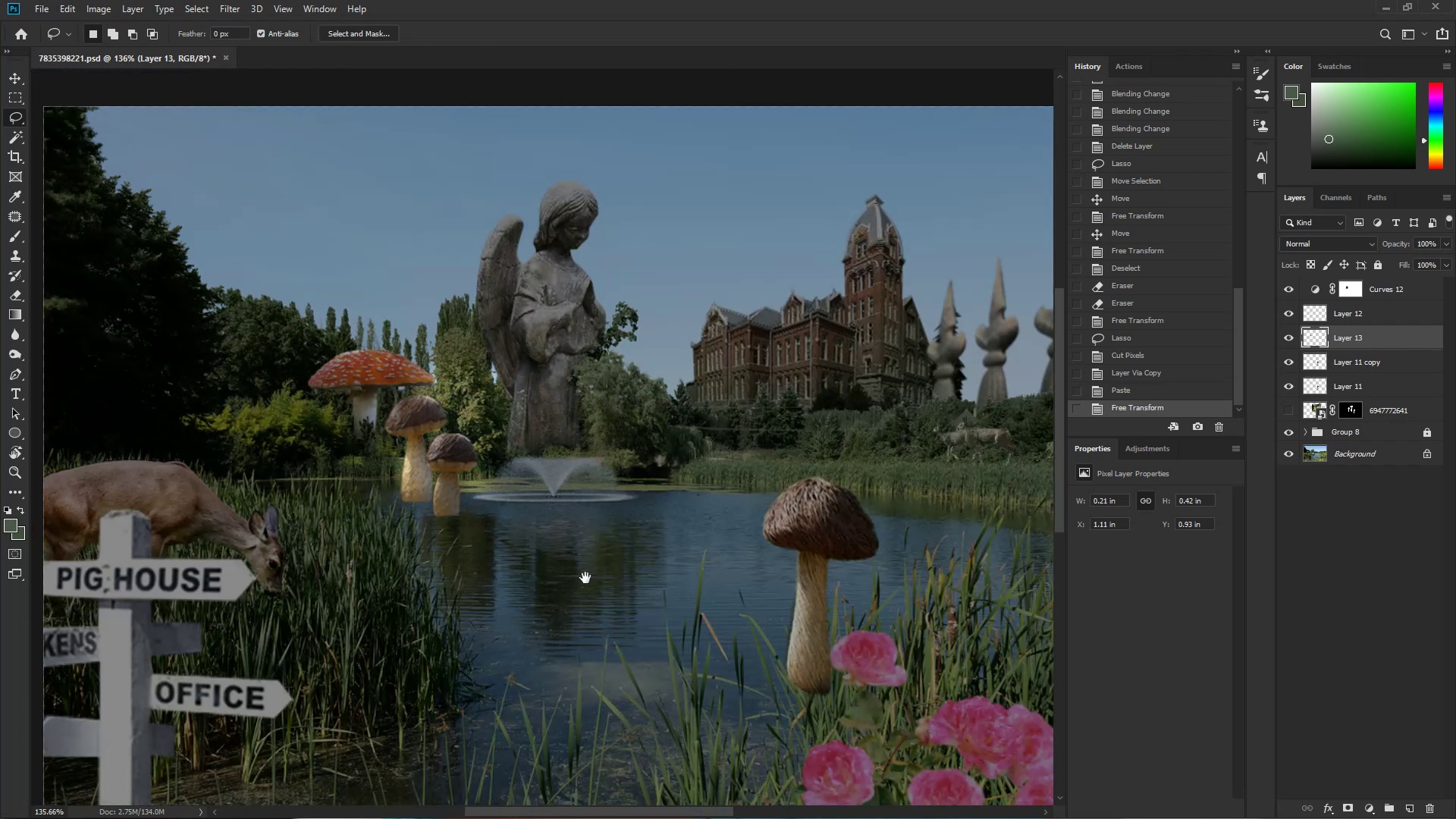 
hold_key(key=Space, duration=1.87)
 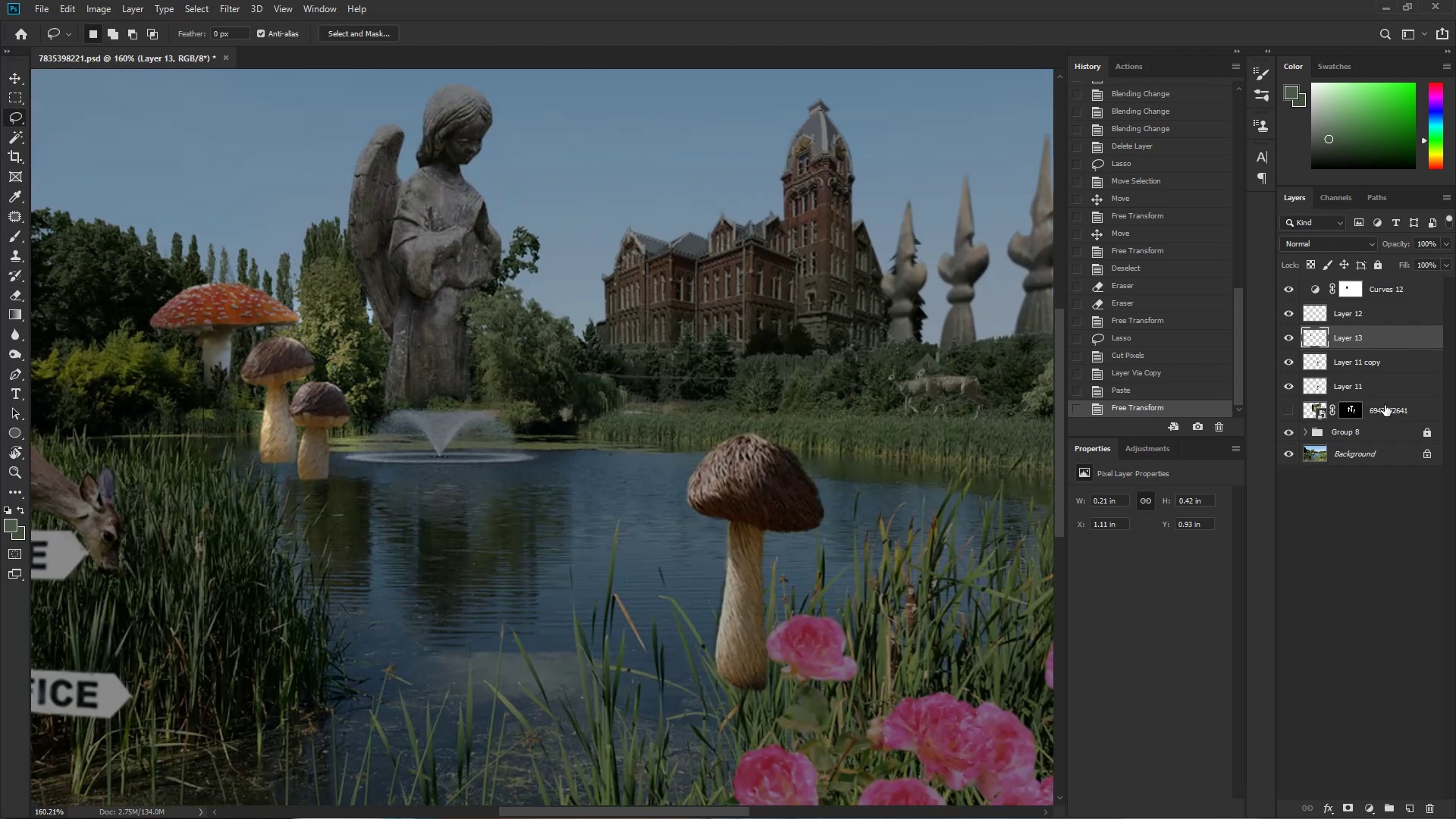 
left_click_drag(start_coordinate=[472, 483], to_coordinate=[406, 513])
 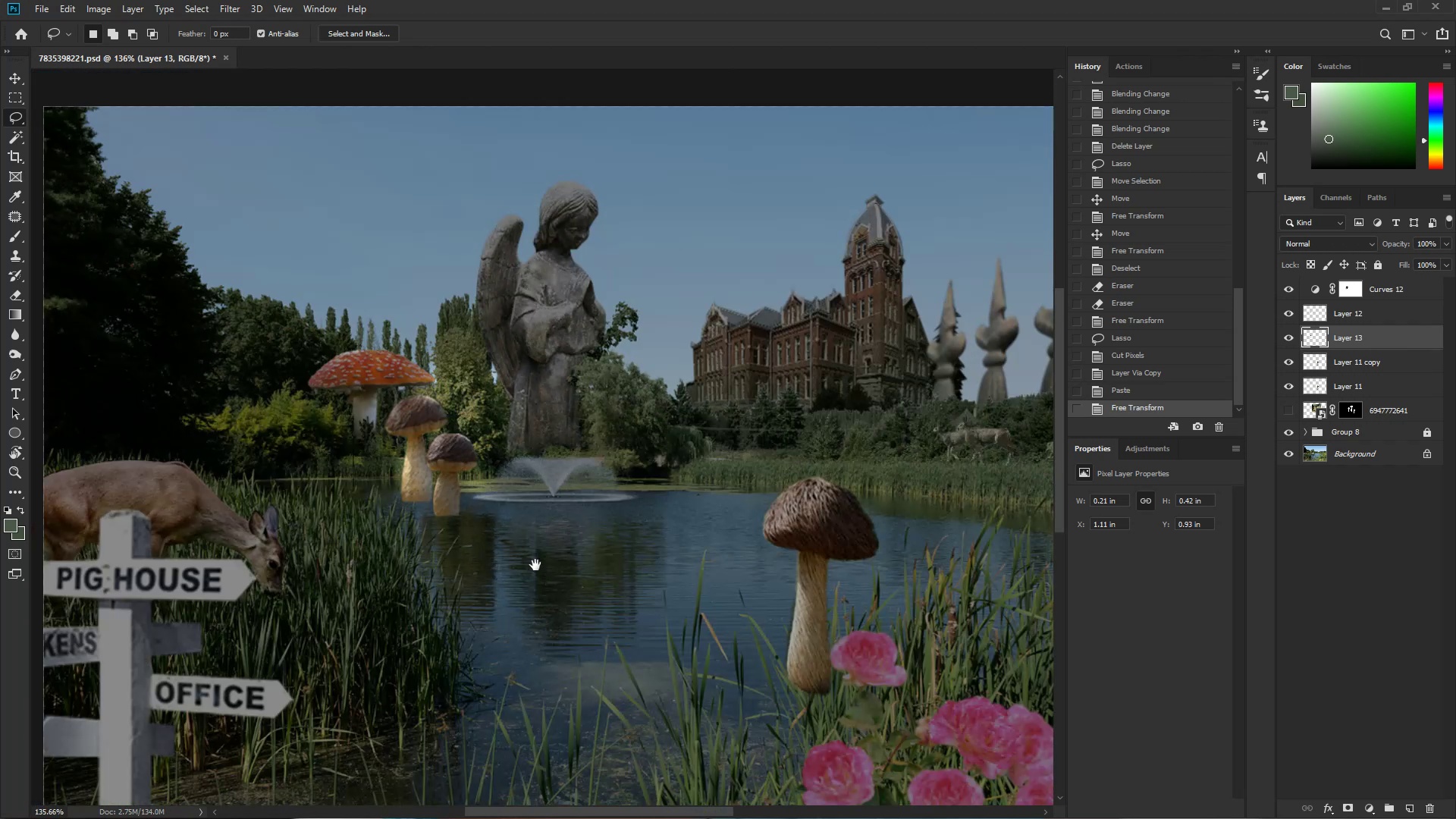 
left_click_drag(start_coordinate=[585, 578], to_coordinate=[472, 553])
 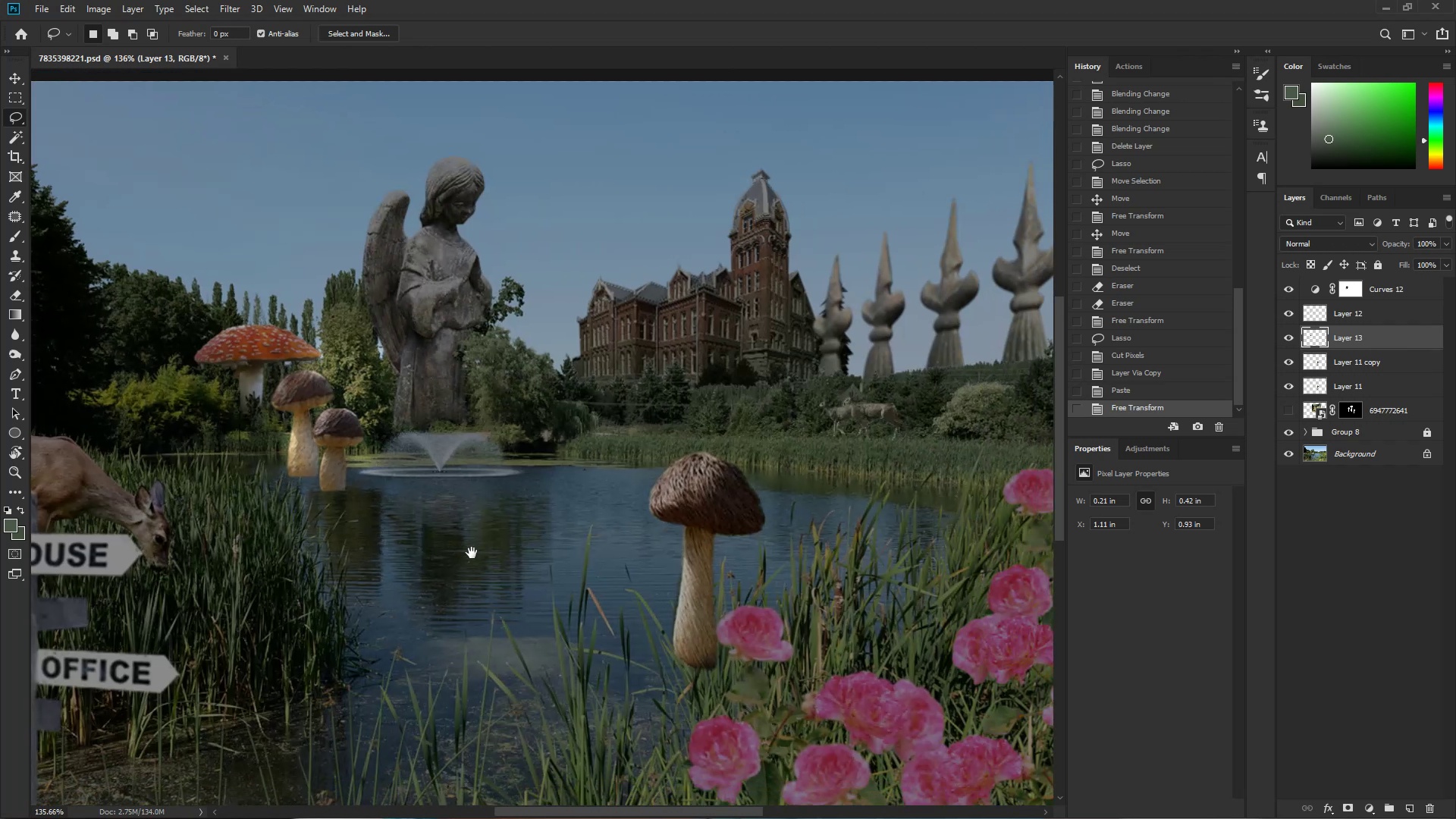 
hold_key(key=ControlLeft, duration=0.36)
left_click_drag(start_coordinate=[441, 551], to_coordinate=[460, 552])
 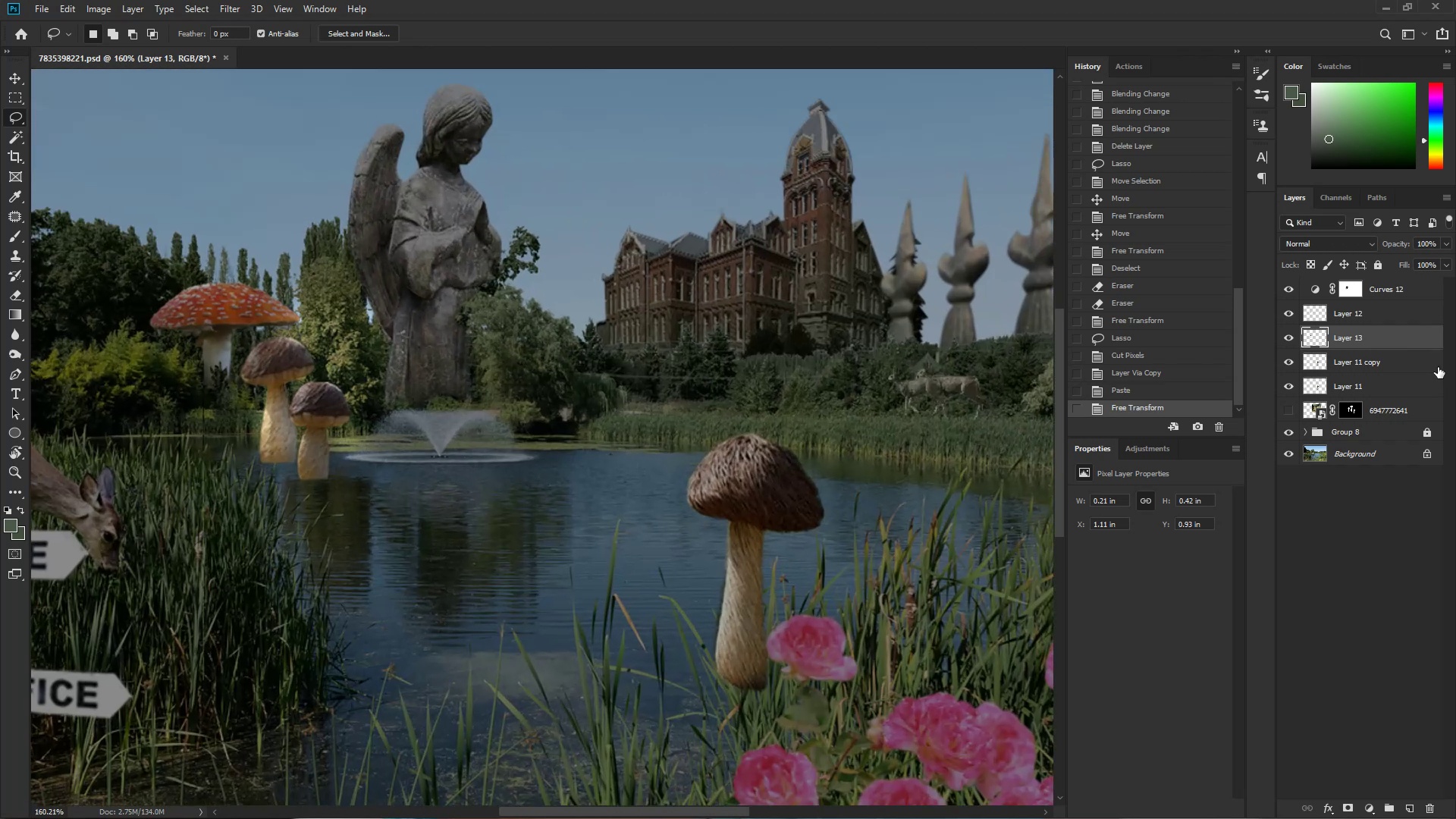 
left_click([1378, 310])
 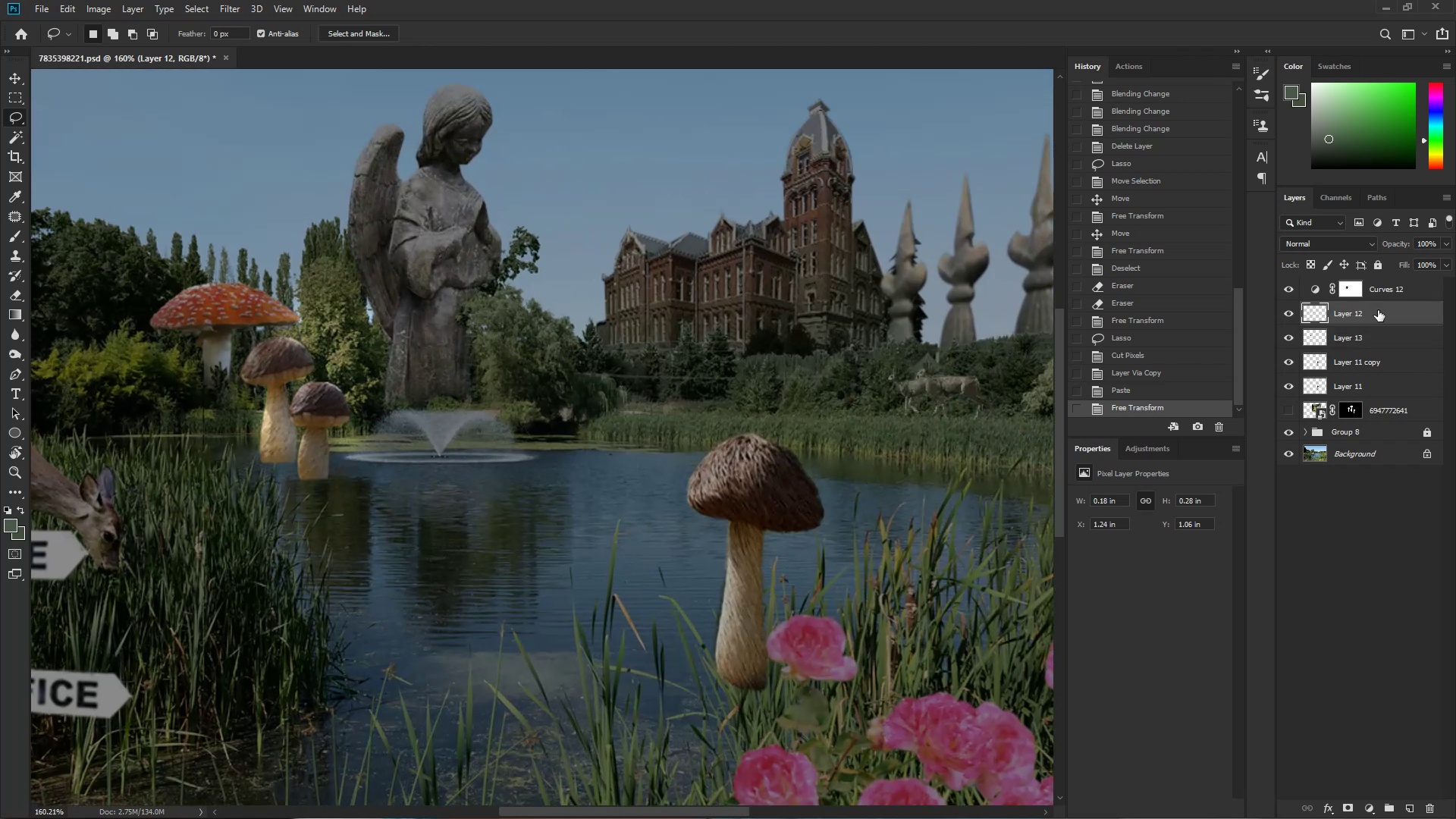 
hold_key(key=ControlLeft, duration=1.02)
 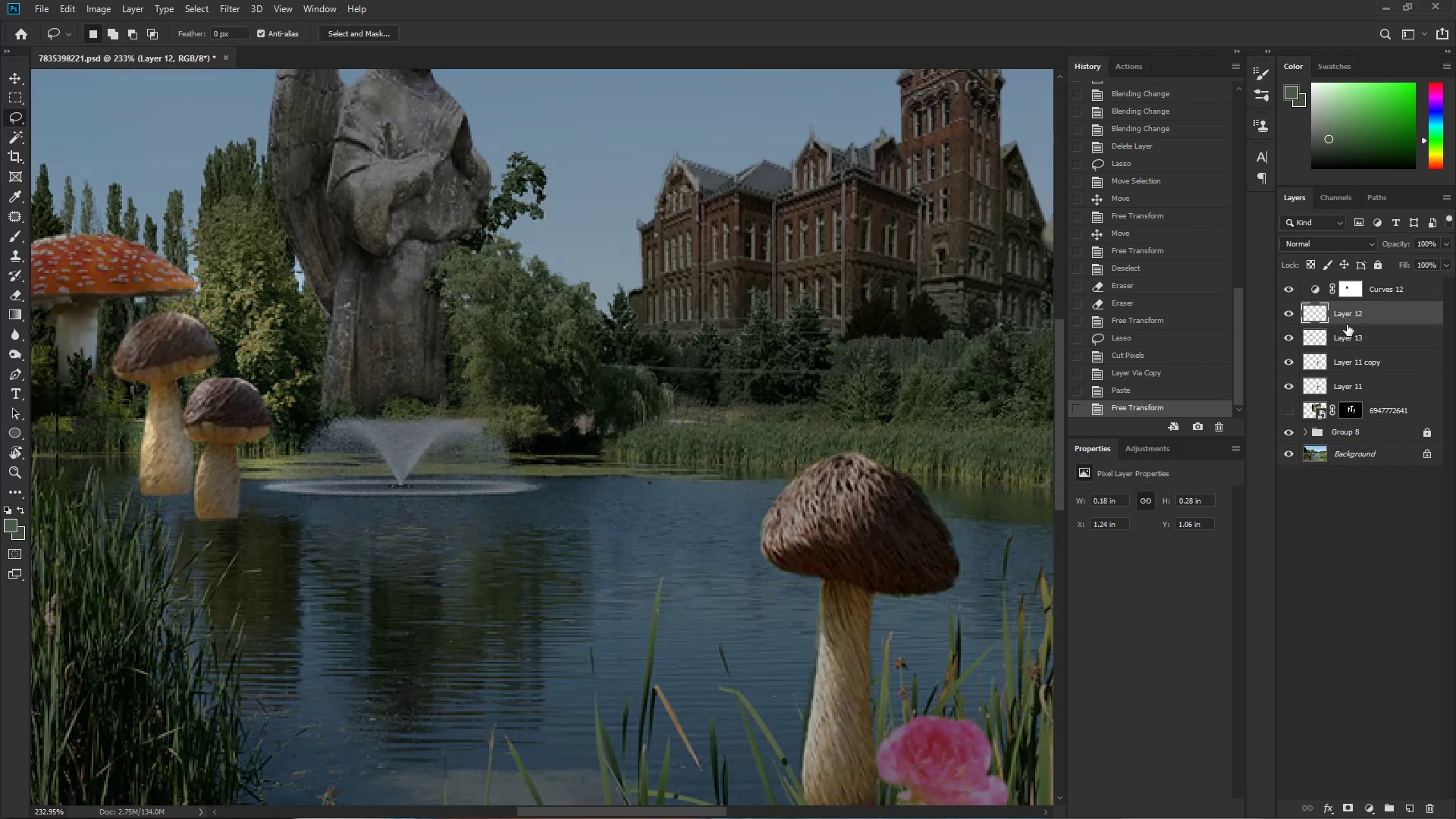 
hold_key(key=Space, duration=1.05)
 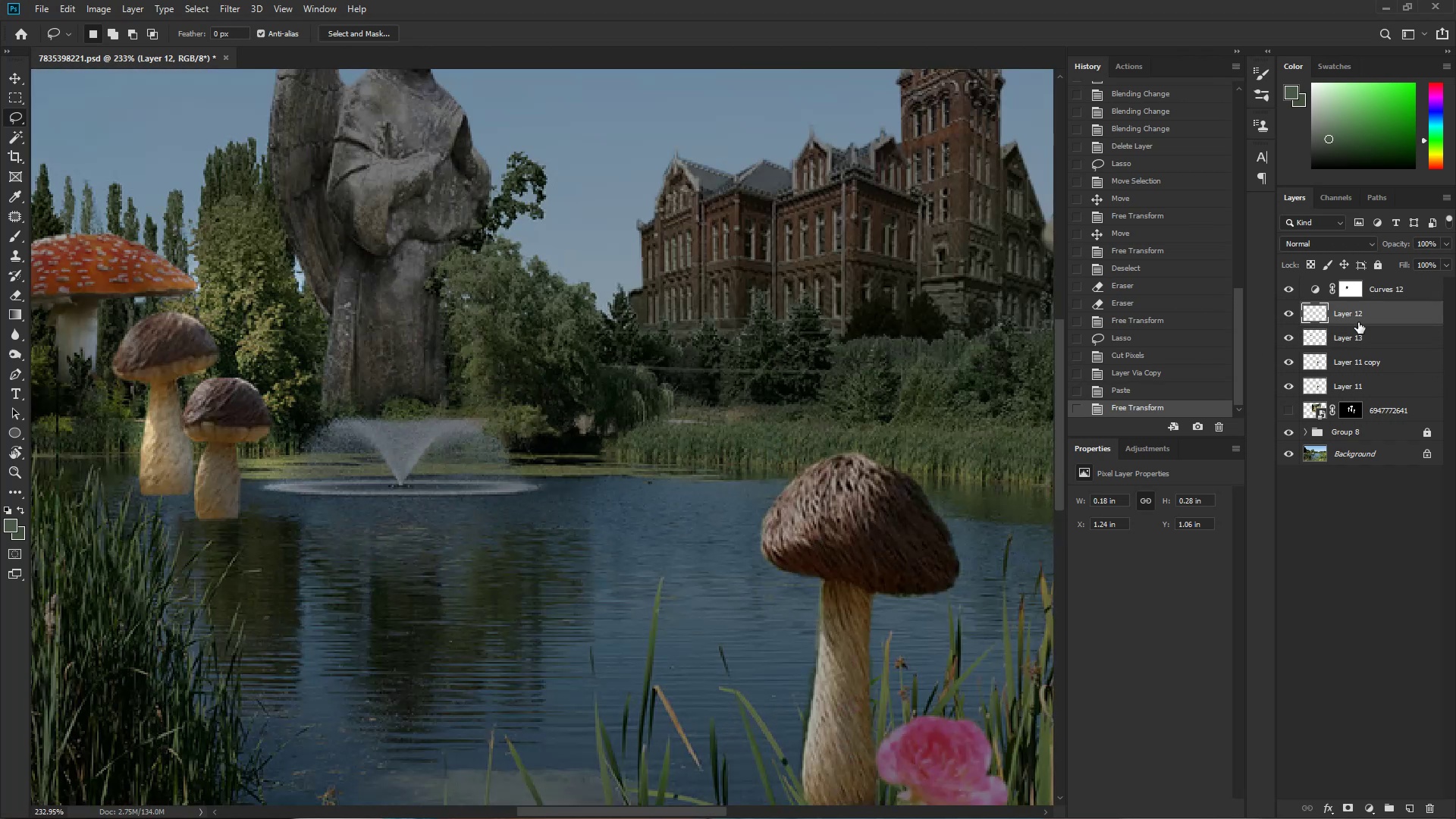 
left_click_drag(start_coordinate=[525, 392], to_coordinate=[536, 412])
 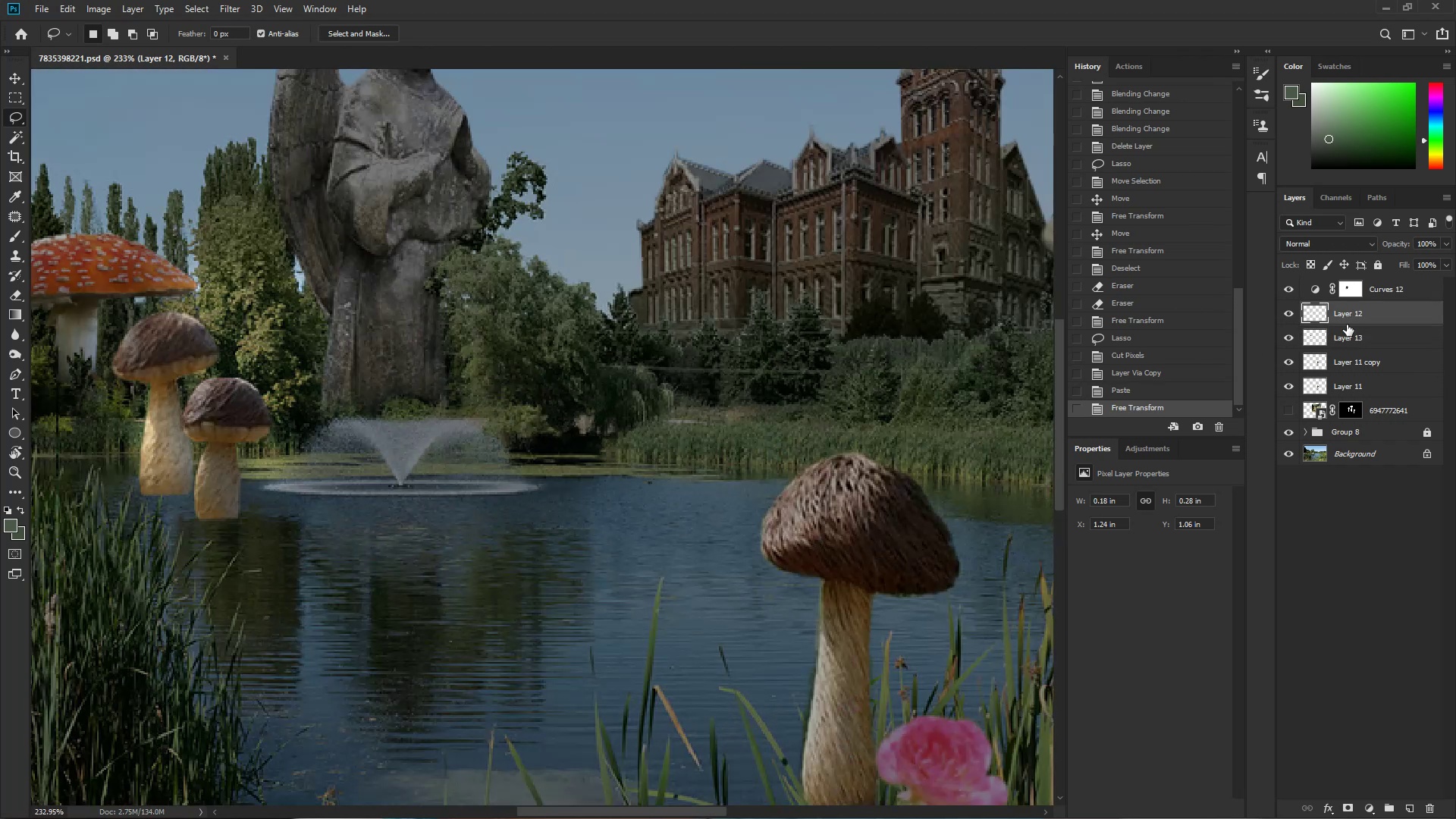 
hold_key(key=Space, duration=0.42)
 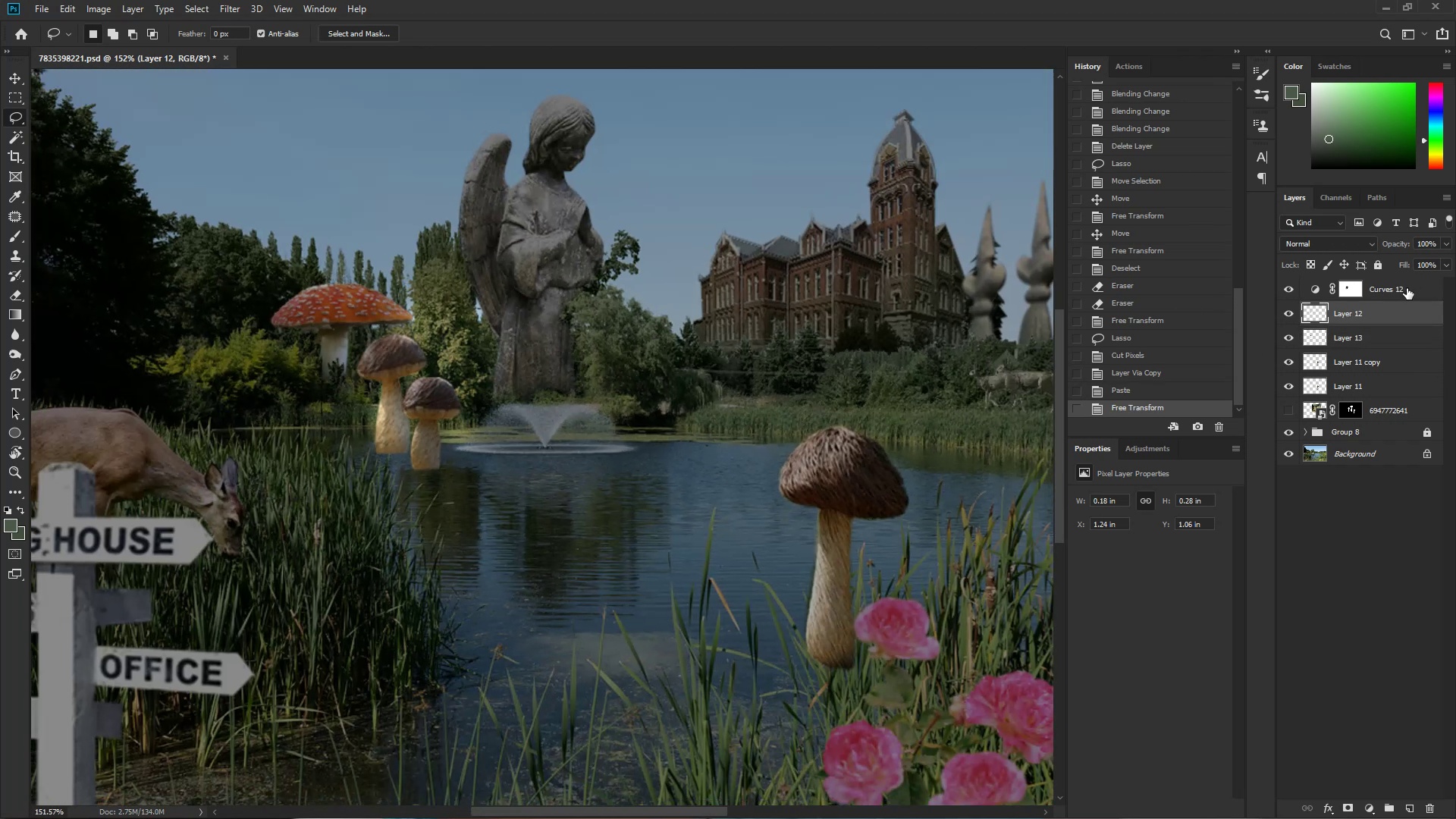 
hold_key(key=ControlLeft, duration=0.36)
left_click_drag(start_coordinate=[813, 375], to_coordinate=[778, 388])
 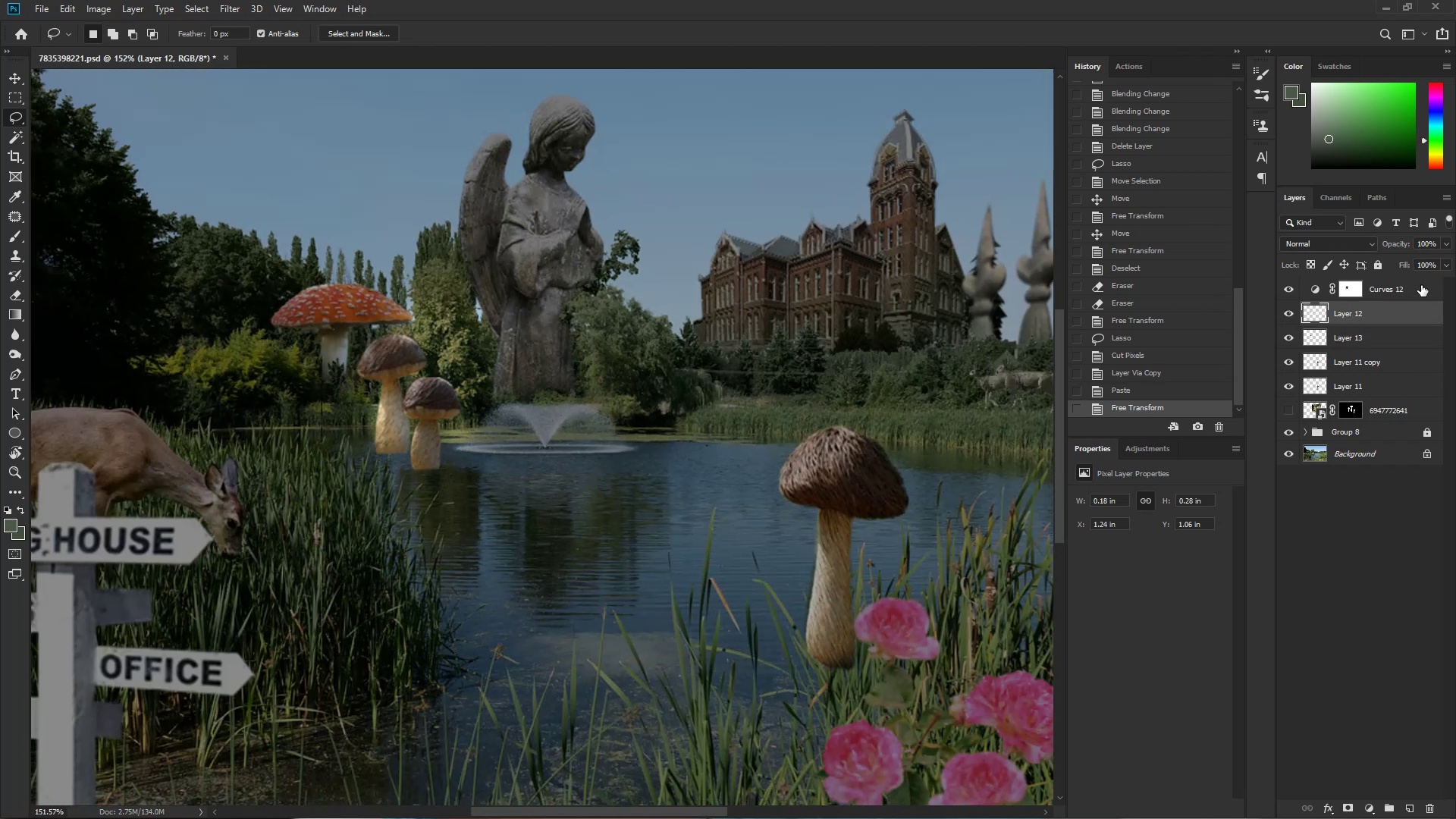 
left_click([1403, 289])
 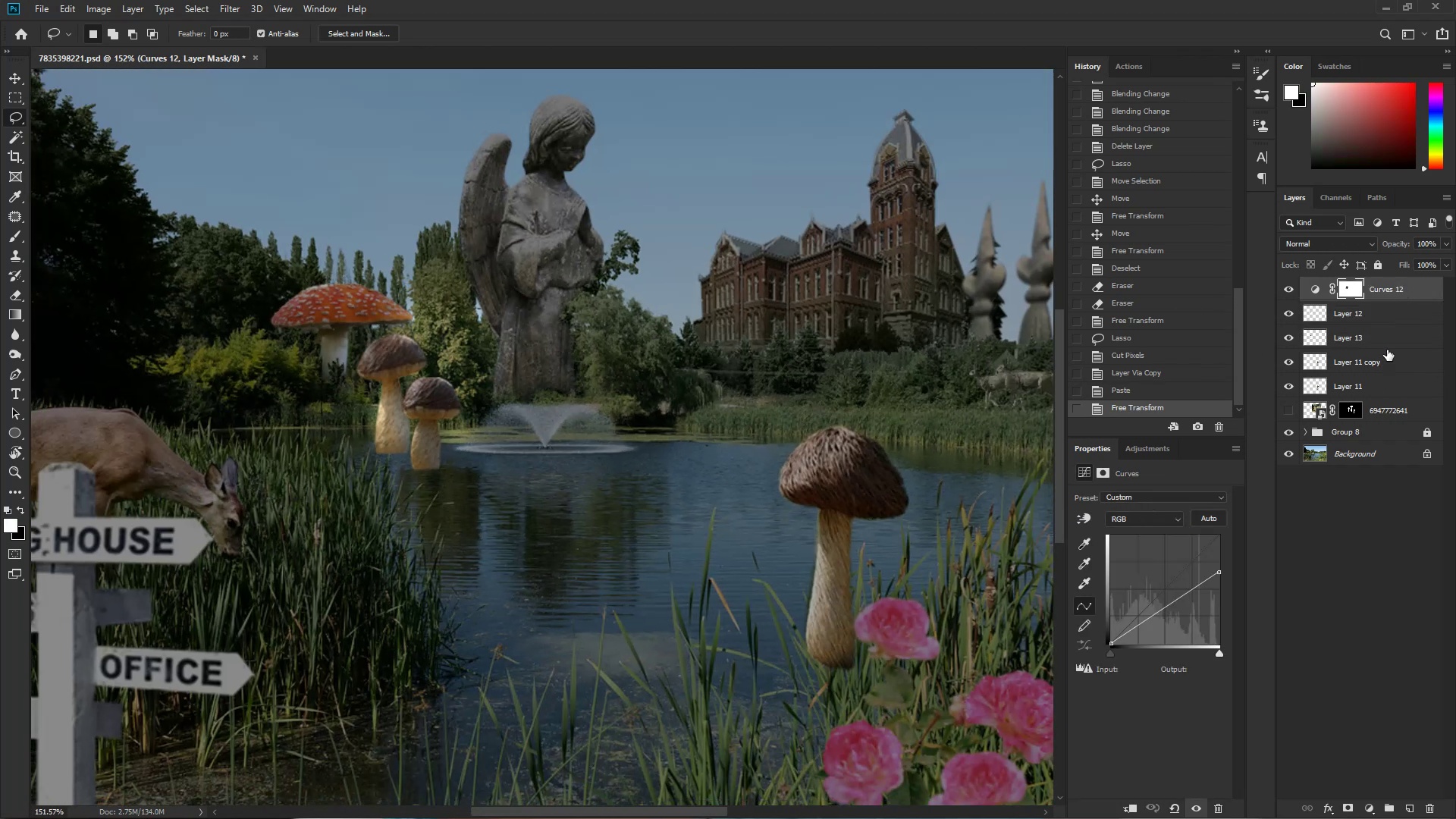 
double_click([1376, 374])
 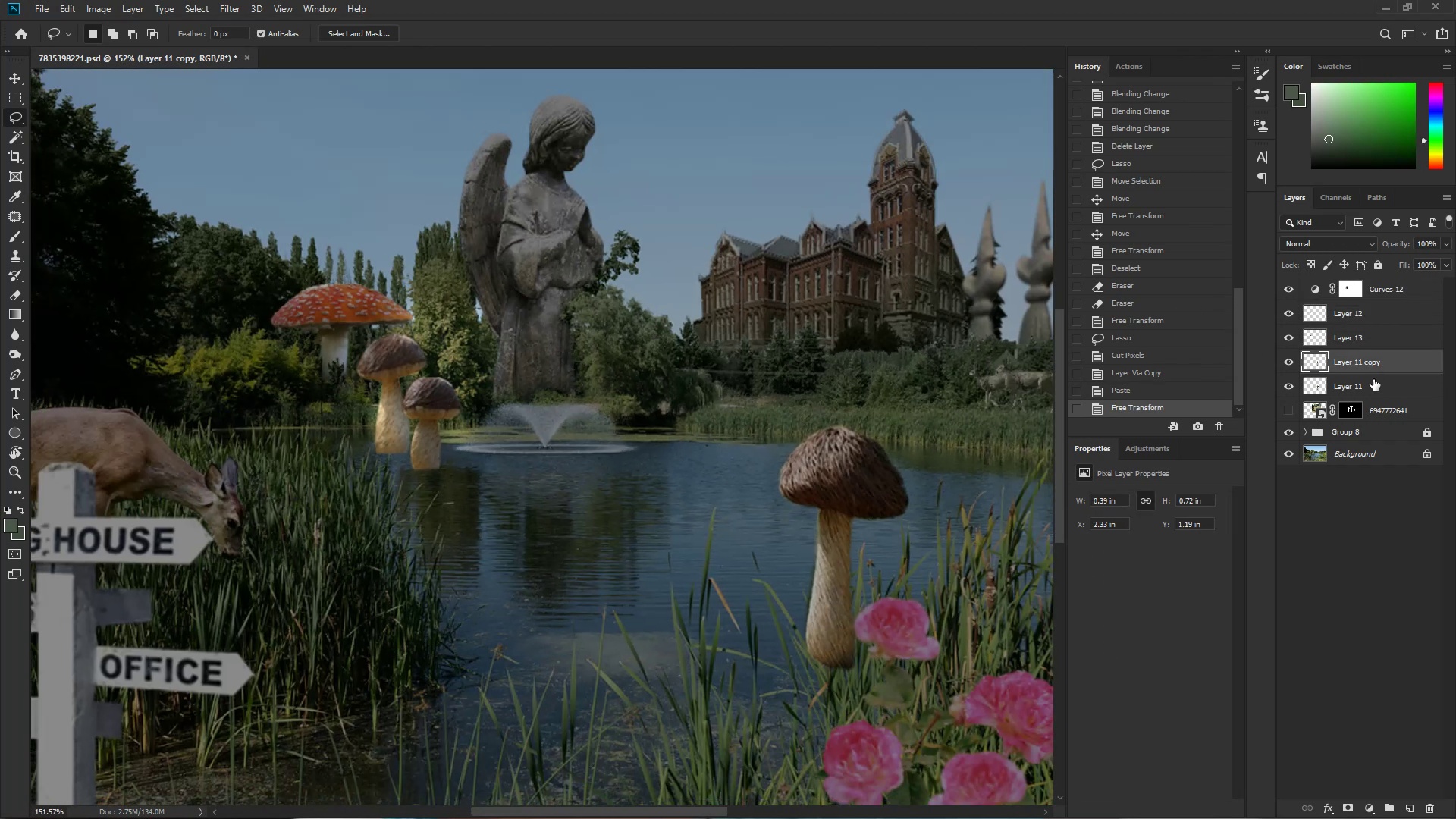 
left_click([1372, 384])
 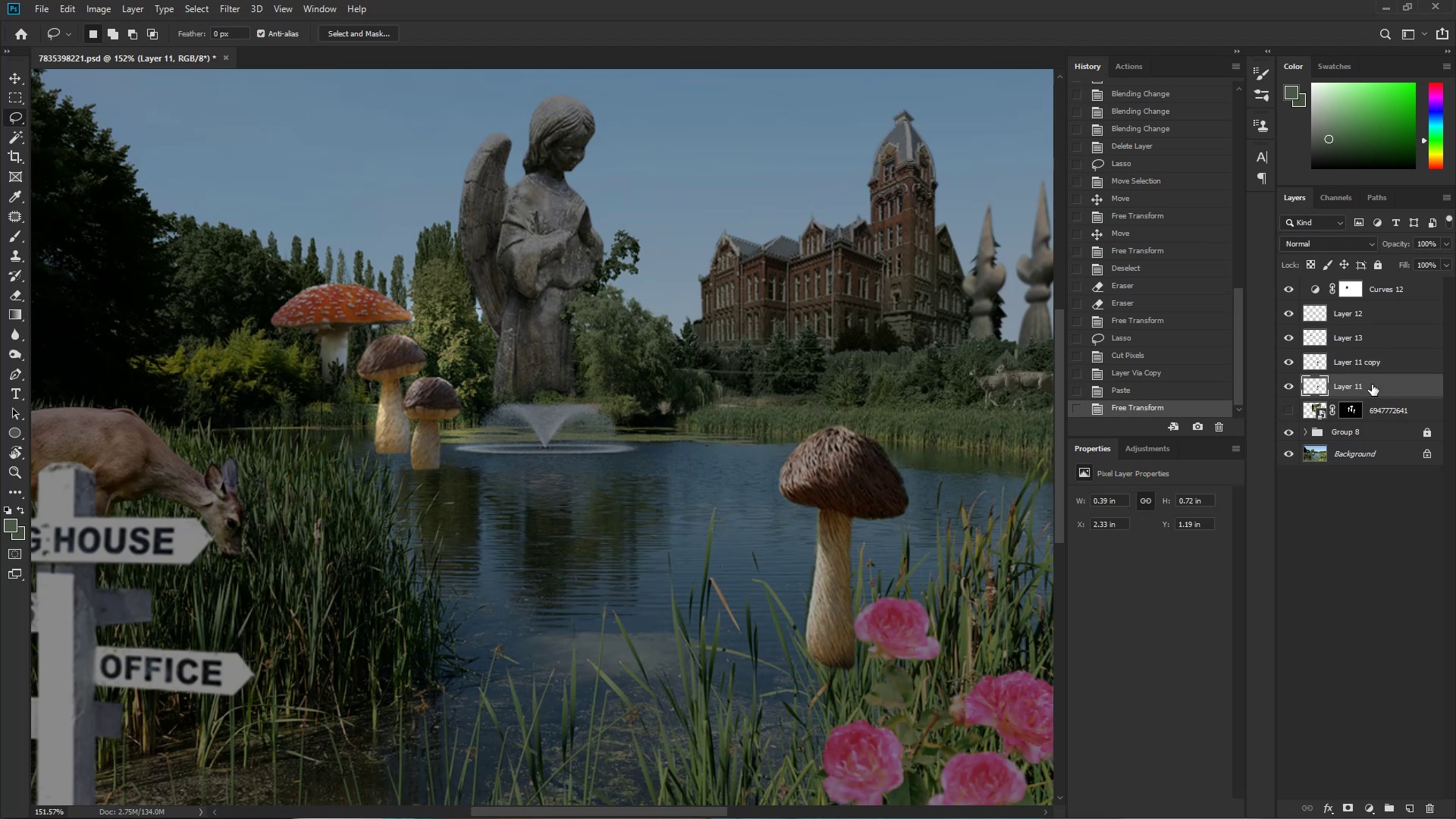 
key(Control+T)
 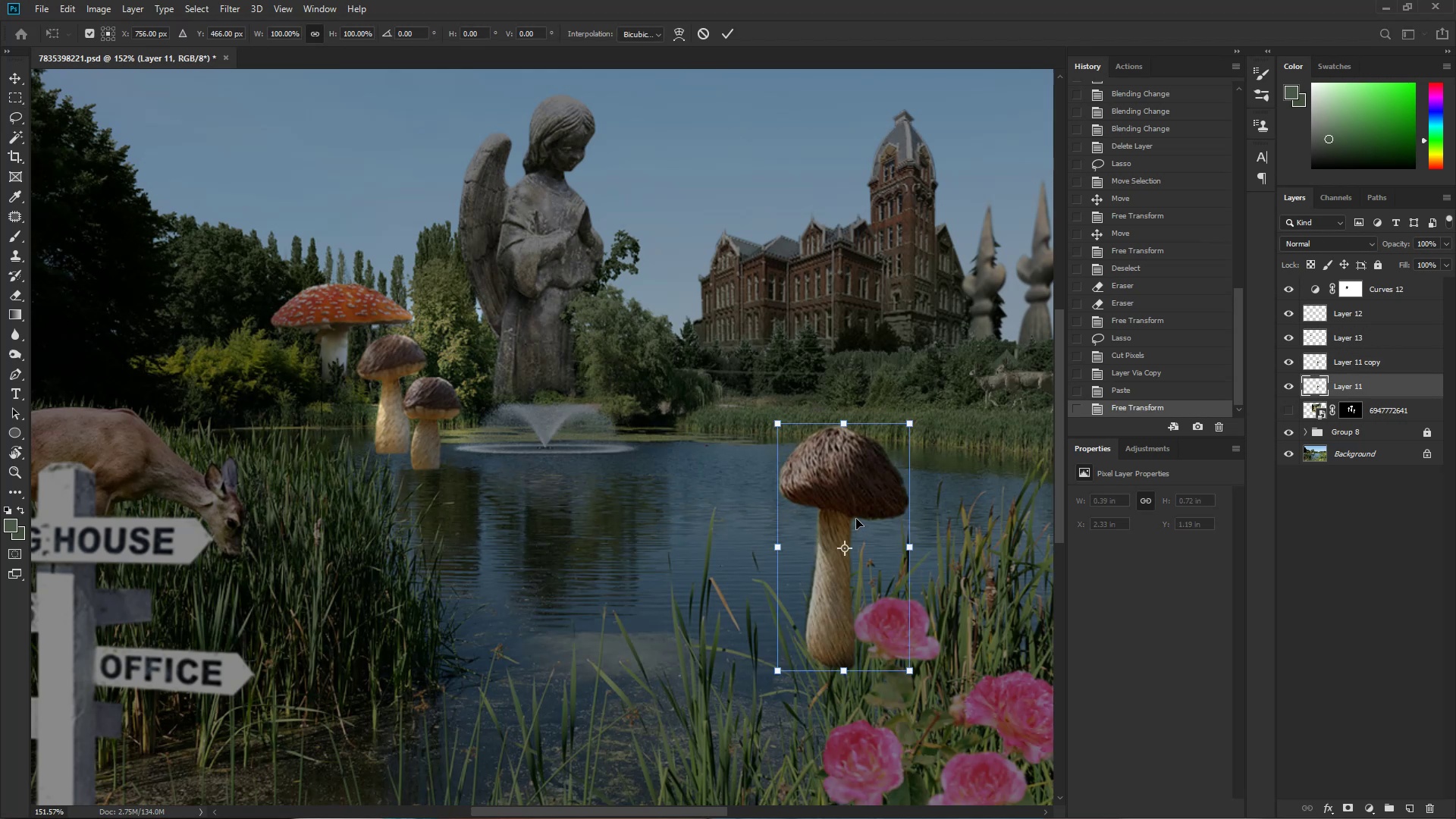 
left_click_drag(start_coordinate=[853, 494], to_coordinate=[466, 372])
 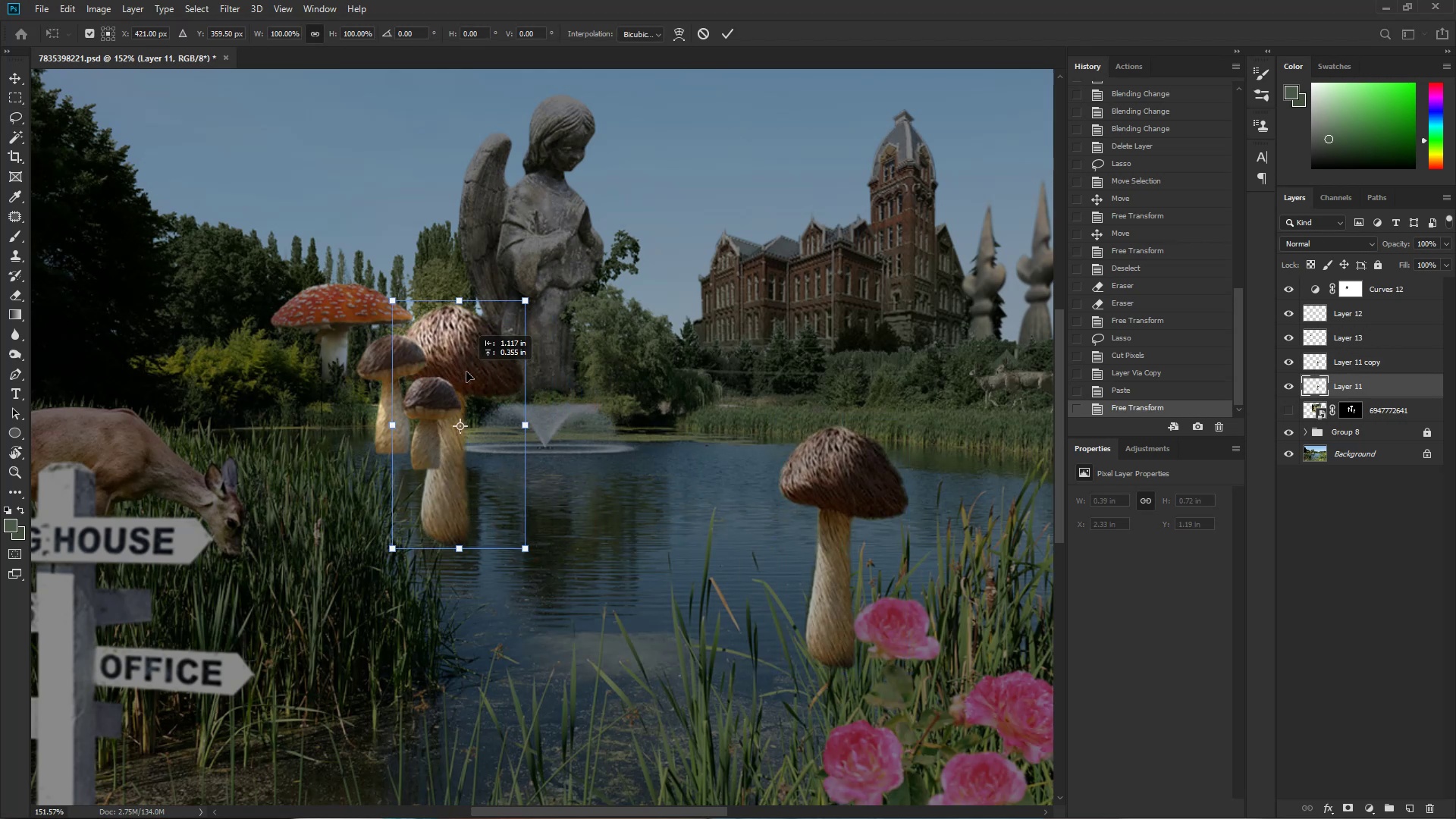 
hold_key(key=AltLeft, duration=1.53)
hold_key(key=AltLeft, duration=1.51)
left_click_drag(start_coordinate=[530, 301], to_coordinate=[482, 375])
 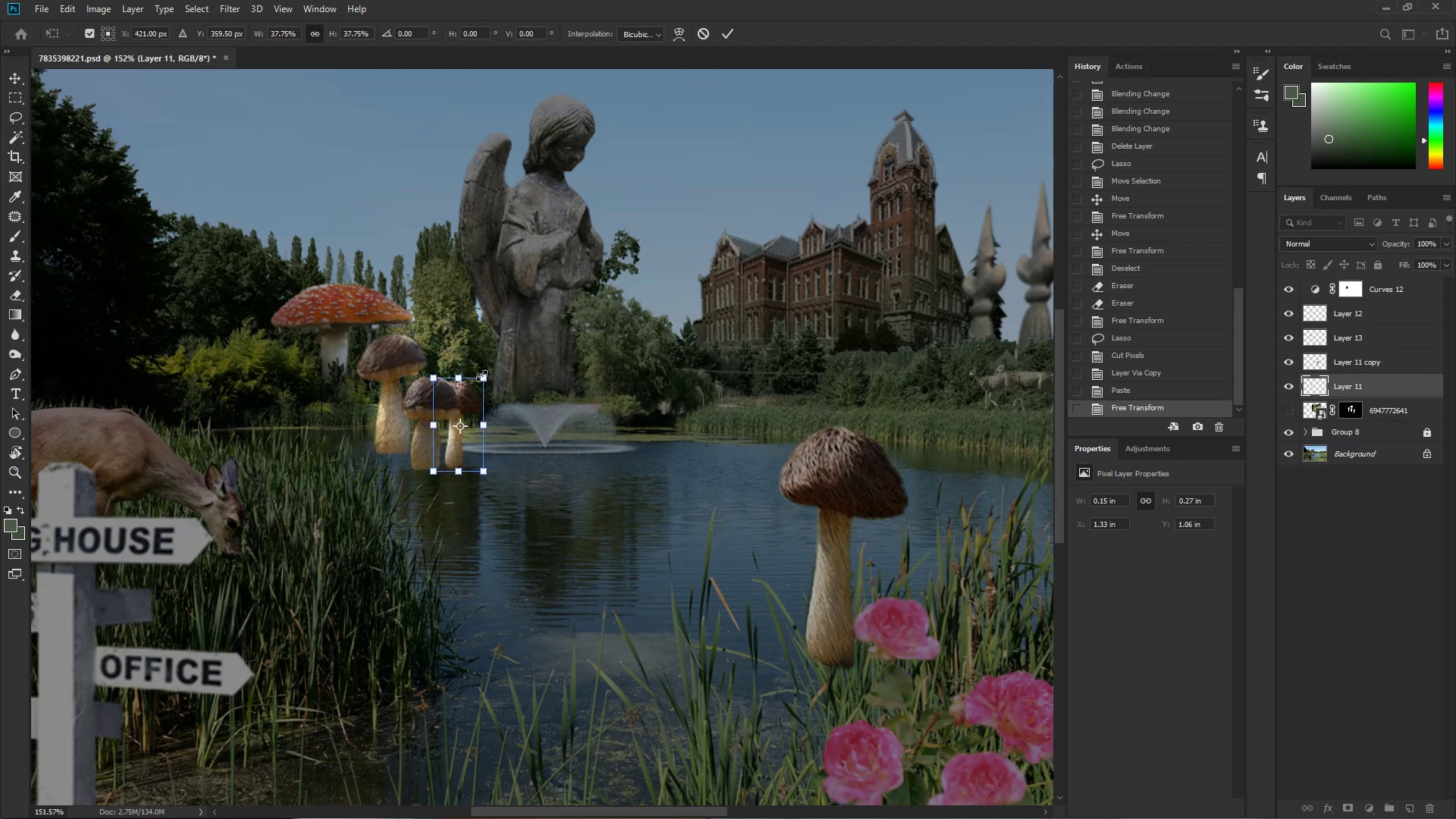 
left_click_drag(start_coordinate=[482, 375], to_coordinate=[495, 372])
 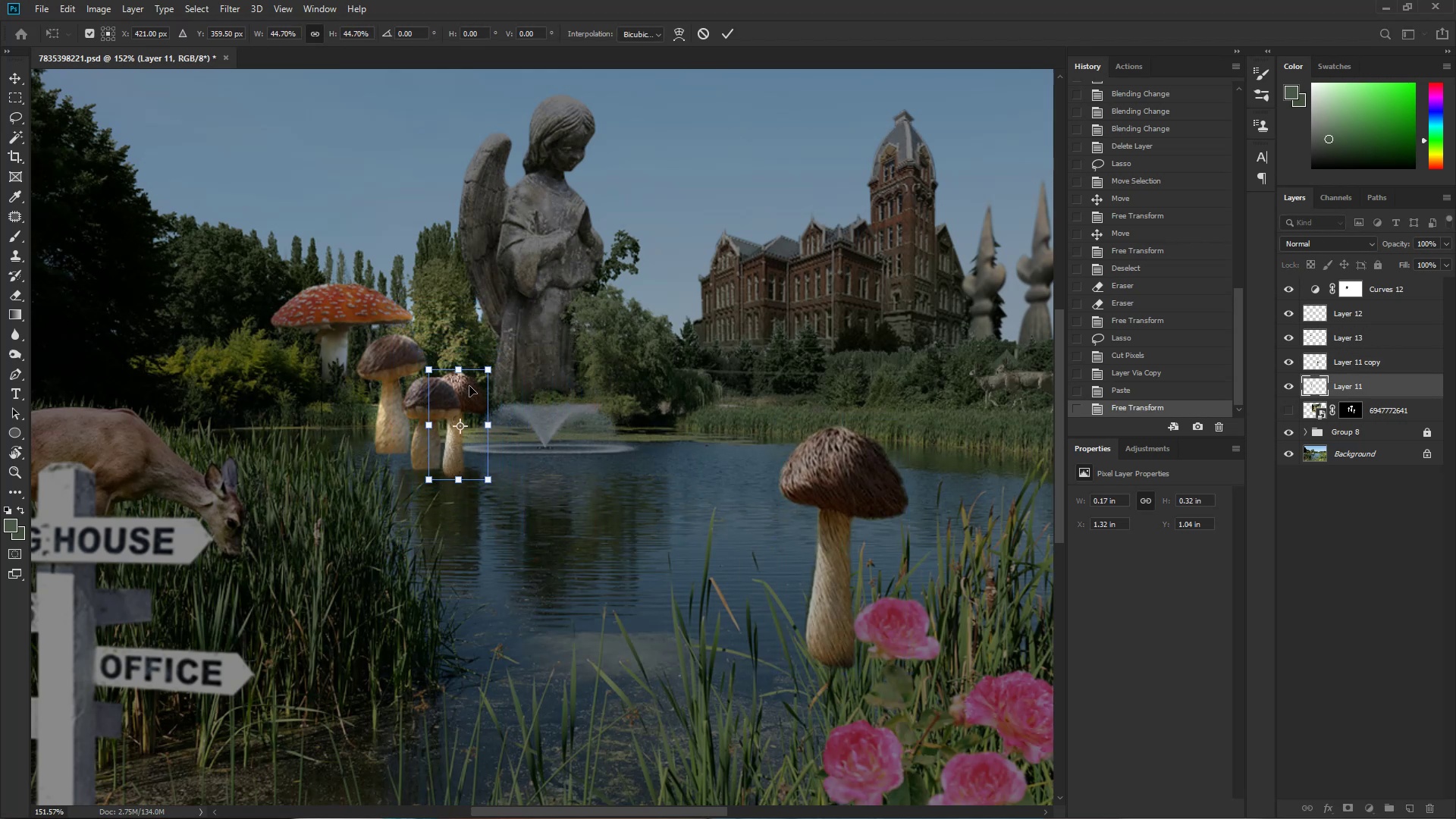 
hold_key(key=AltLeft, duration=0.68)
 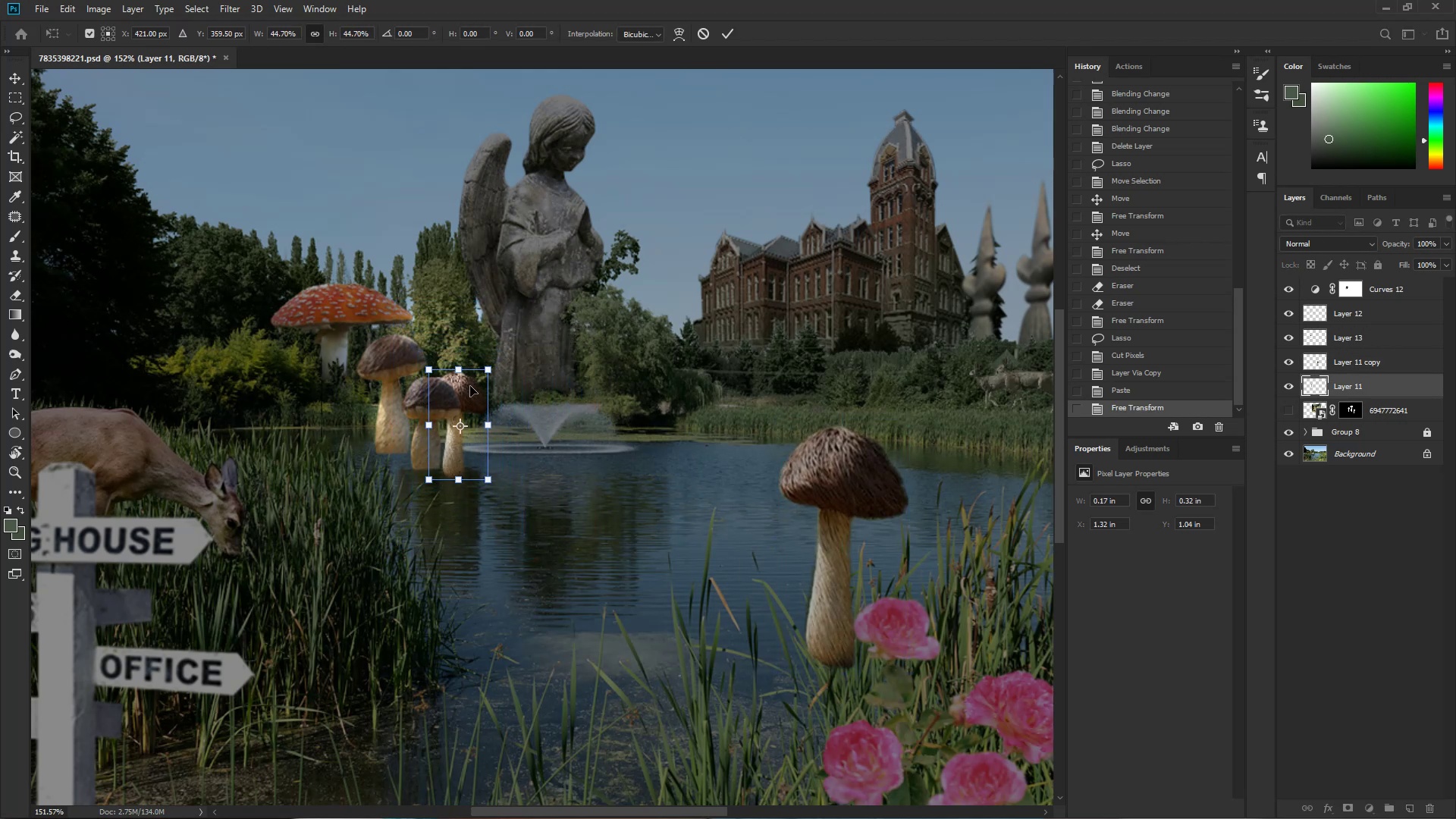 
left_click_drag(start_coordinate=[469, 386], to_coordinate=[388, 396])
 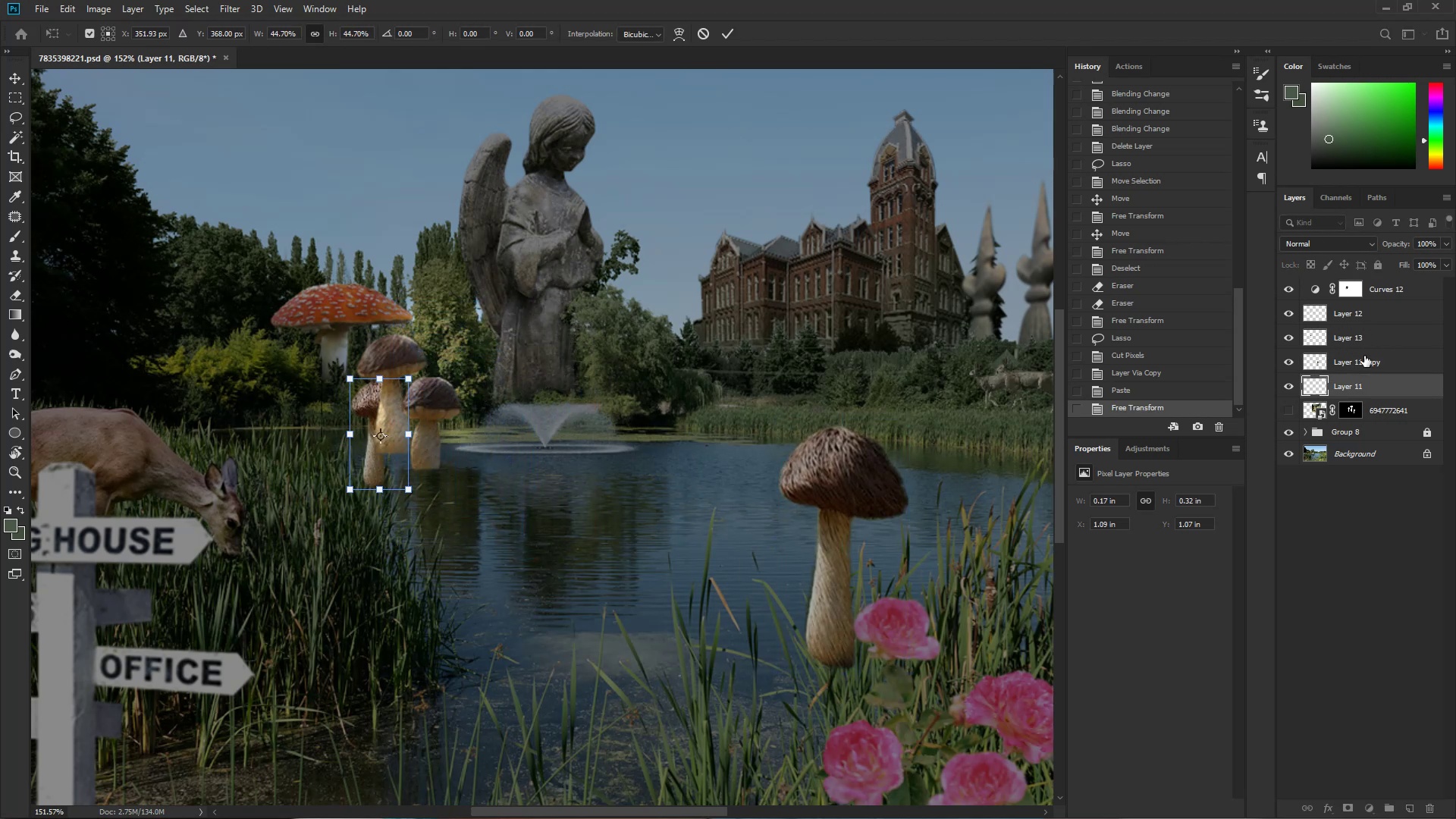 
left_click_drag(start_coordinate=[1363, 382], to_coordinate=[1368, 301])
 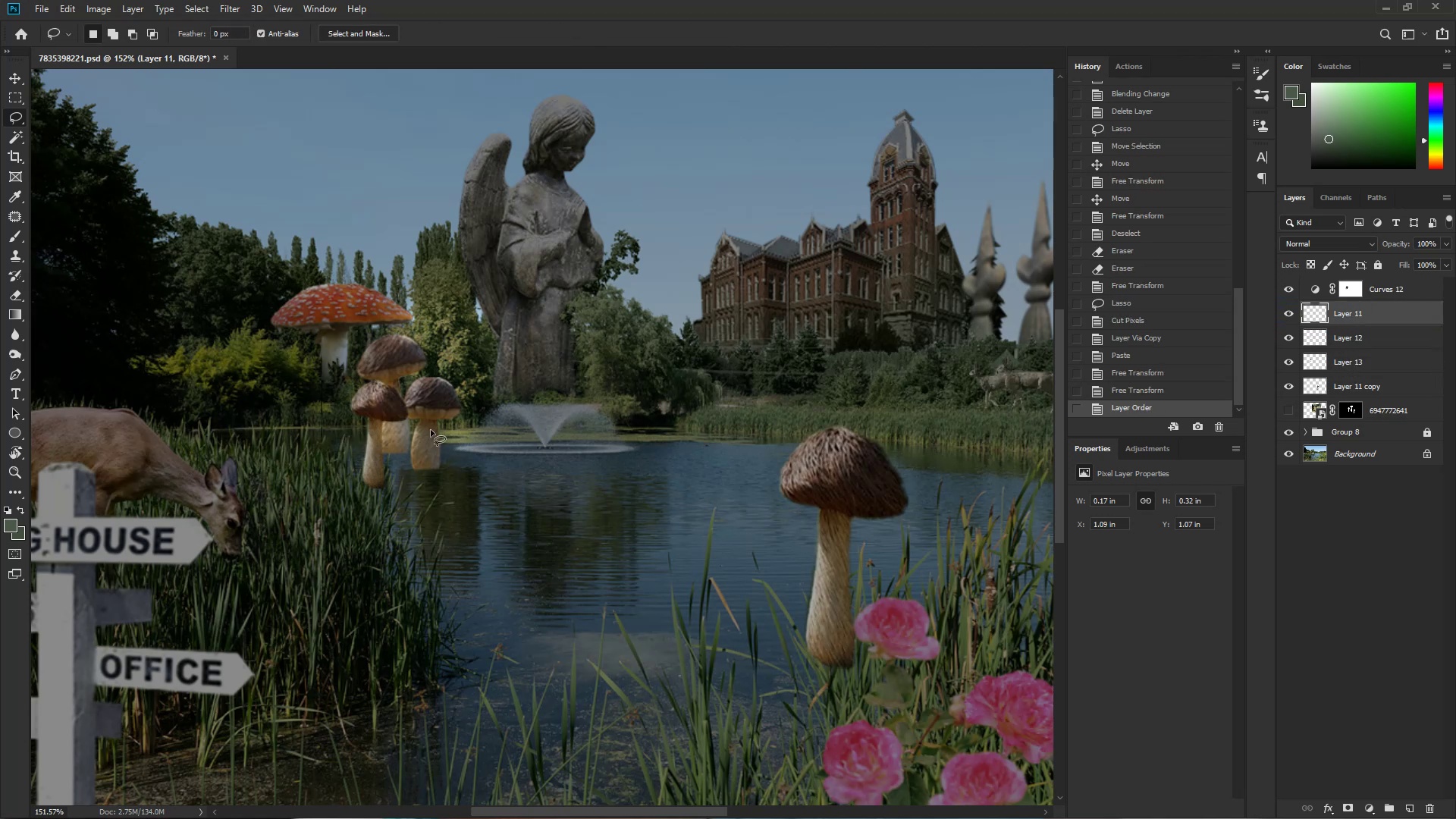 
hold_key(key=Space, duration=0.59)
 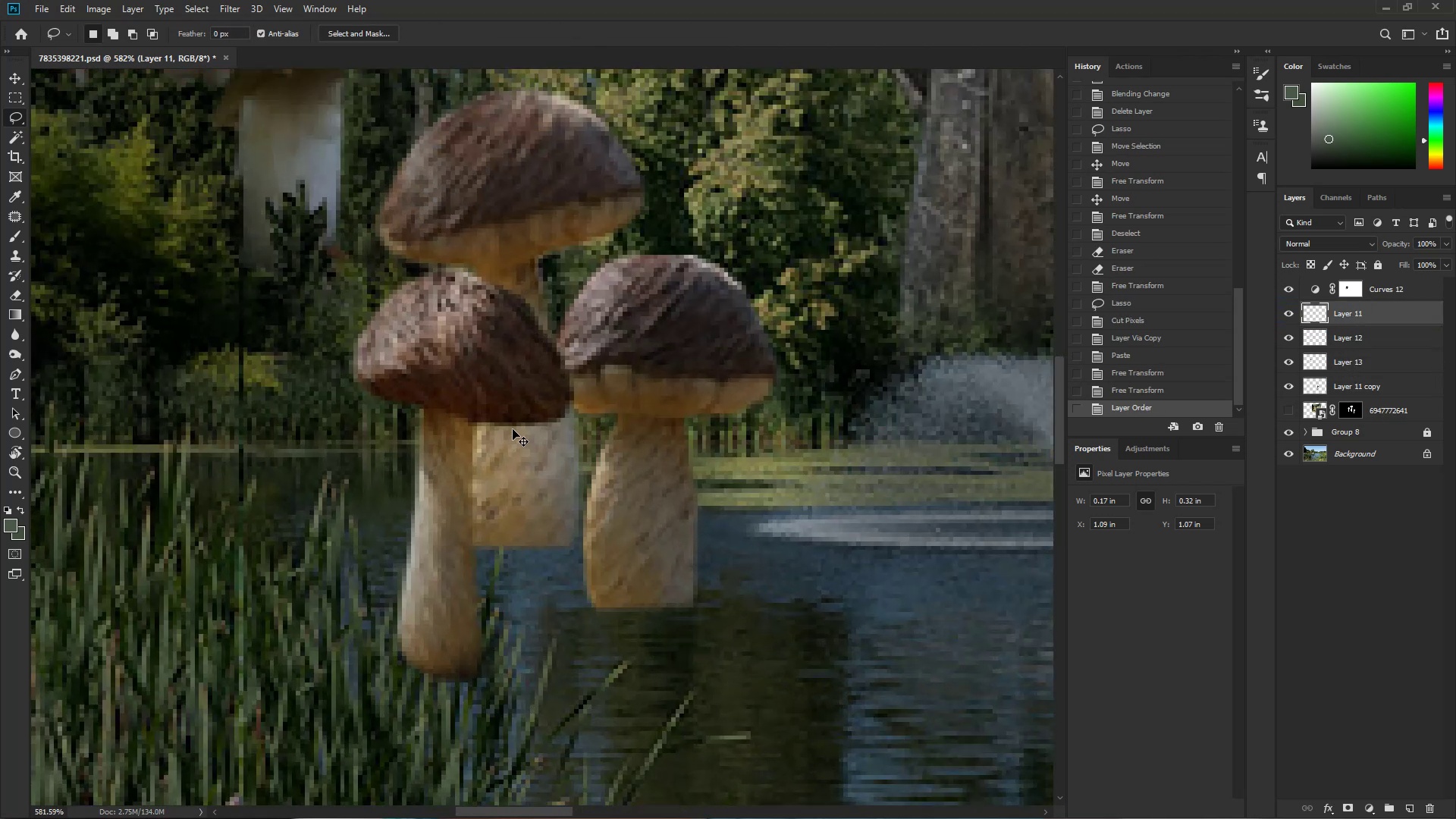 
hold_key(key=ControlLeft, duration=0.4)
left_click_drag(start_coordinate=[350, 420], to_coordinate=[432, 407])
 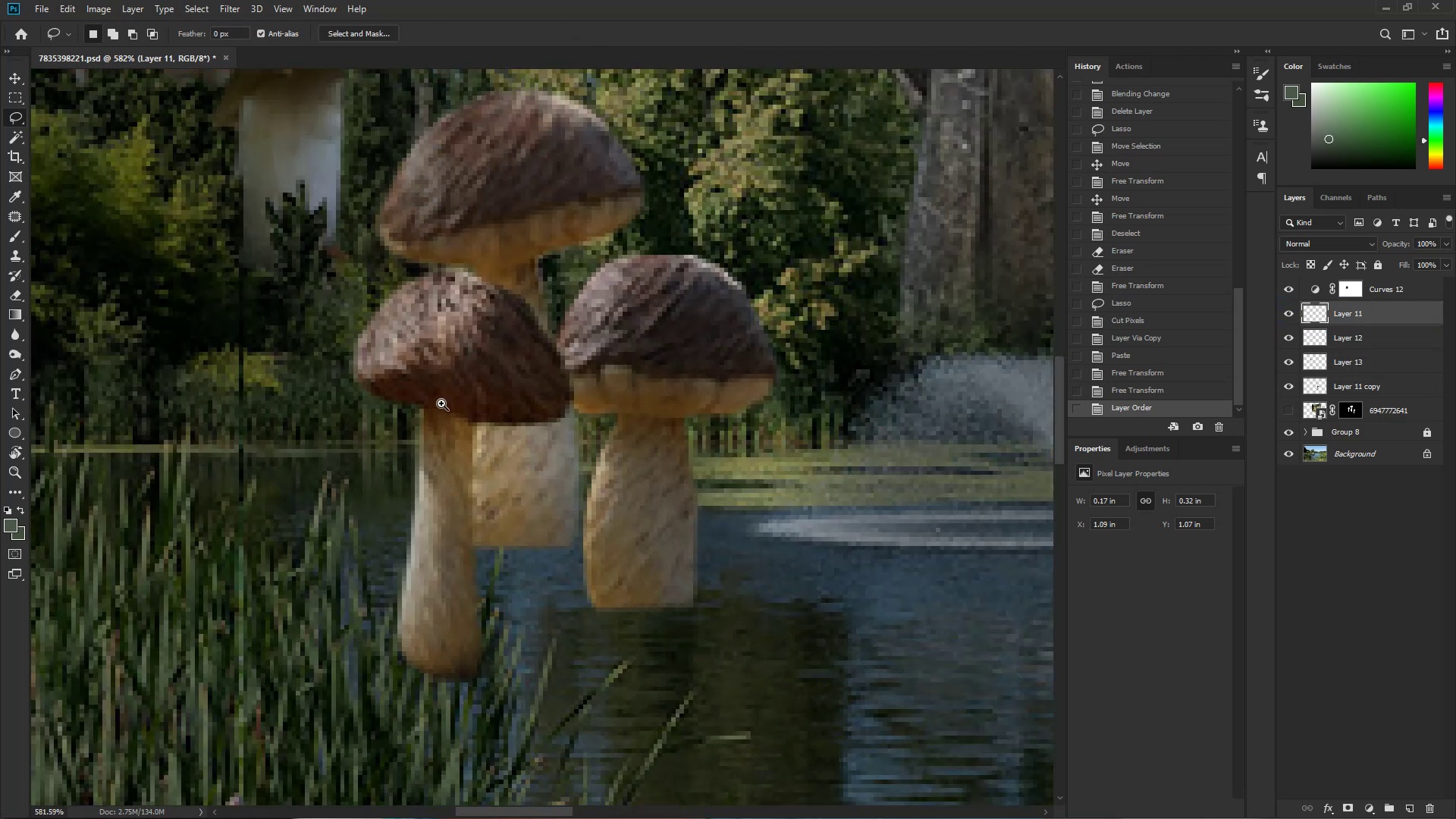 
key(Control+T)
 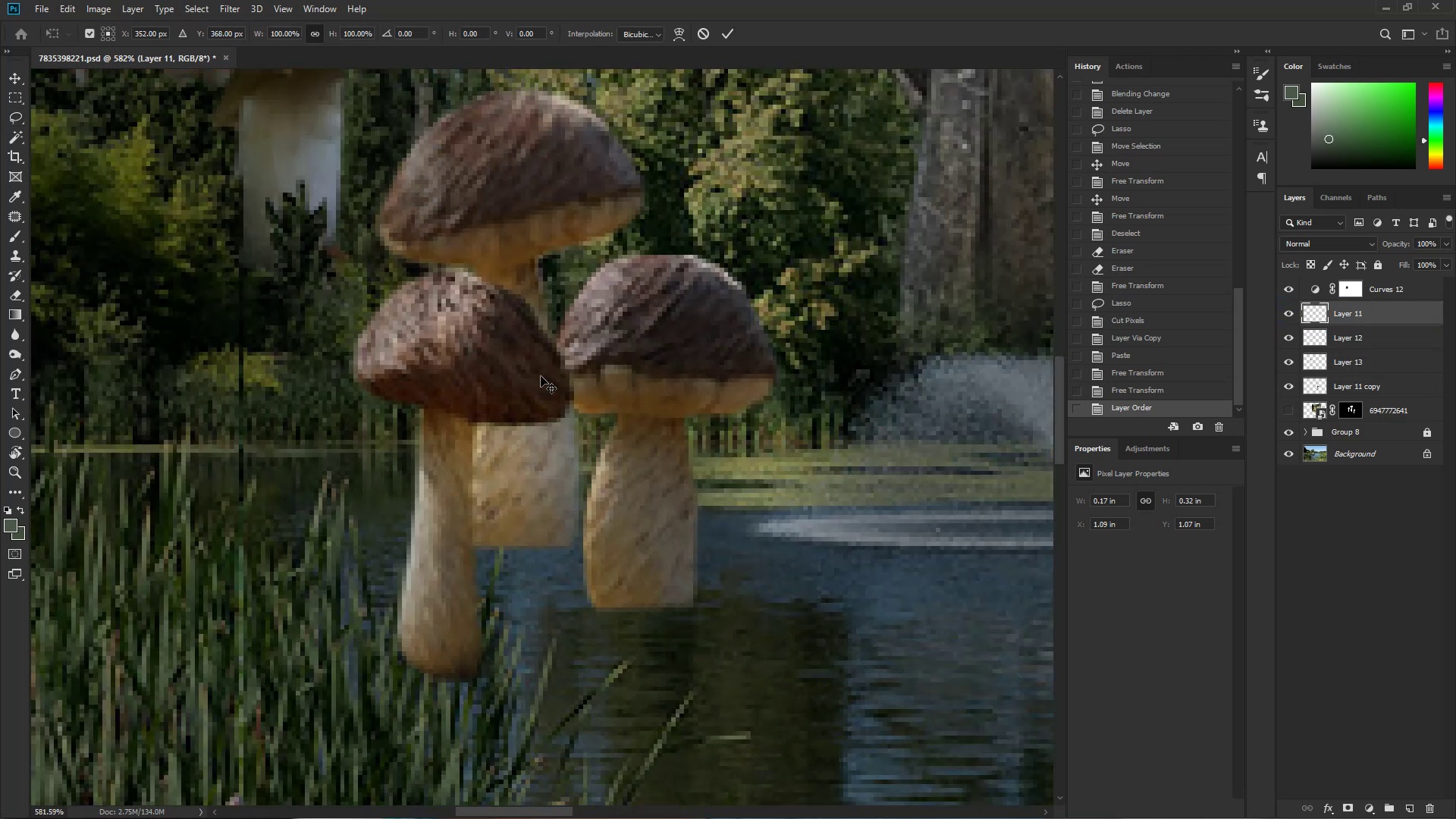 
hold_key(key=AltLeft, duration=1.06)
left_click_drag(start_coordinate=[578, 271], to_coordinate=[555, 313])
 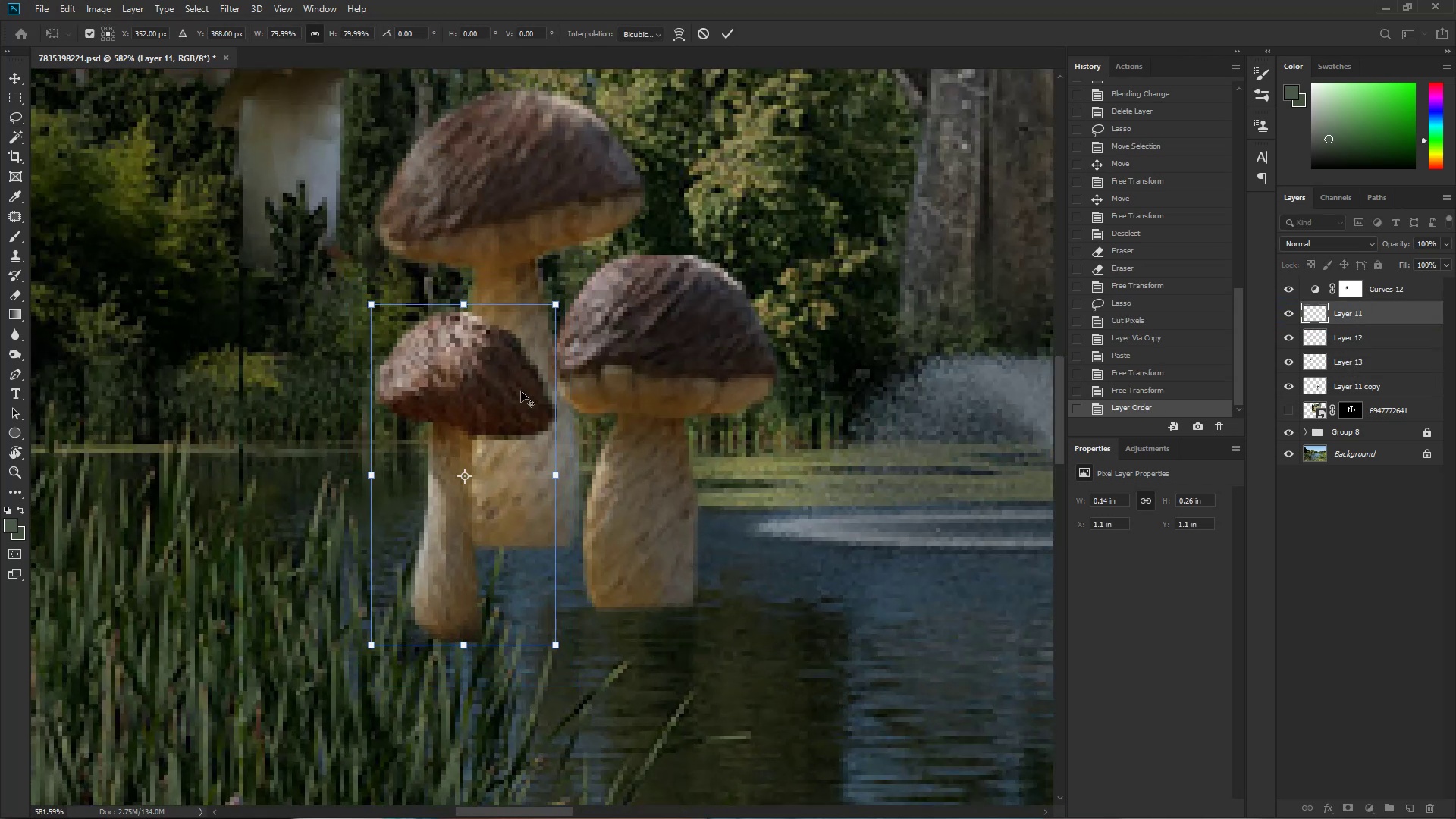 
left_click_drag(start_coordinate=[479, 458], to_coordinate=[475, 500])
 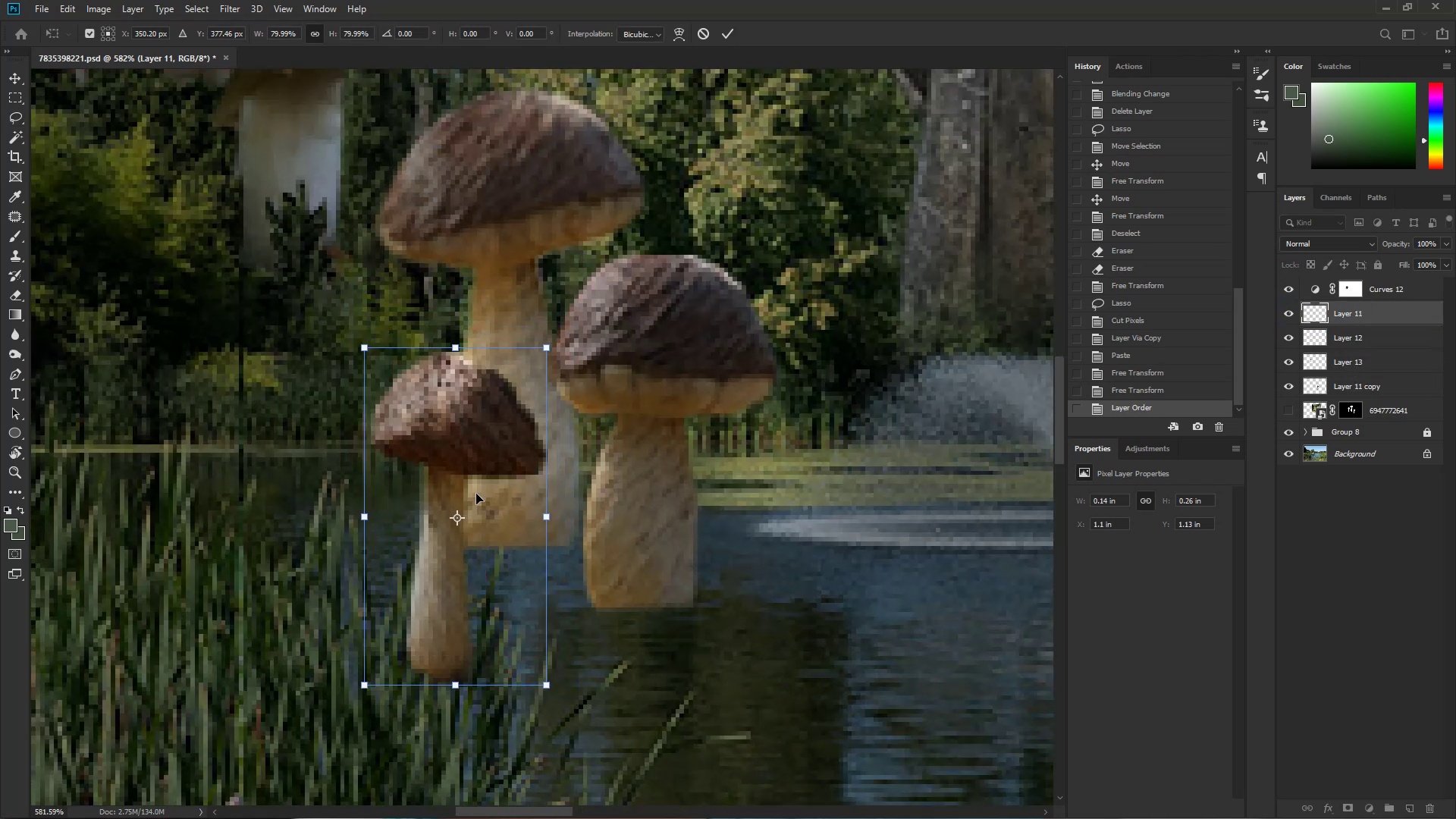 
key(NumpadEnter)
 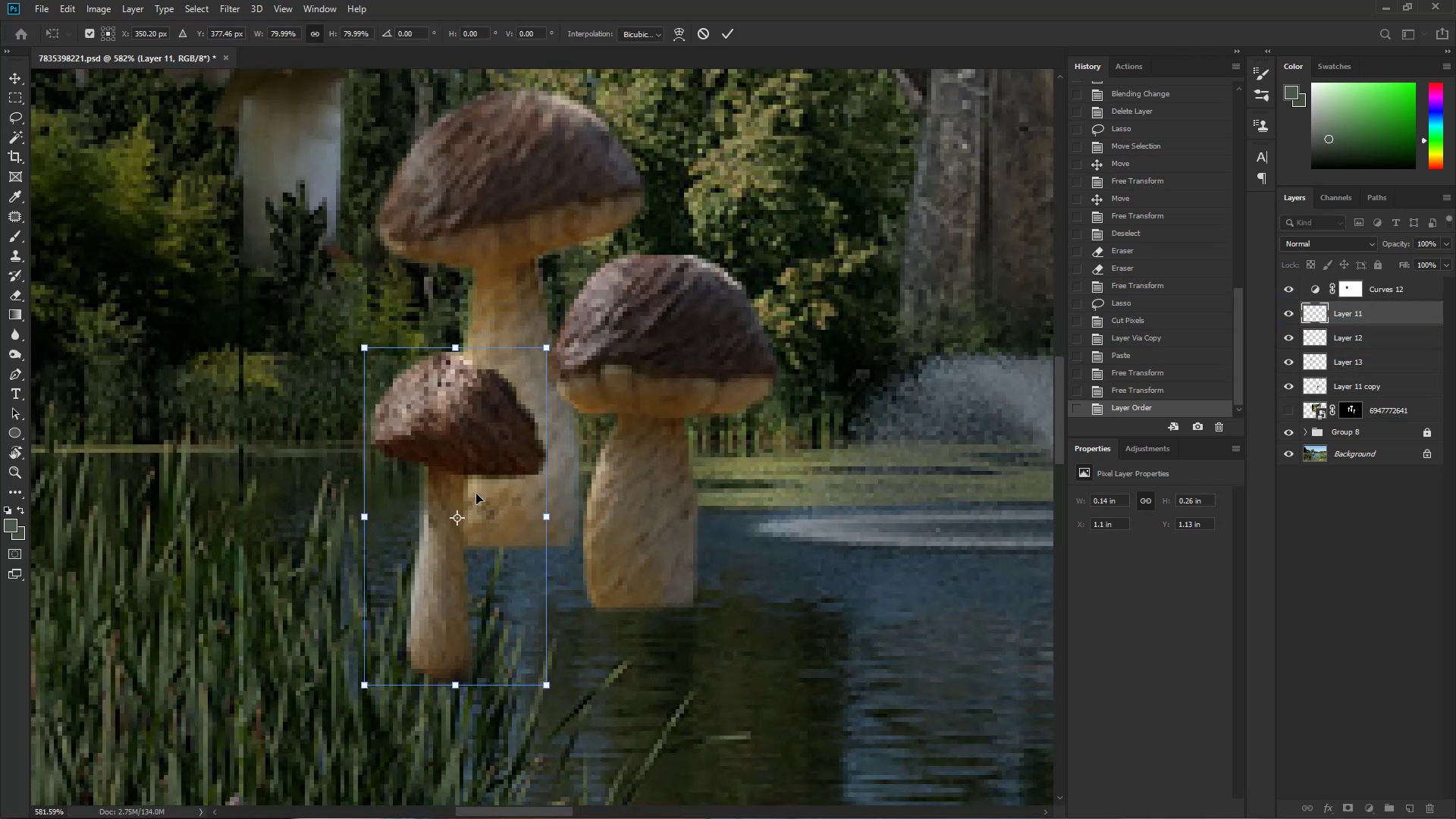 
key(E)
 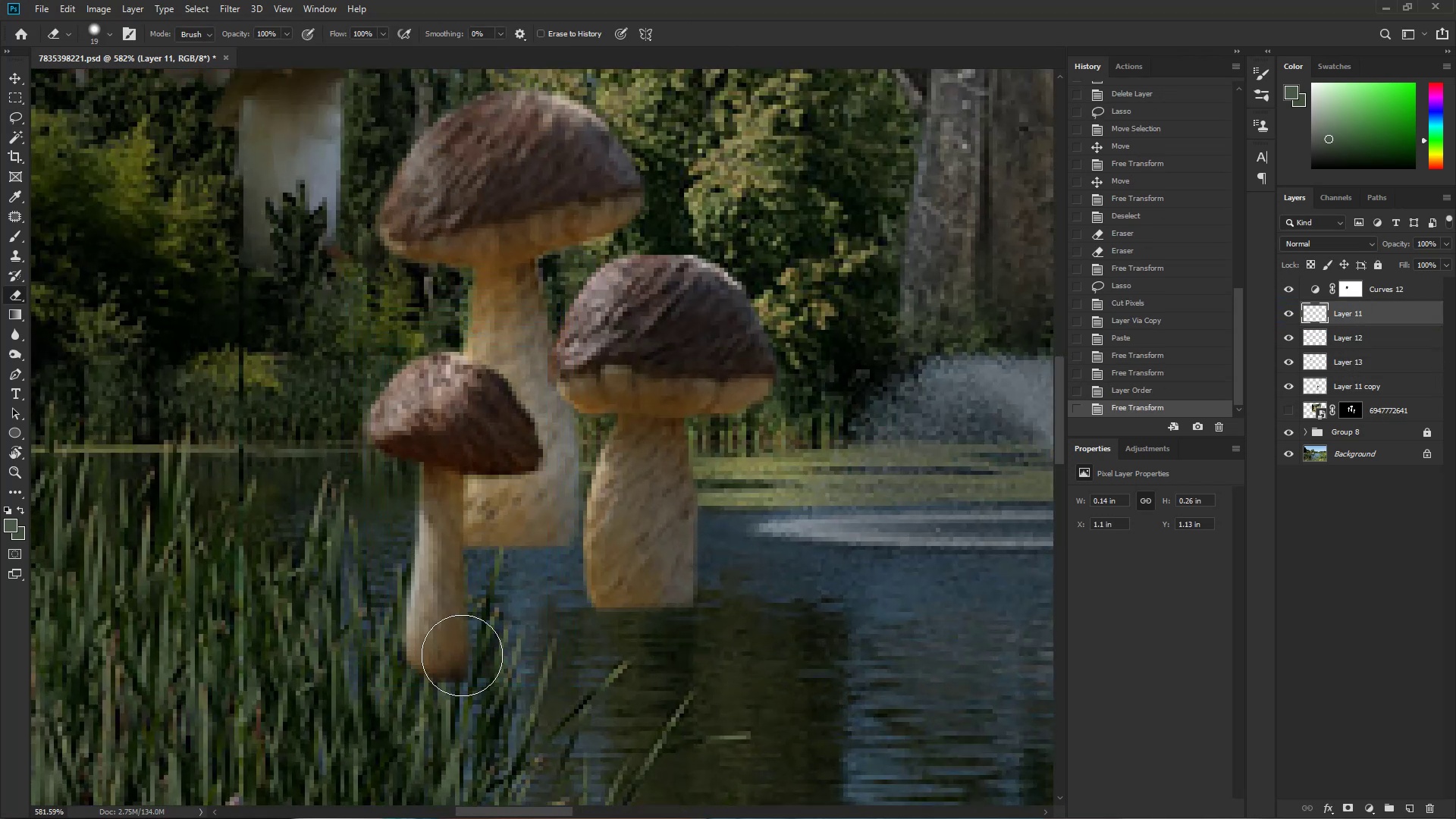 
left_click_drag(start_coordinate=[457, 677], to_coordinate=[580, 686])
 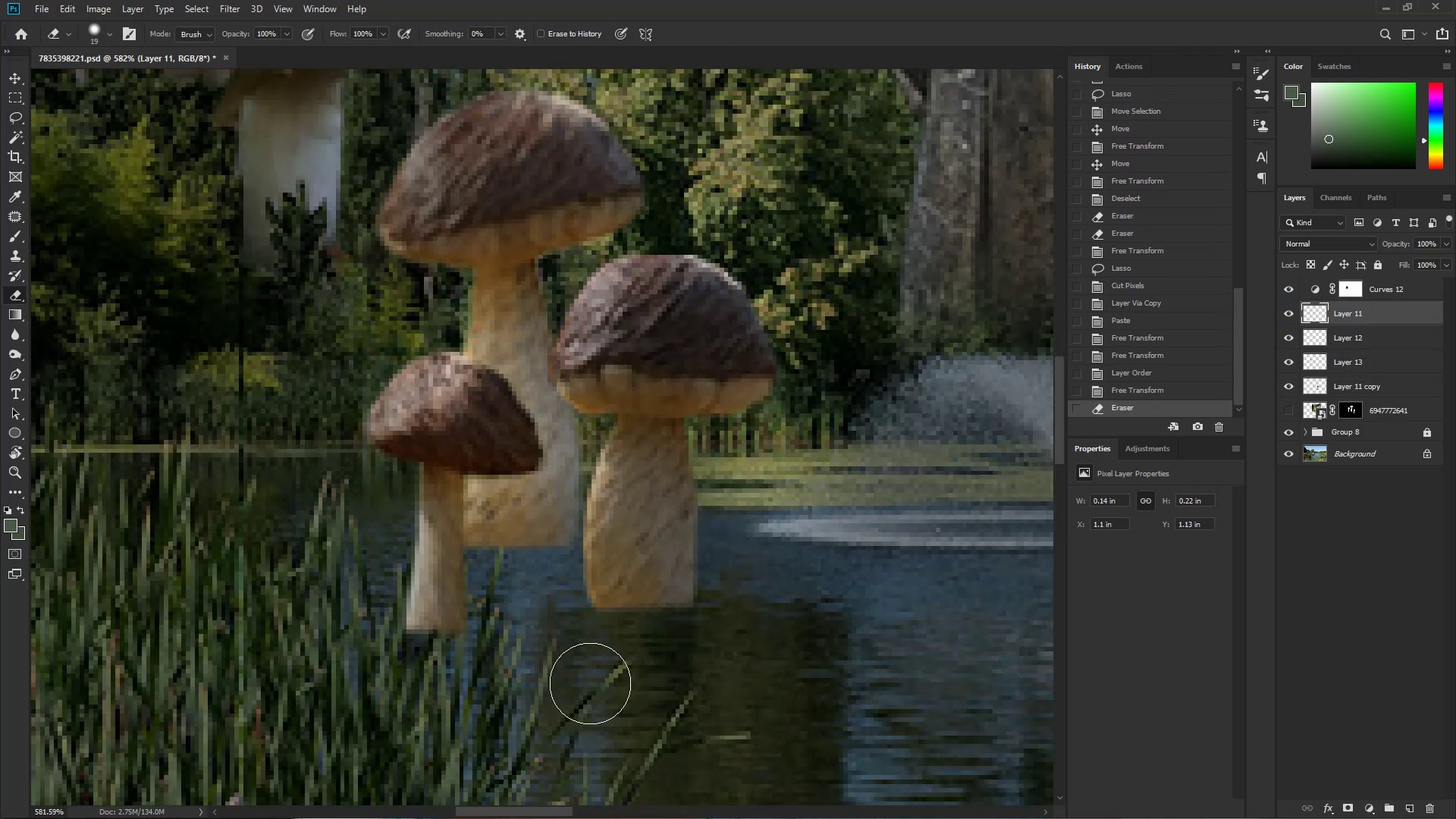 
hold_key(key=ControlLeft, duration=0.34)
 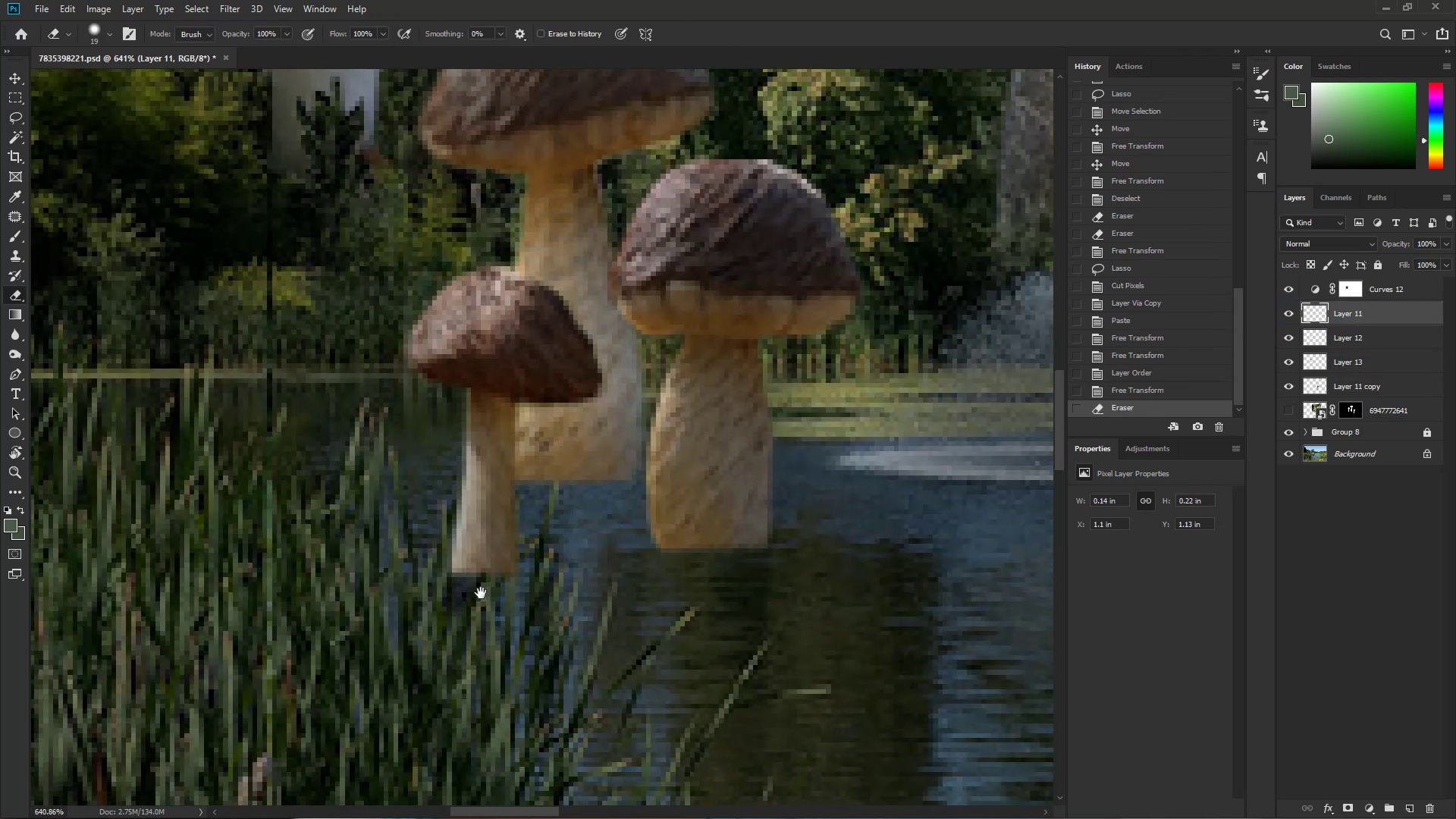 
hold_key(key=Space, duration=0.92)
 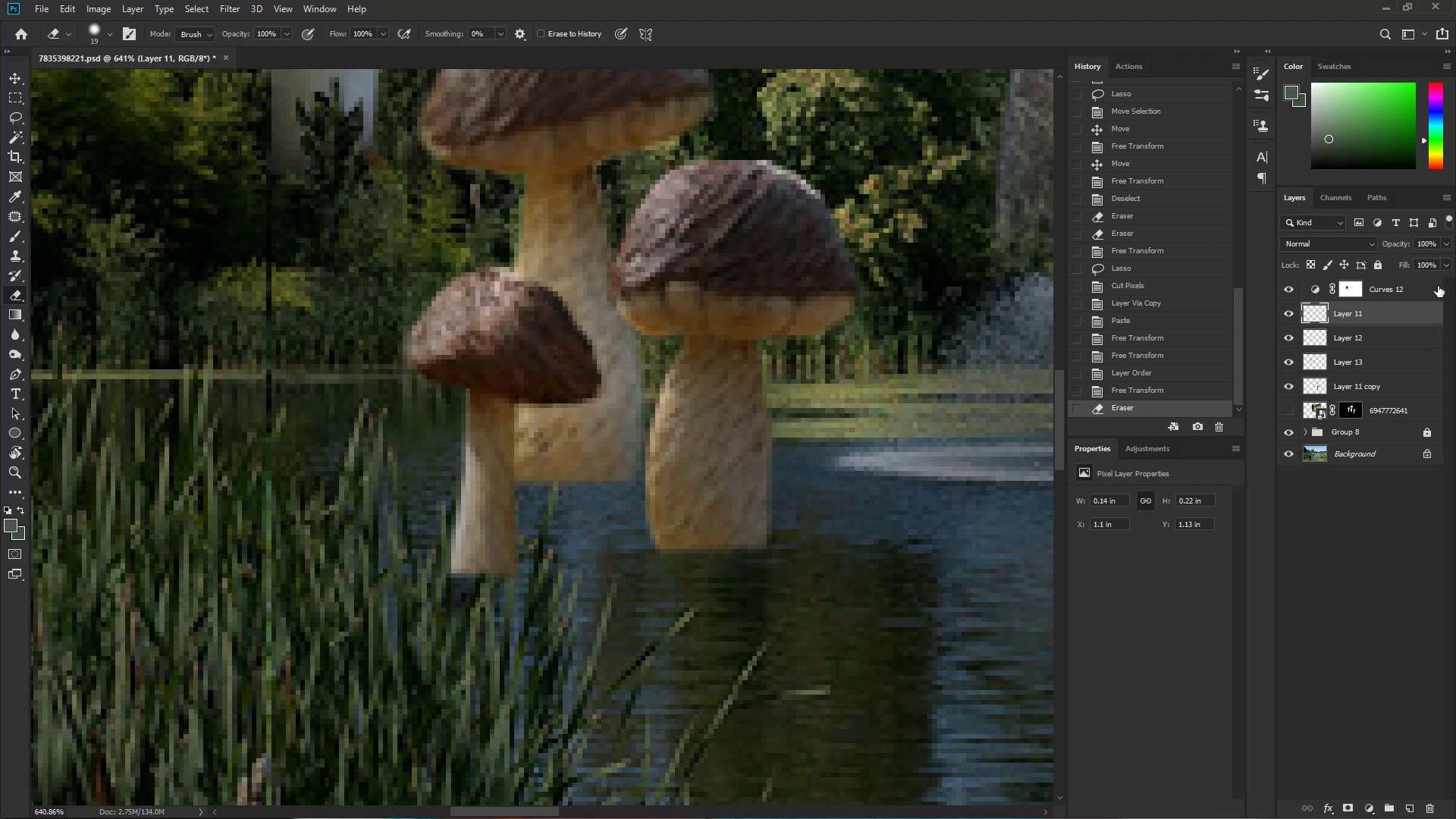 
left_click_drag(start_coordinate=[414, 647], to_coordinate=[428, 647])
 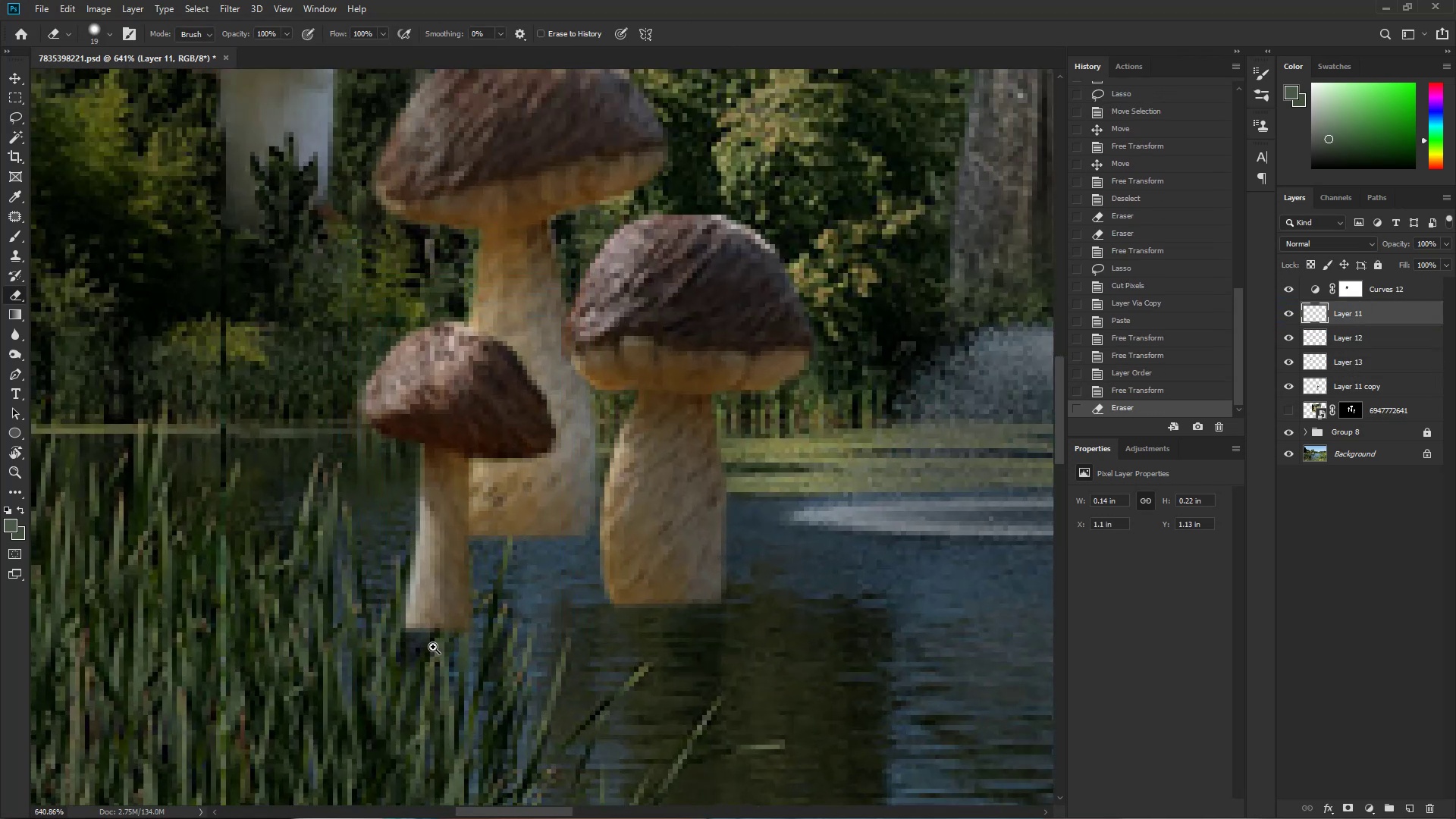 
left_click_drag(start_coordinate=[435, 648], to_coordinate=[480, 594])
 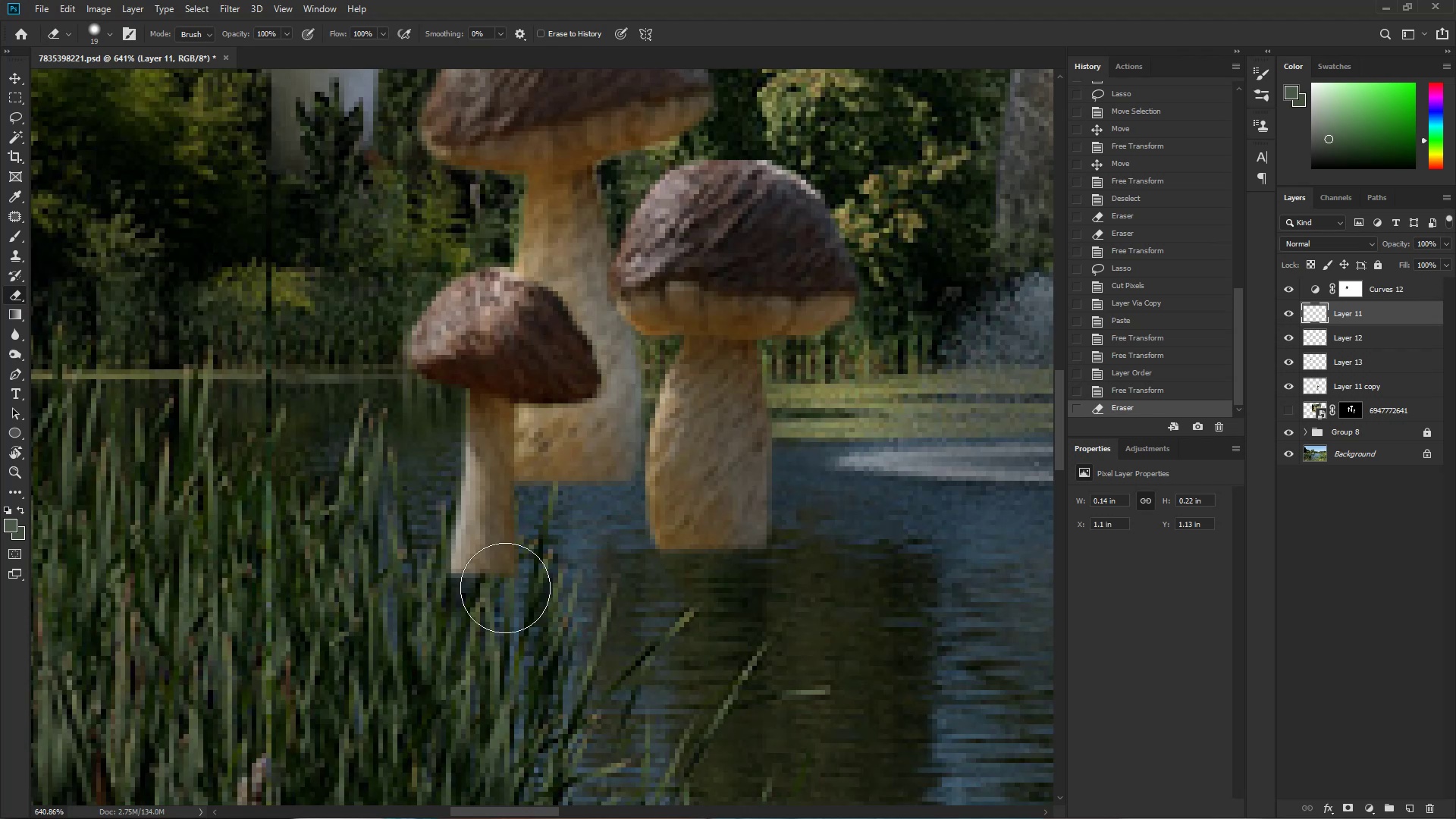 
type(eE)
 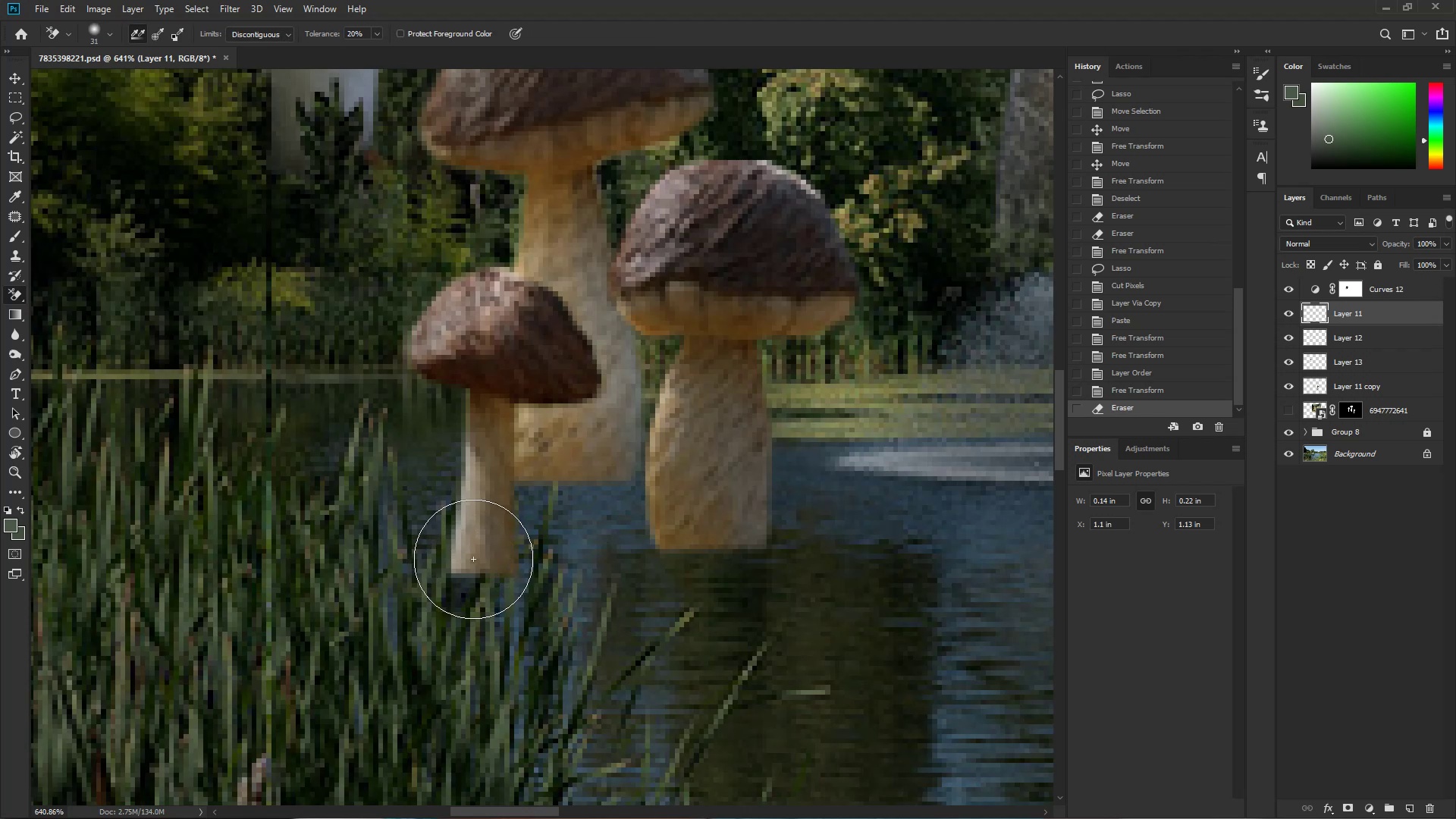 
left_click_drag(start_coordinate=[476, 573], to_coordinate=[485, 621])
 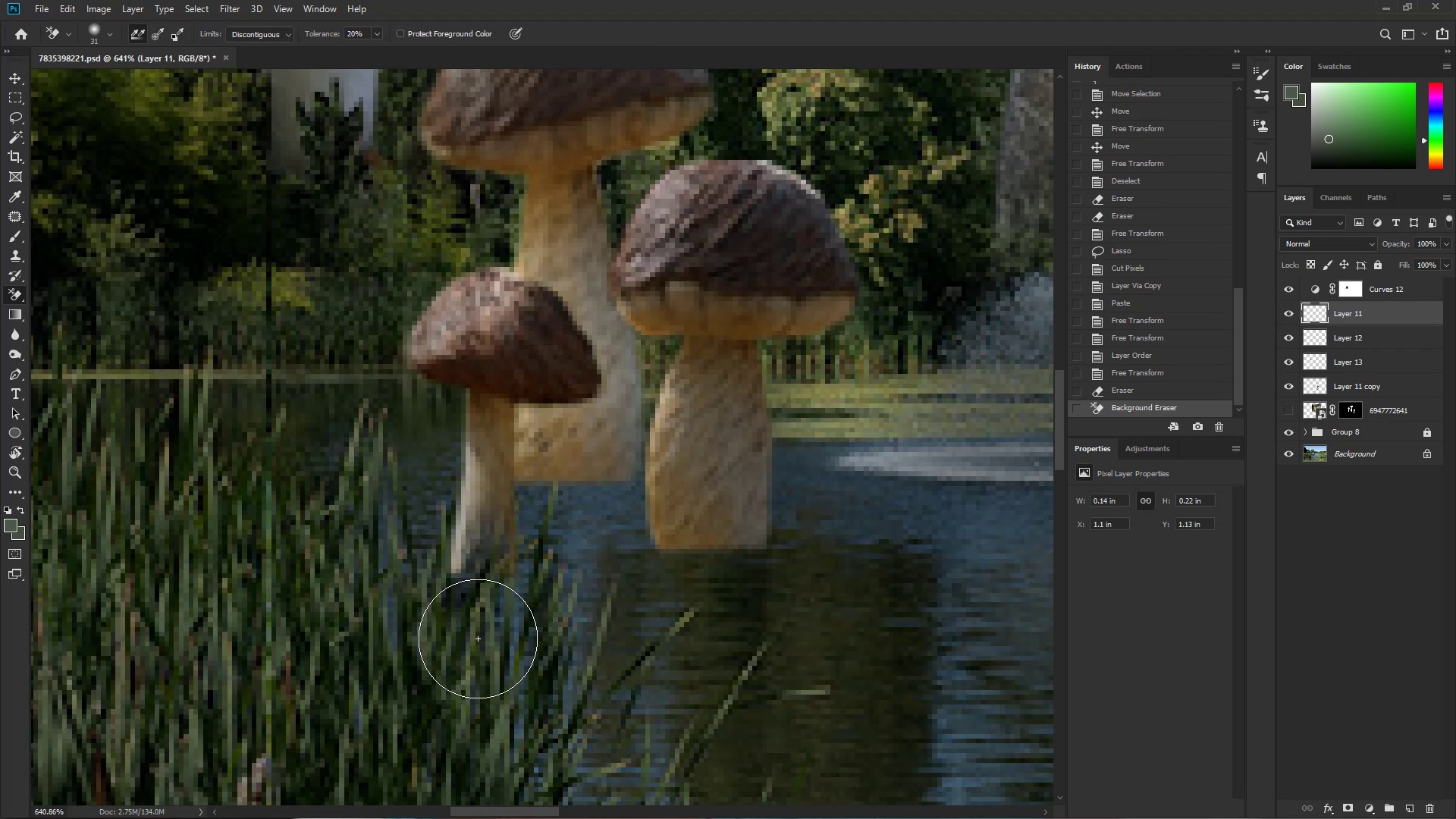 
left_click_drag(start_coordinate=[468, 614], to_coordinate=[462, 612])
 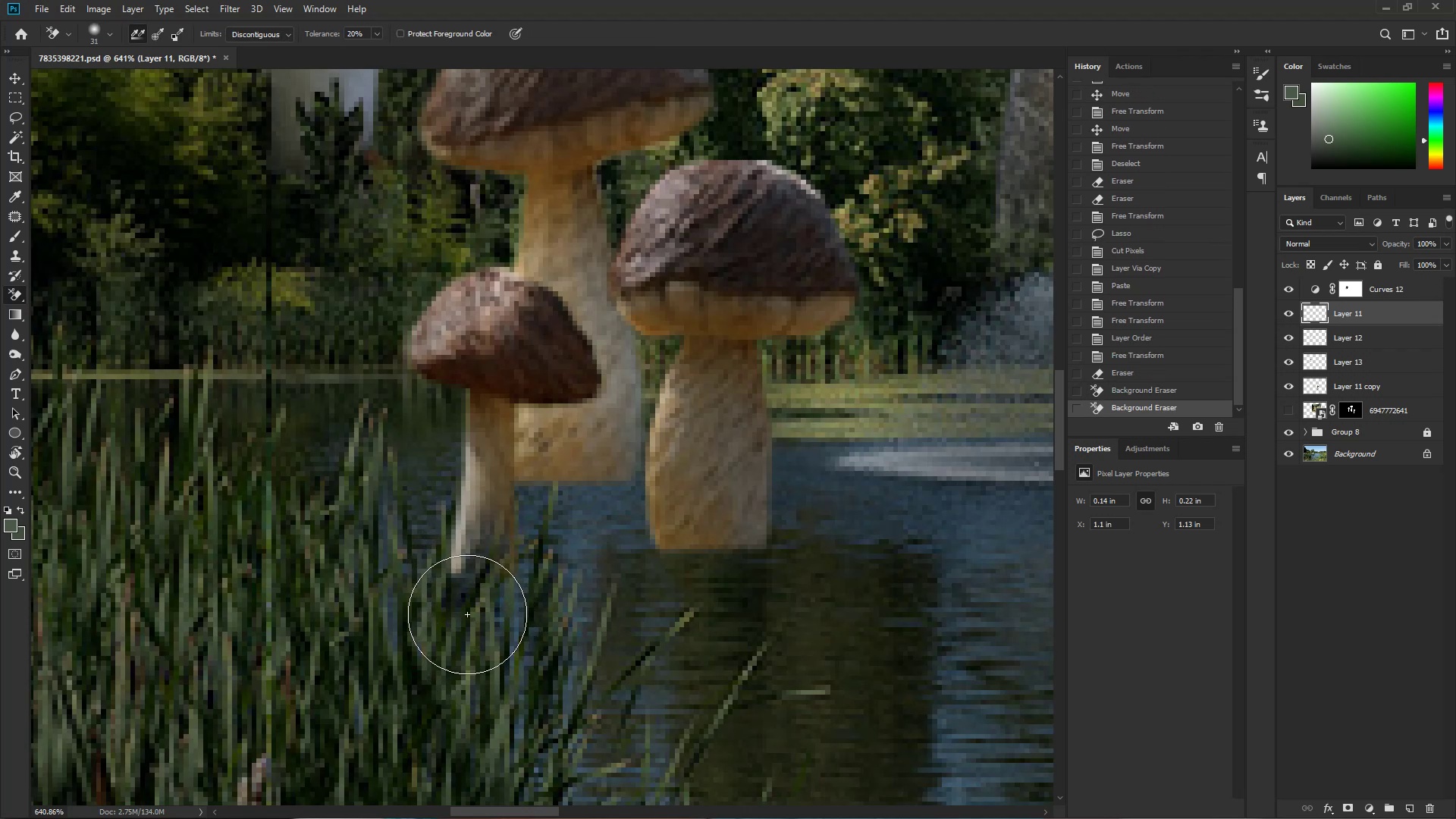 
left_click_drag(start_coordinate=[448, 600], to_coordinate=[444, 594])
 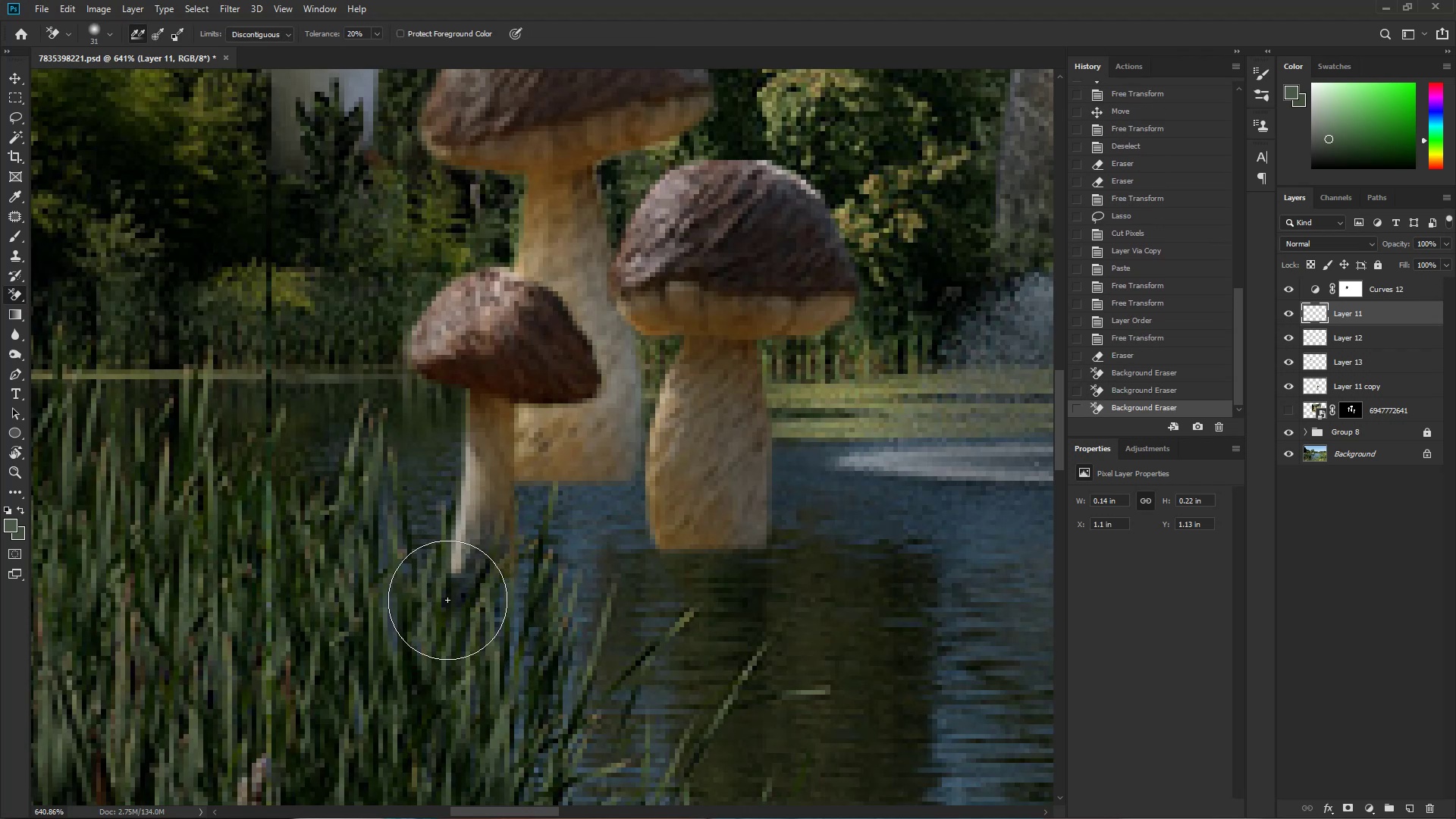 
left_click_drag(start_coordinate=[438, 583], to_coordinate=[434, 577])
 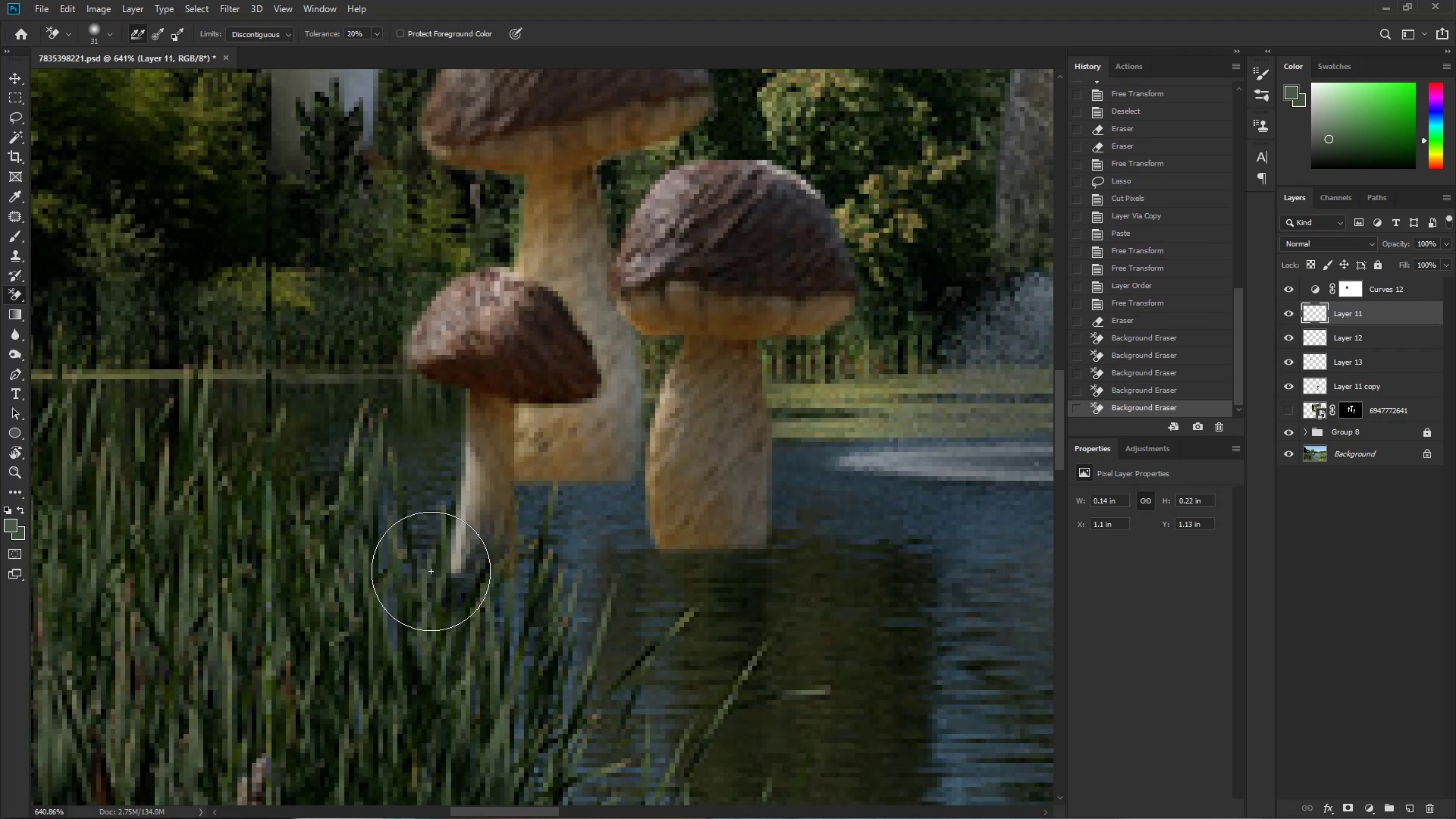 
left_click_drag(start_coordinate=[431, 565], to_coordinate=[438, 568])
 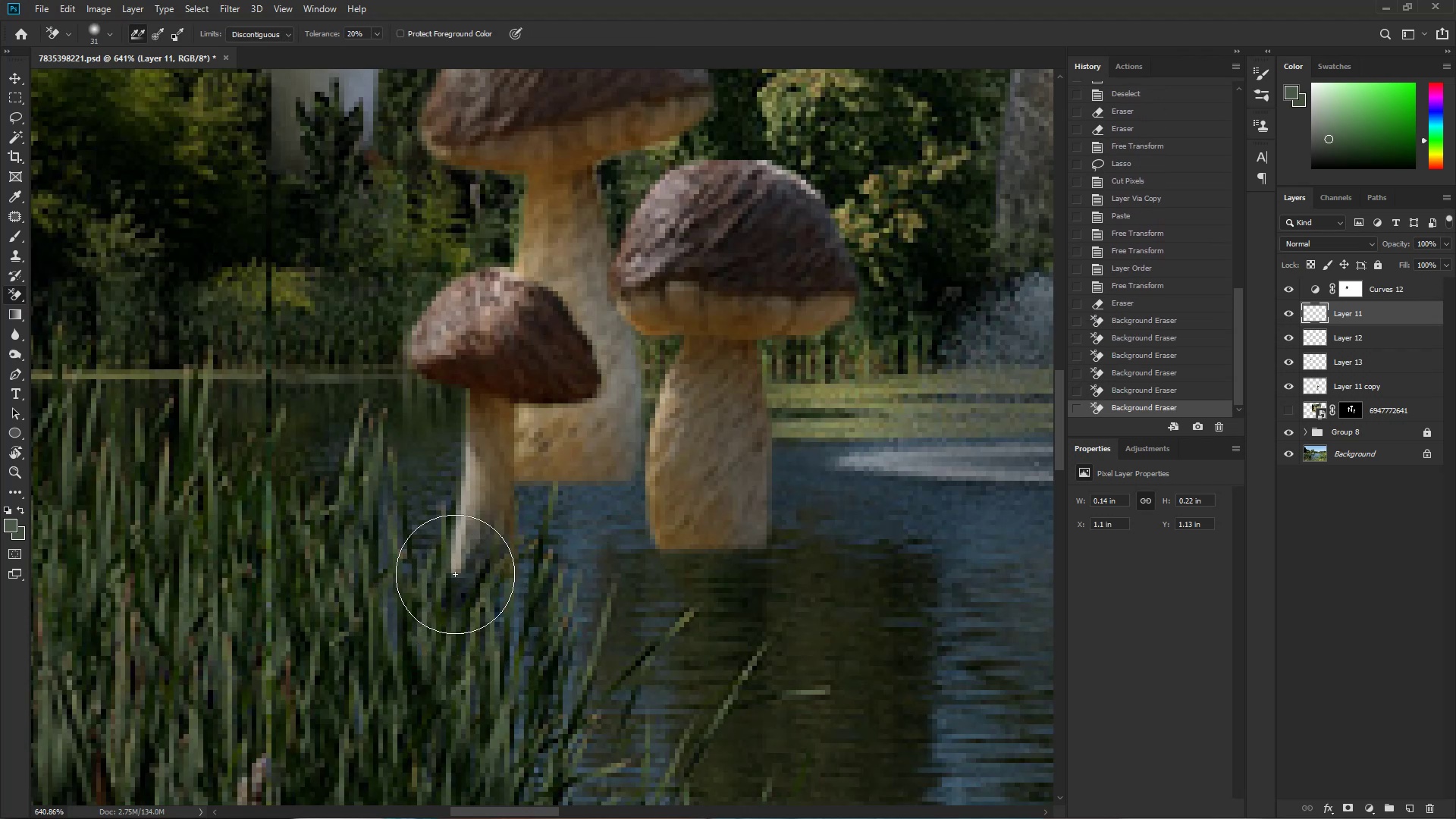 
left_click_drag(start_coordinate=[493, 580], to_coordinate=[519, 578])
 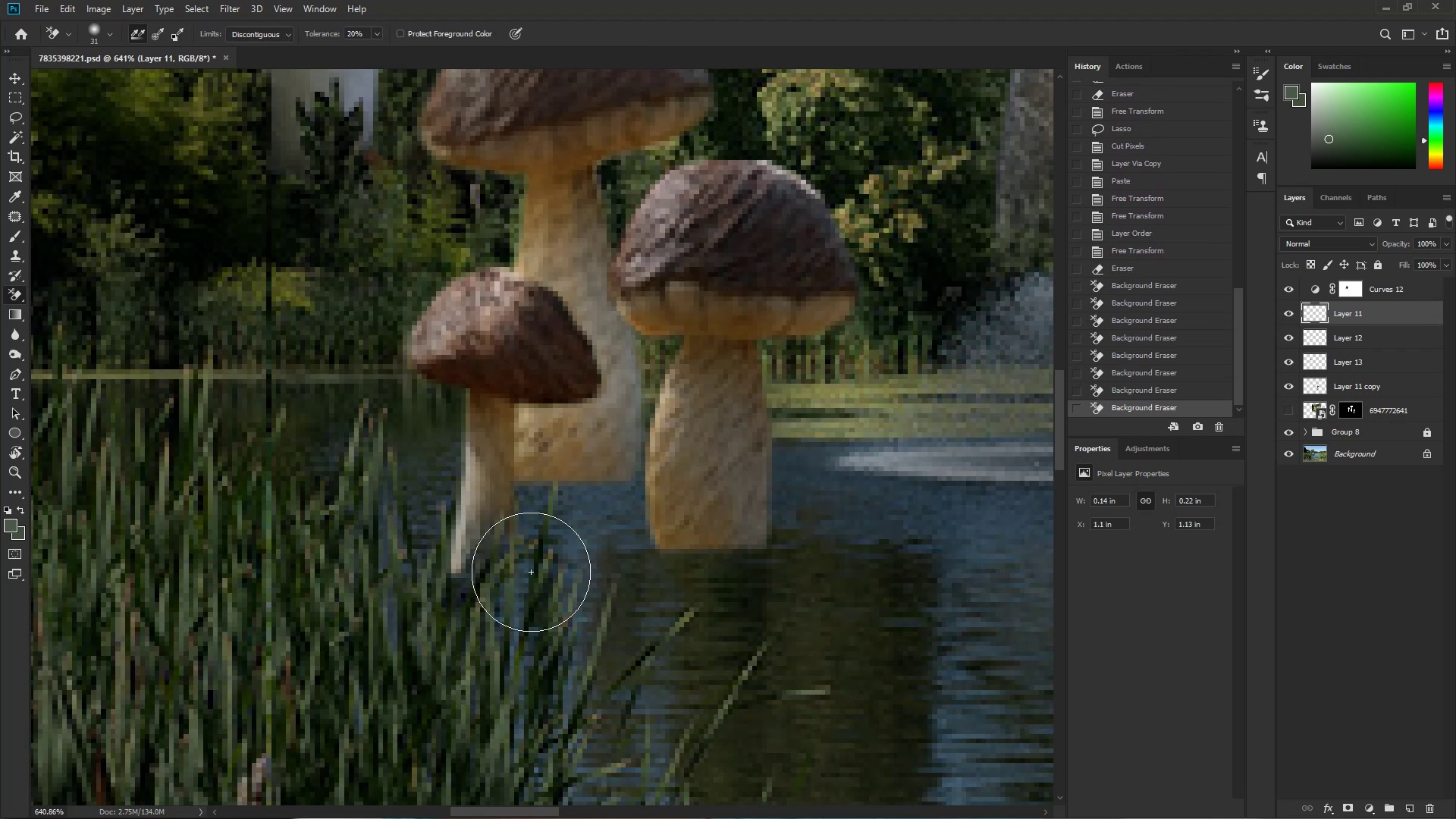 
triple_click([532, 571])
 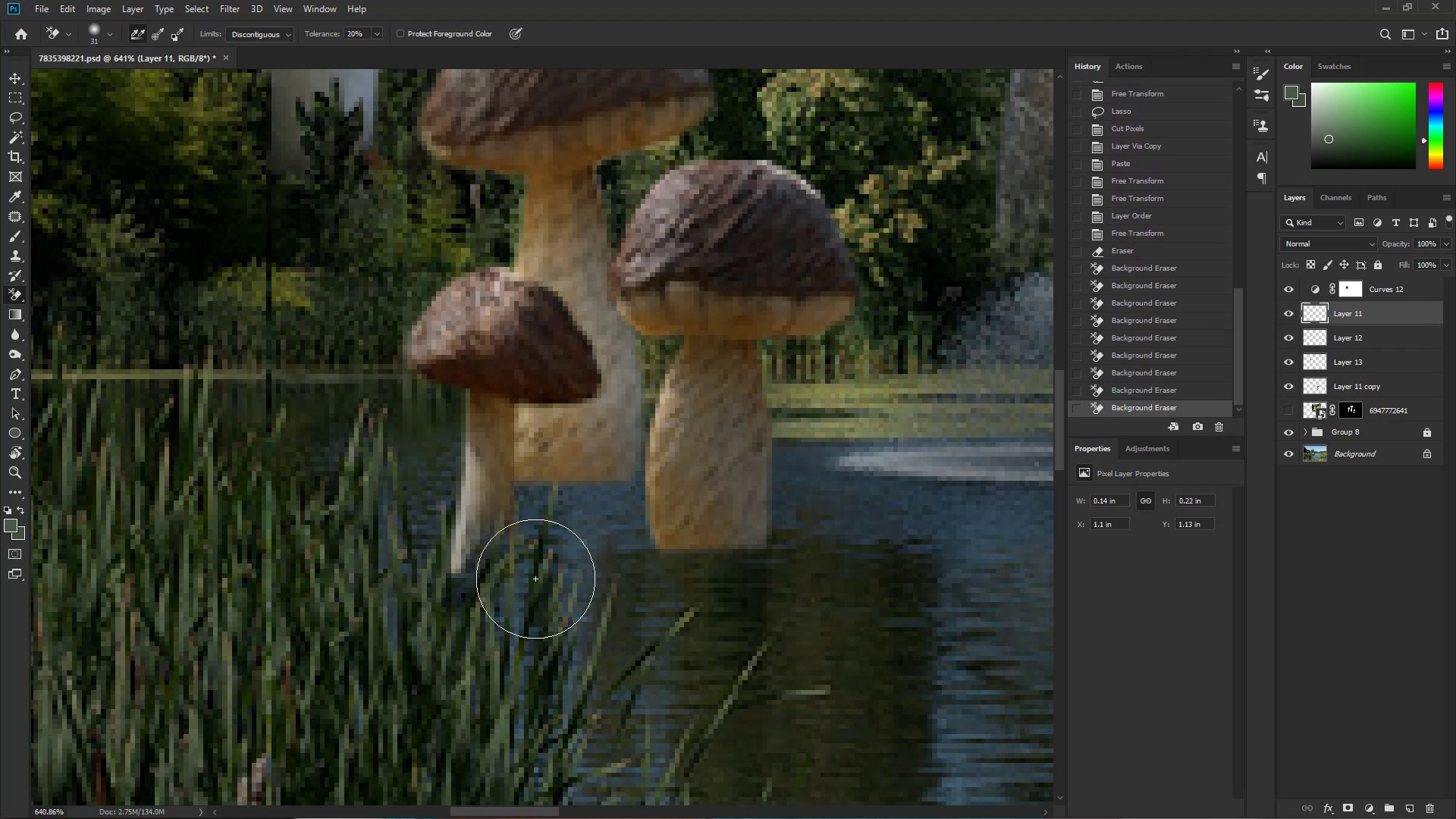 
key(Control+ControlLeft)
 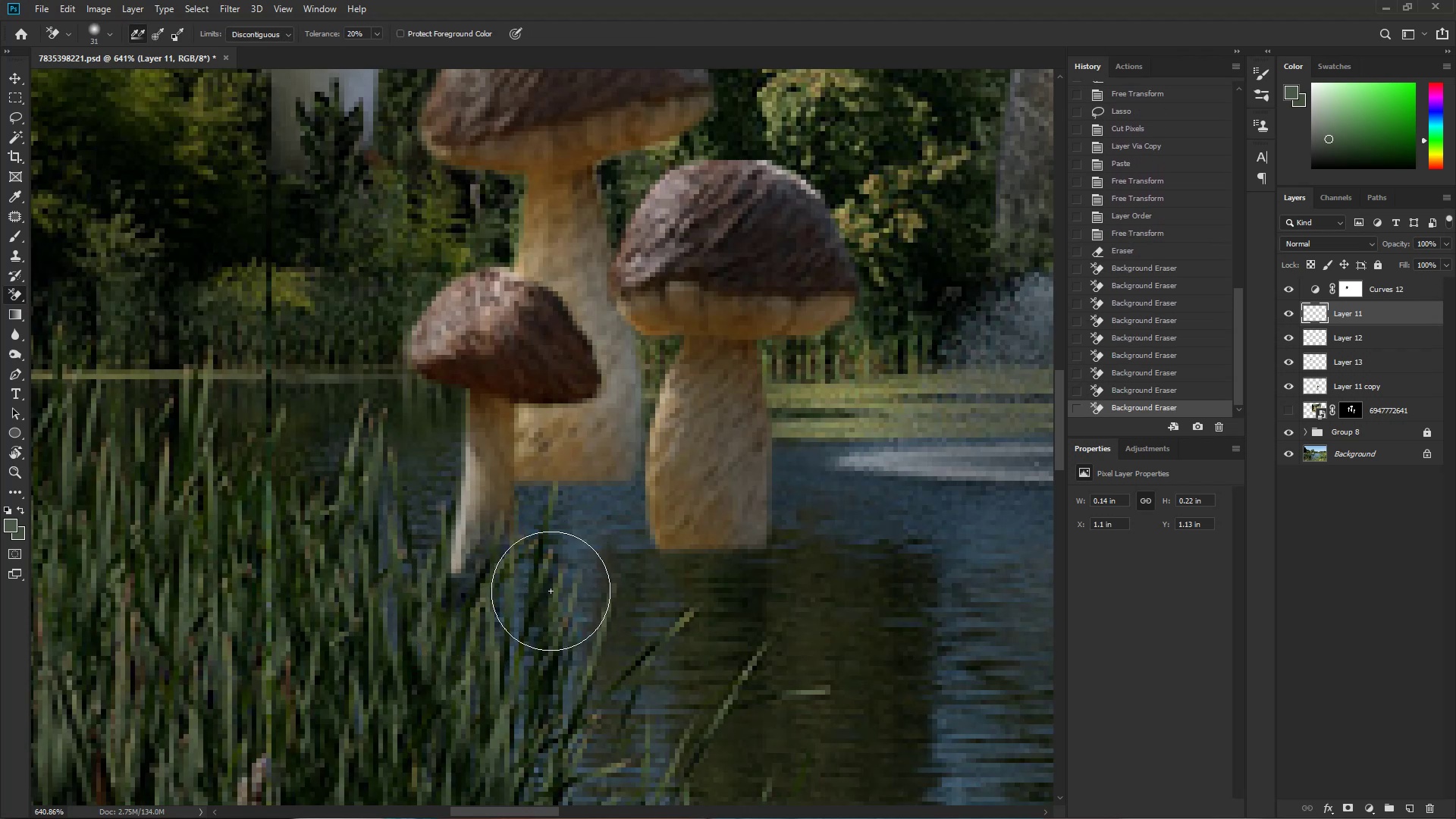 
hold_key(key=Space, duration=1.71)
 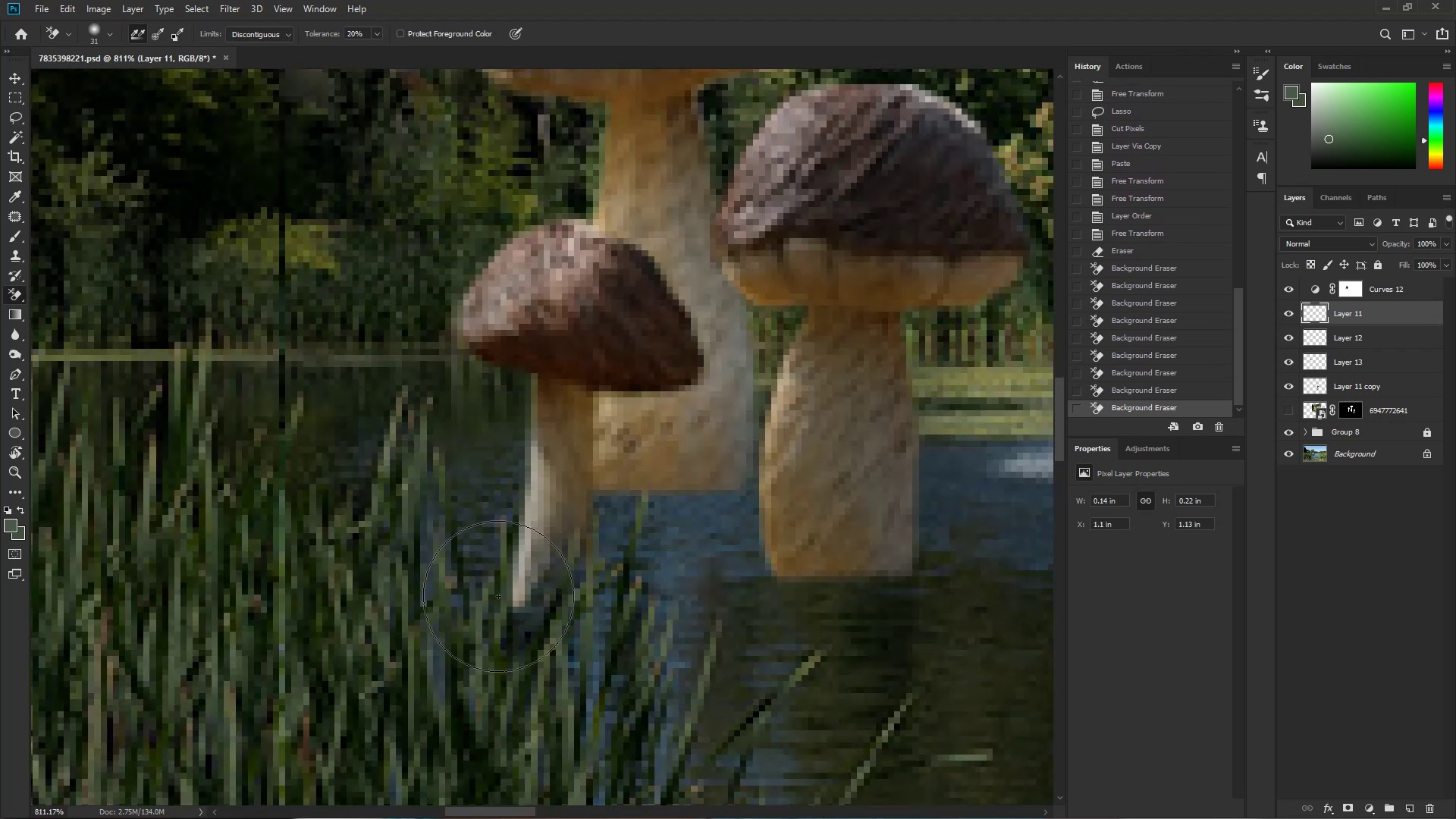 
left_click_drag(start_coordinate=[552, 591], to_coordinate=[479, 613])
 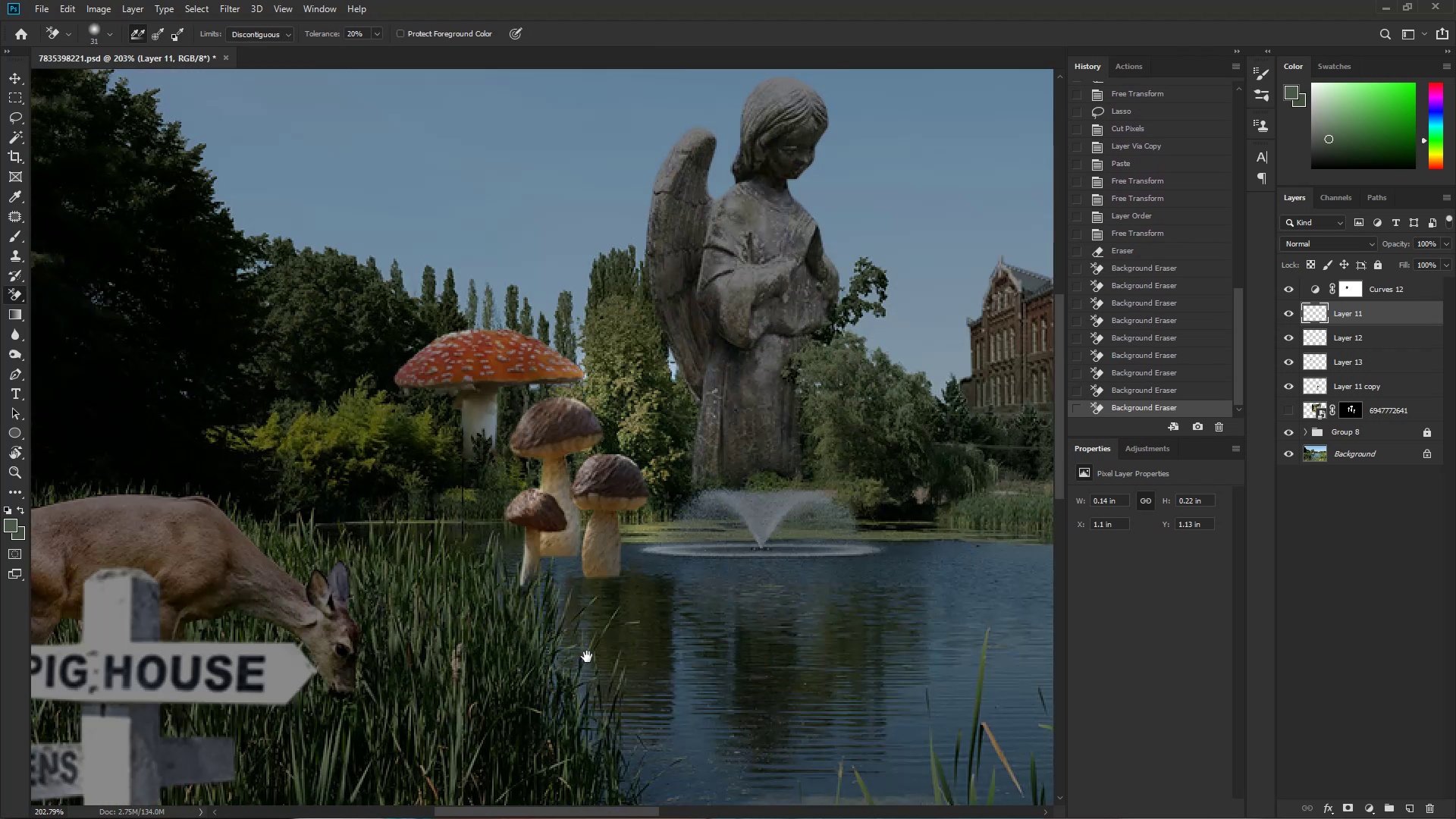 
hold_key(key=ControlLeft, duration=0.33)
left_click_drag(start_coordinate=[522, 578], to_coordinate=[611, 604])
 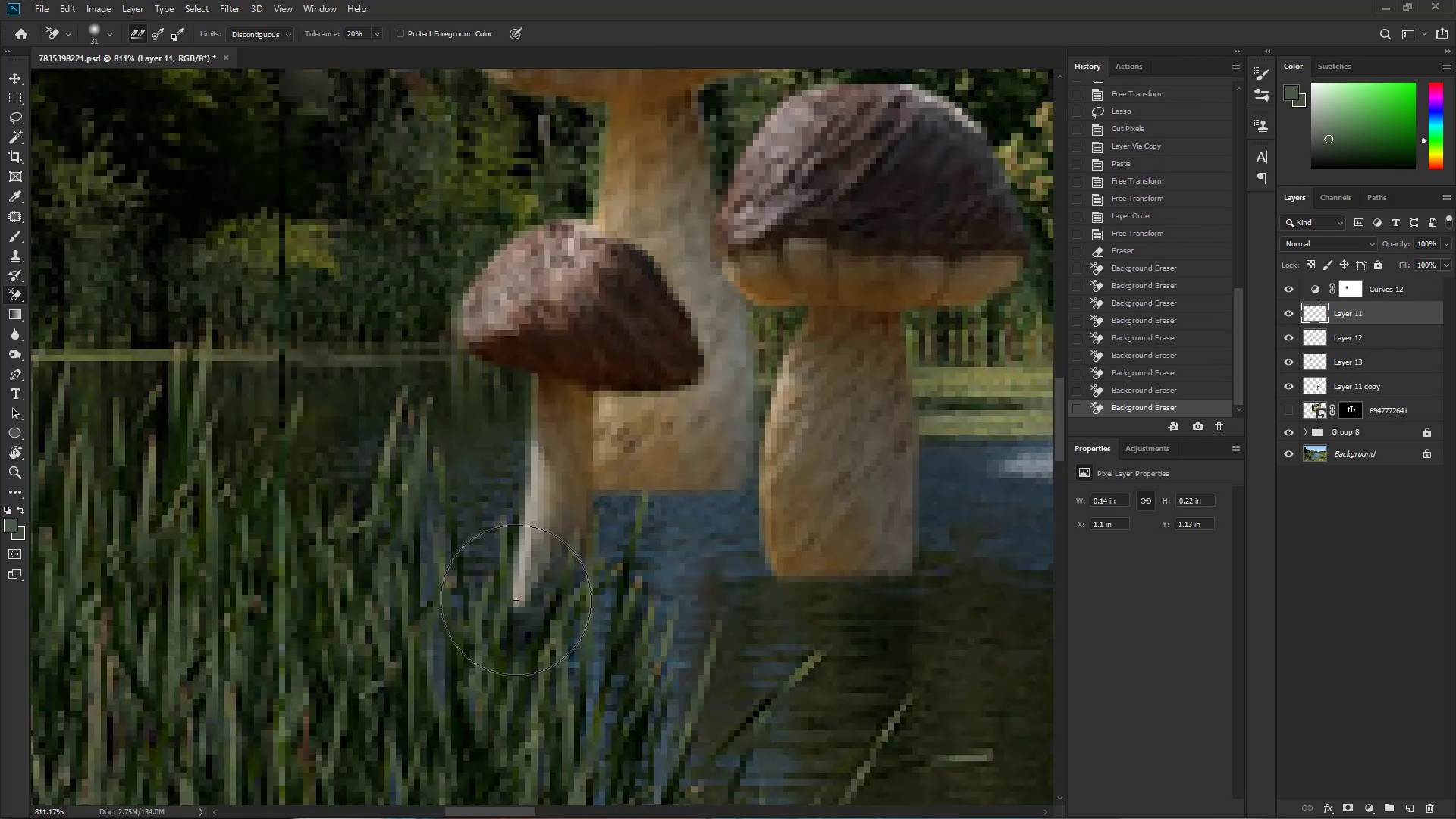 
left_click_drag(start_coordinate=[517, 579], to_coordinate=[519, 584])
 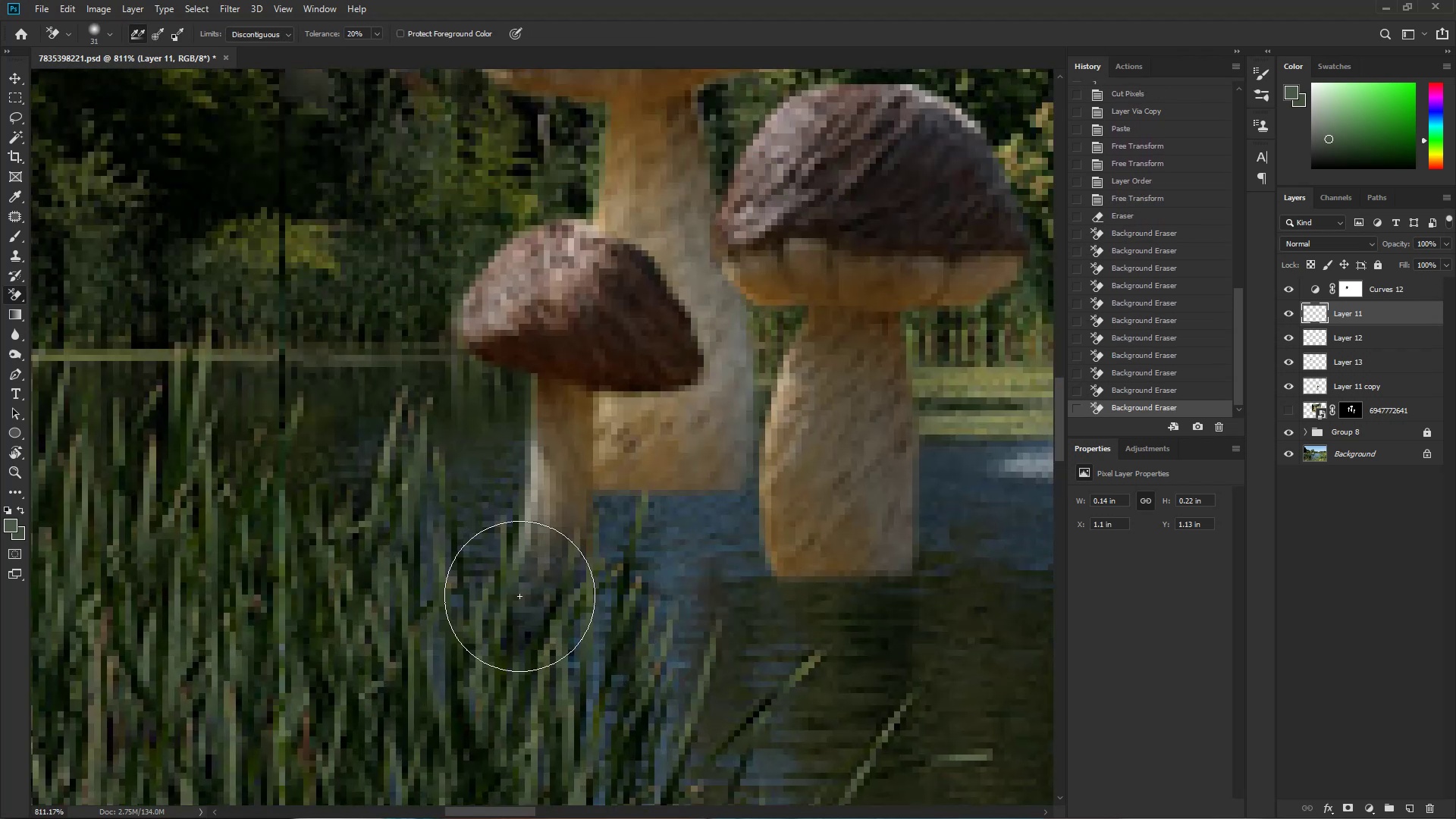 
key(Control+ControlLeft)
 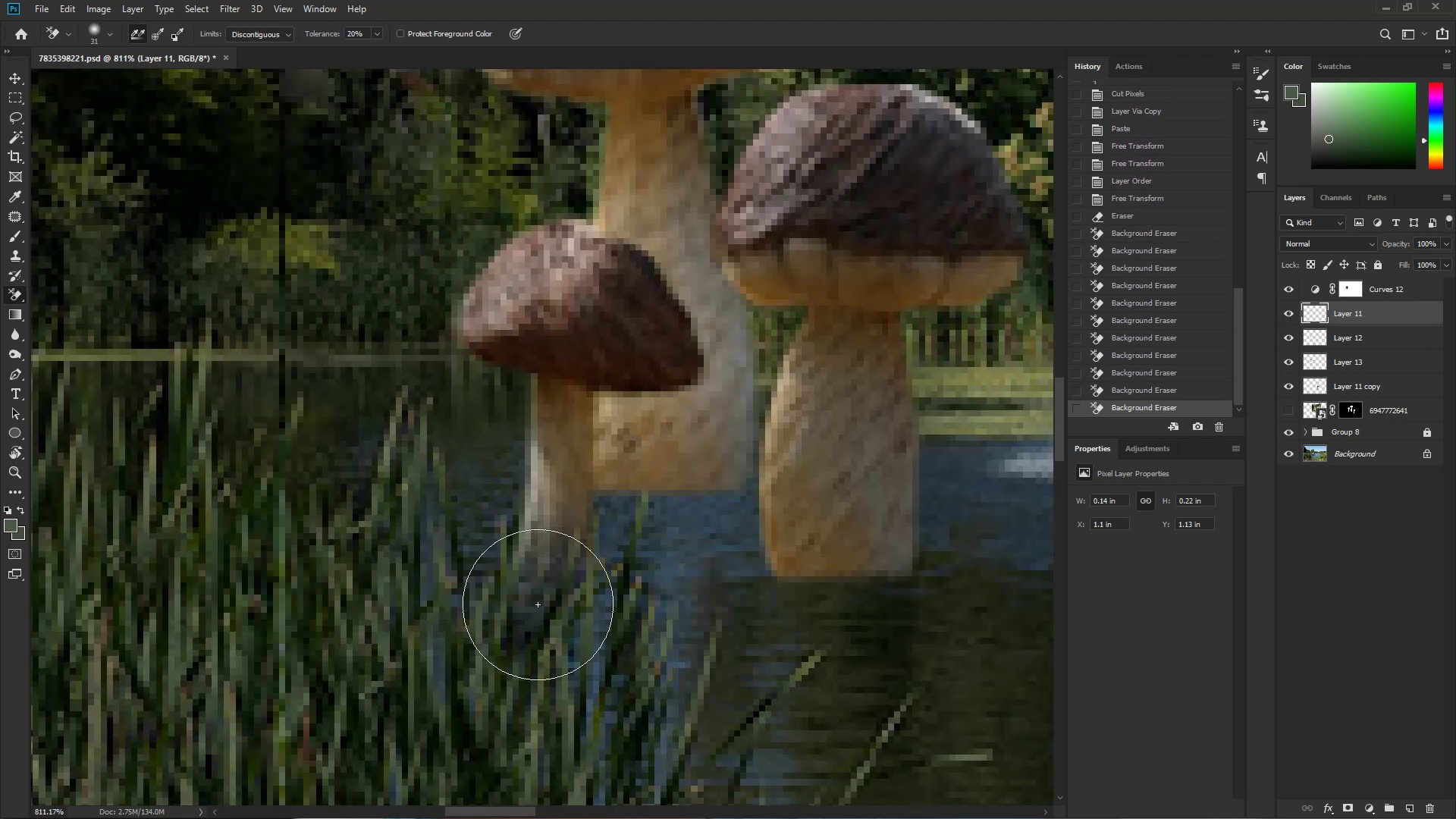 
hold_key(key=Space, duration=2.17)
 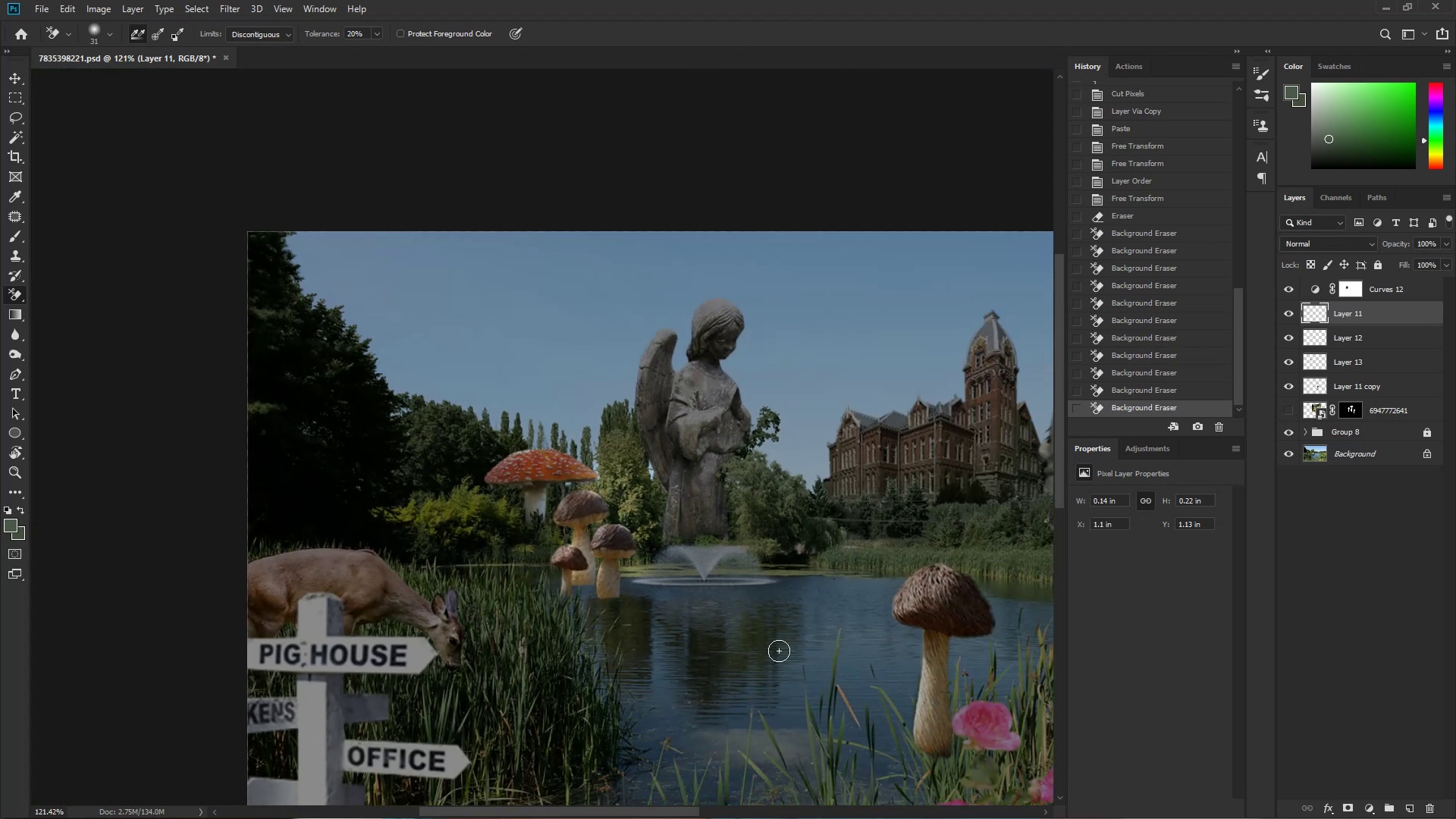 
left_click_drag(start_coordinate=[583, 603], to_coordinate=[536, 629])
 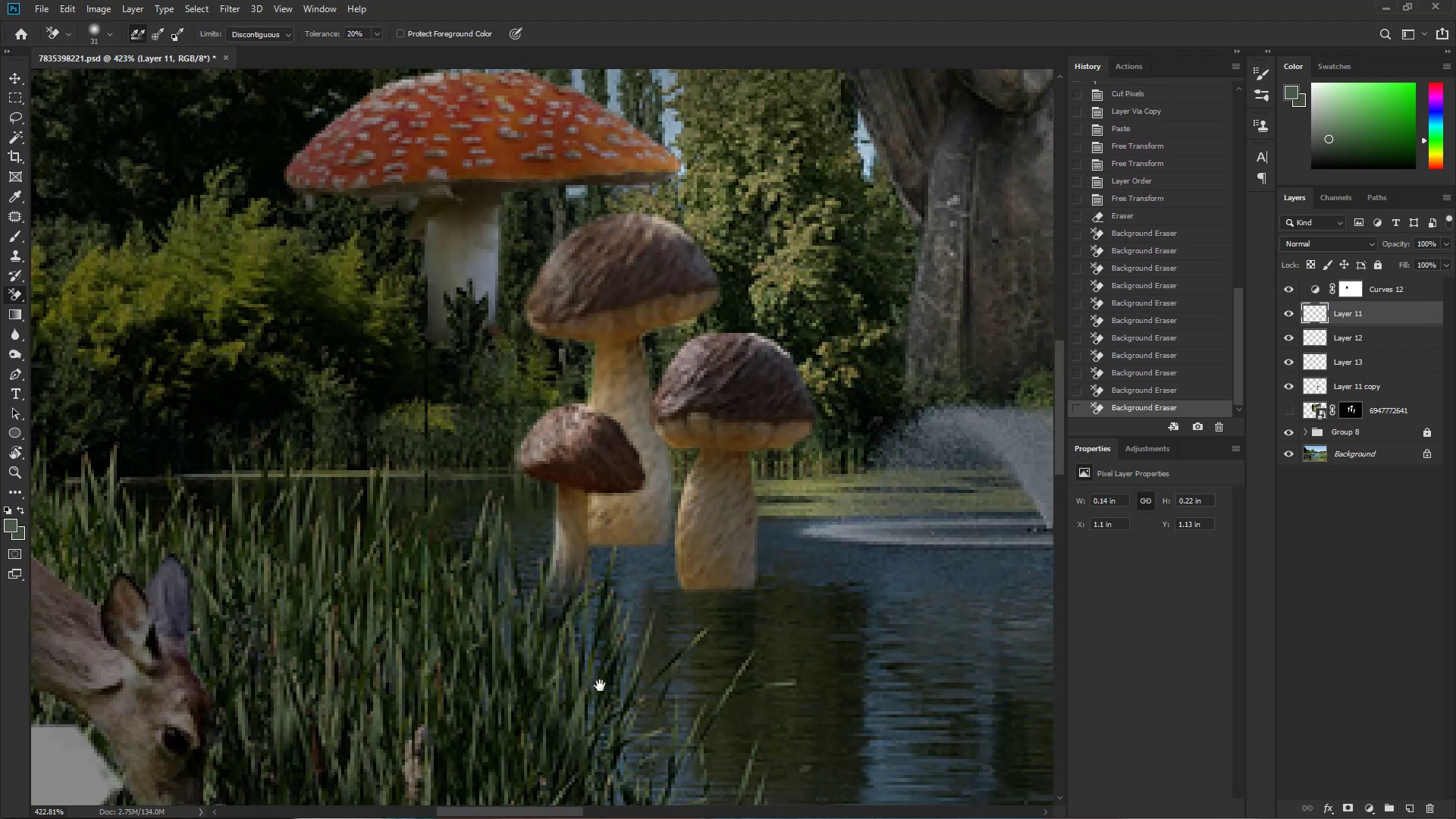 
left_click_drag(start_coordinate=[607, 676], to_coordinate=[592, 630])
 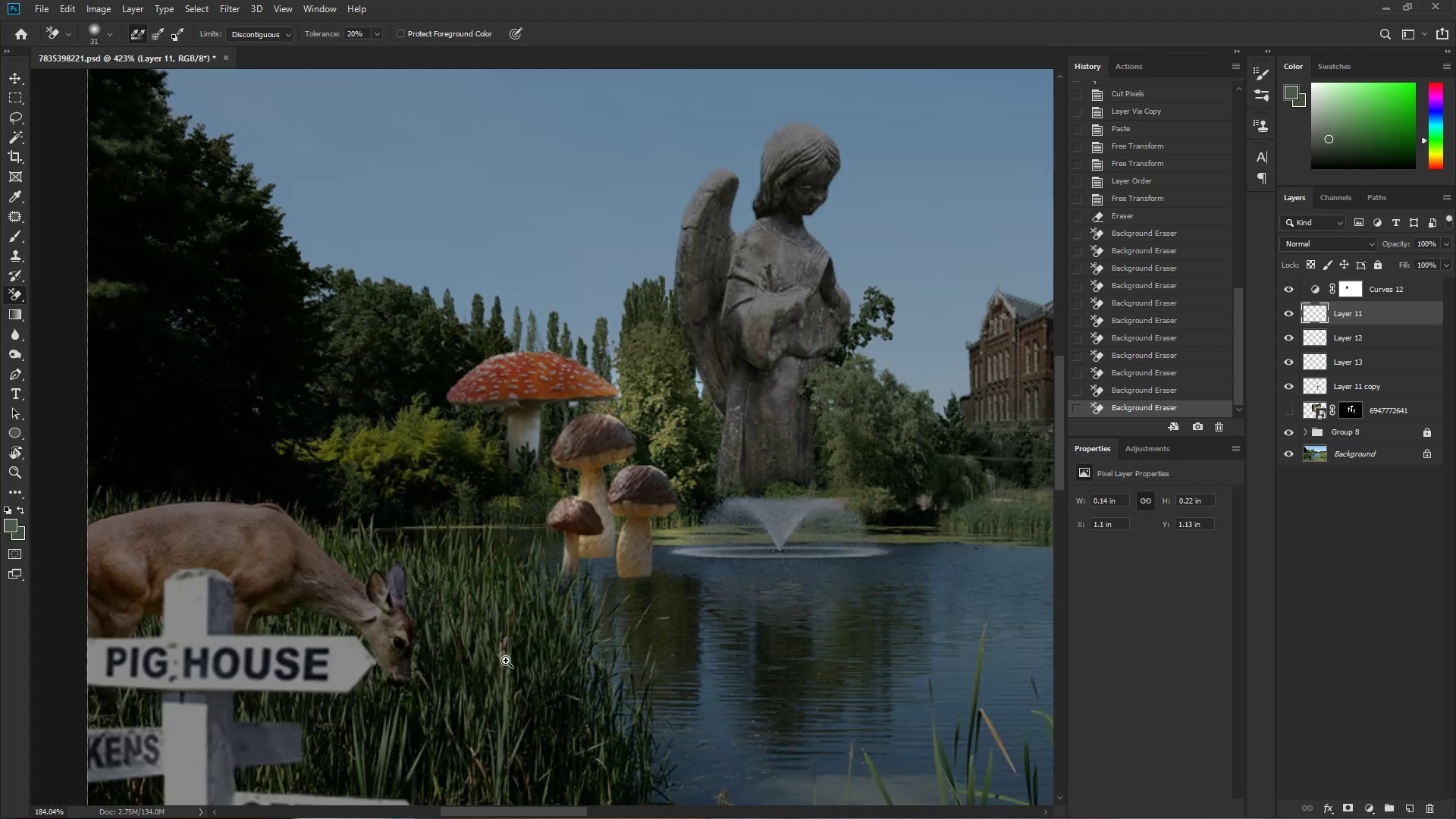 
hold_key(key=ControlLeft, duration=0.59)
left_click_drag(start_coordinate=[592, 632], to_coordinate=[502, 659])
 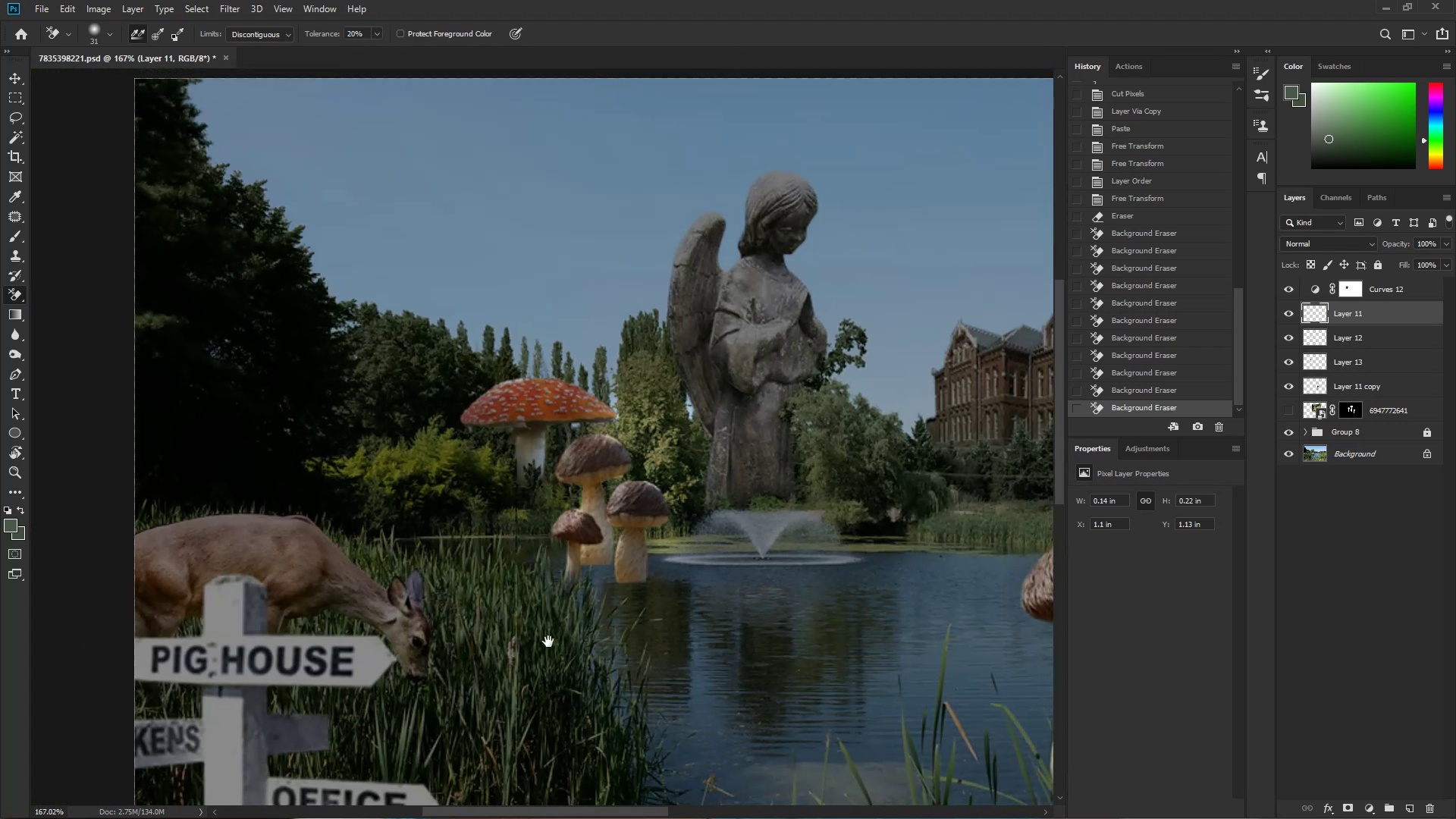 
key(Control+ControlLeft)
 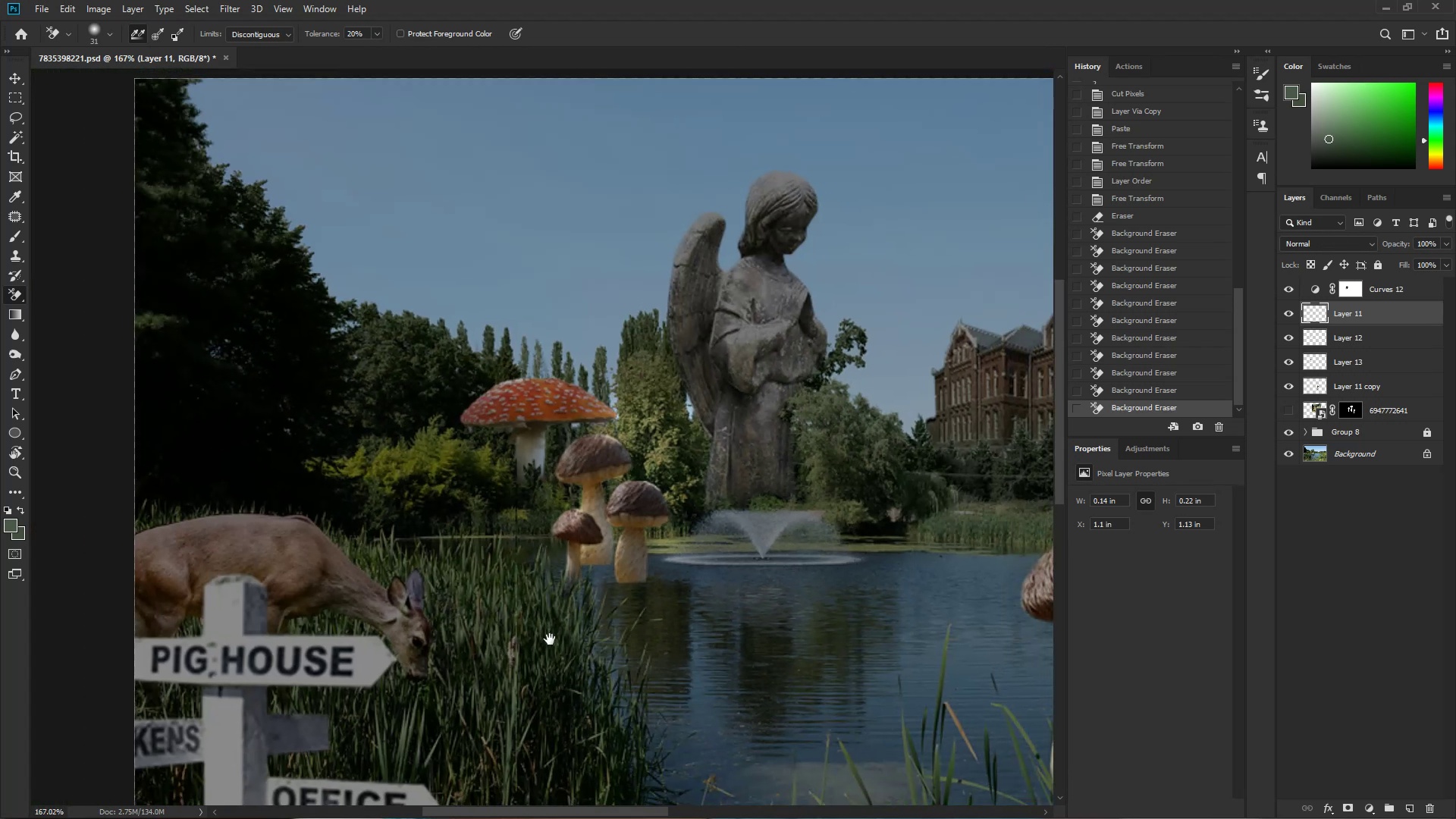 
left_click_drag(start_coordinate=[550, 639], to_coordinate=[523, 654])
 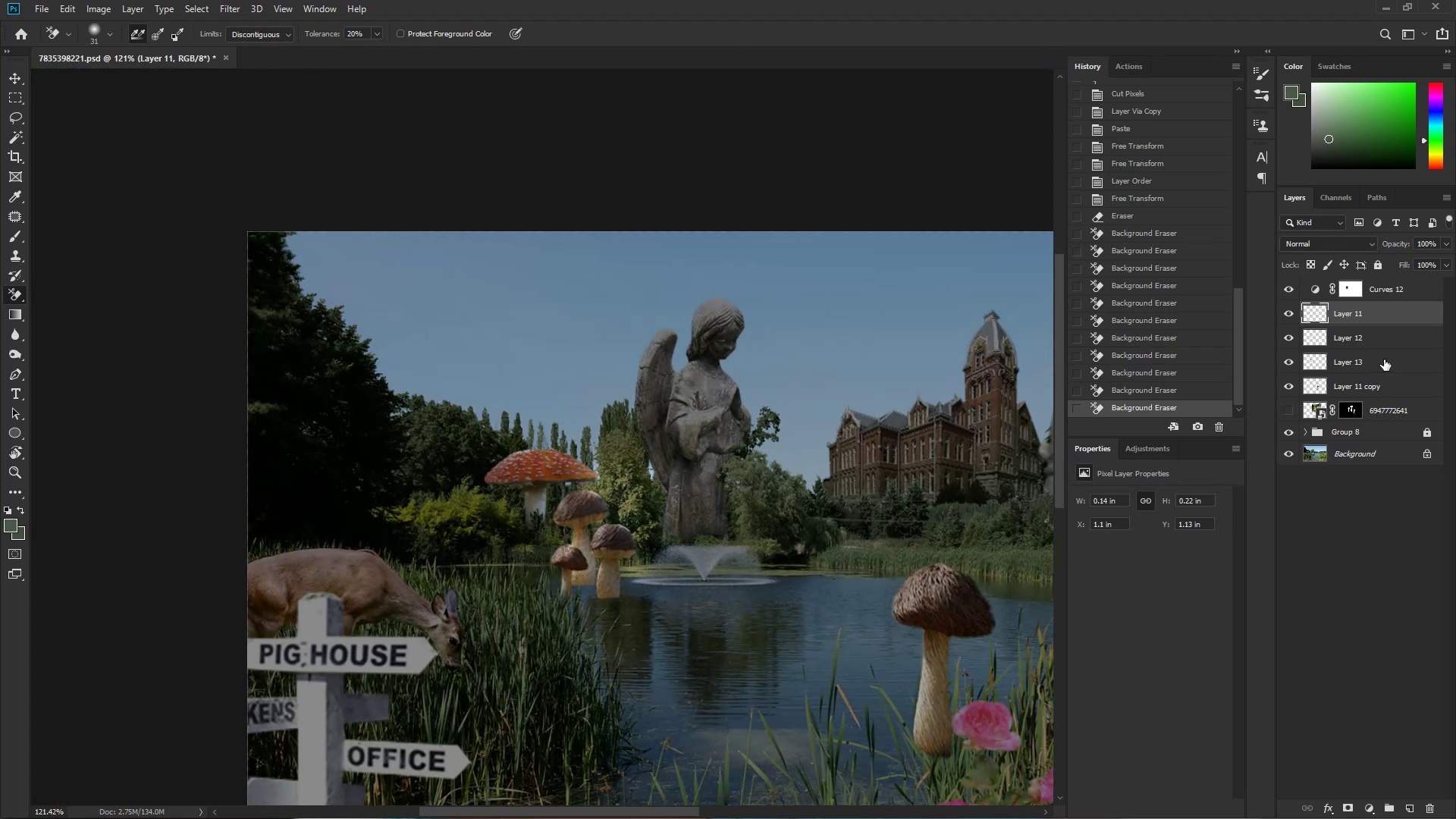 
hold_key(key=ShiftLeft, duration=0.72)
left_click([1383, 357])
 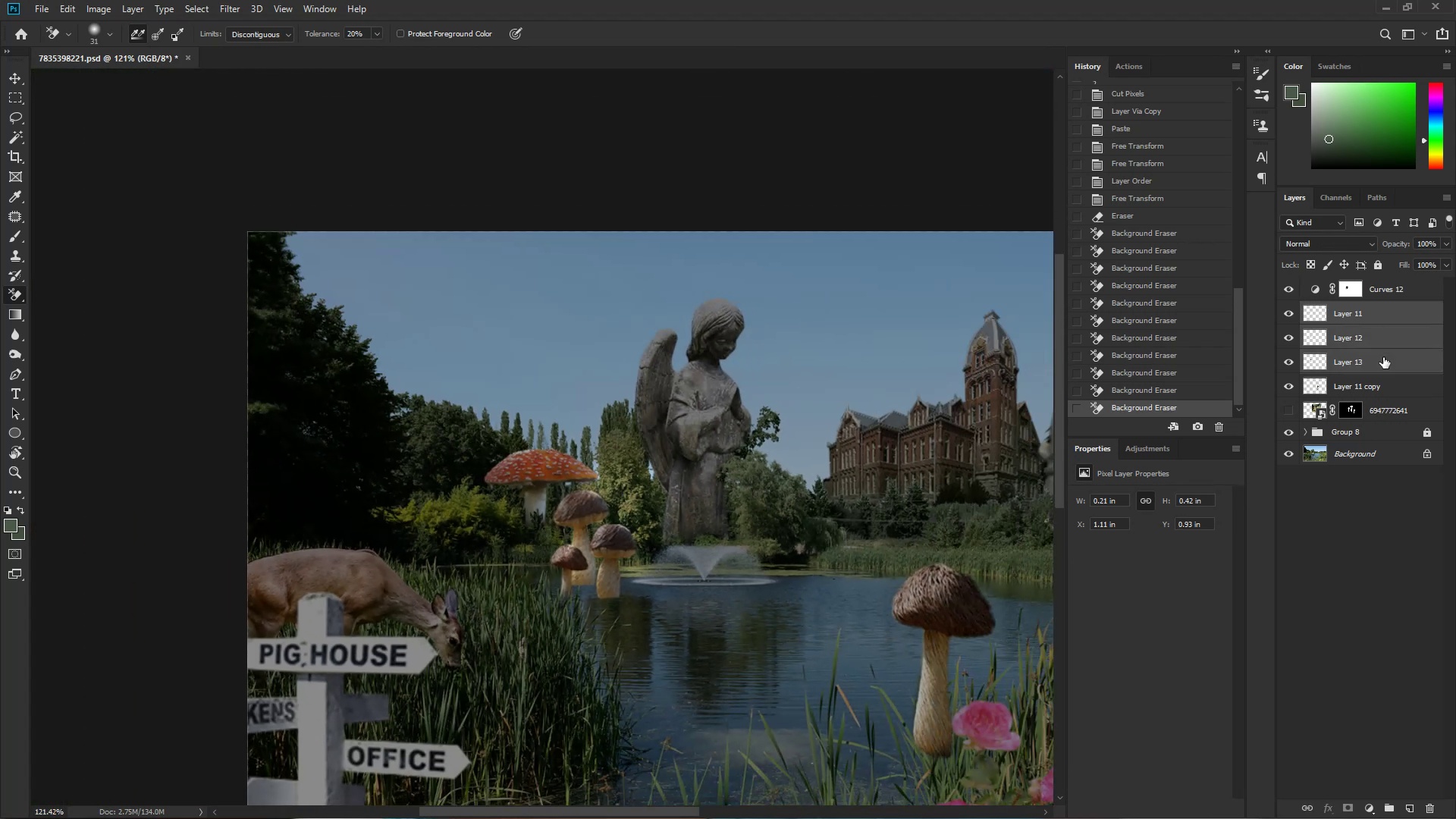 
key(Control+E)
 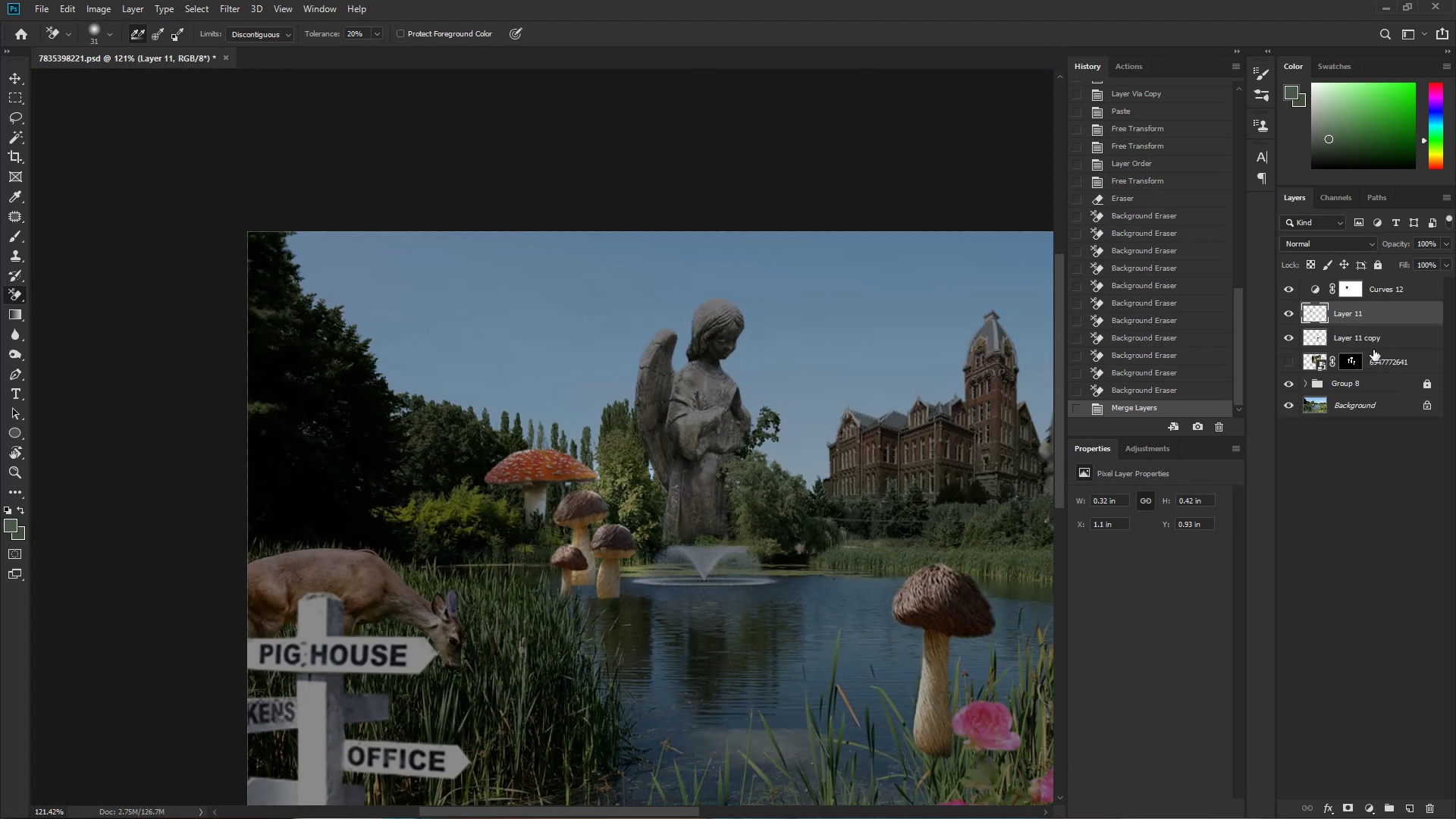 
left_click([1371, 345])
 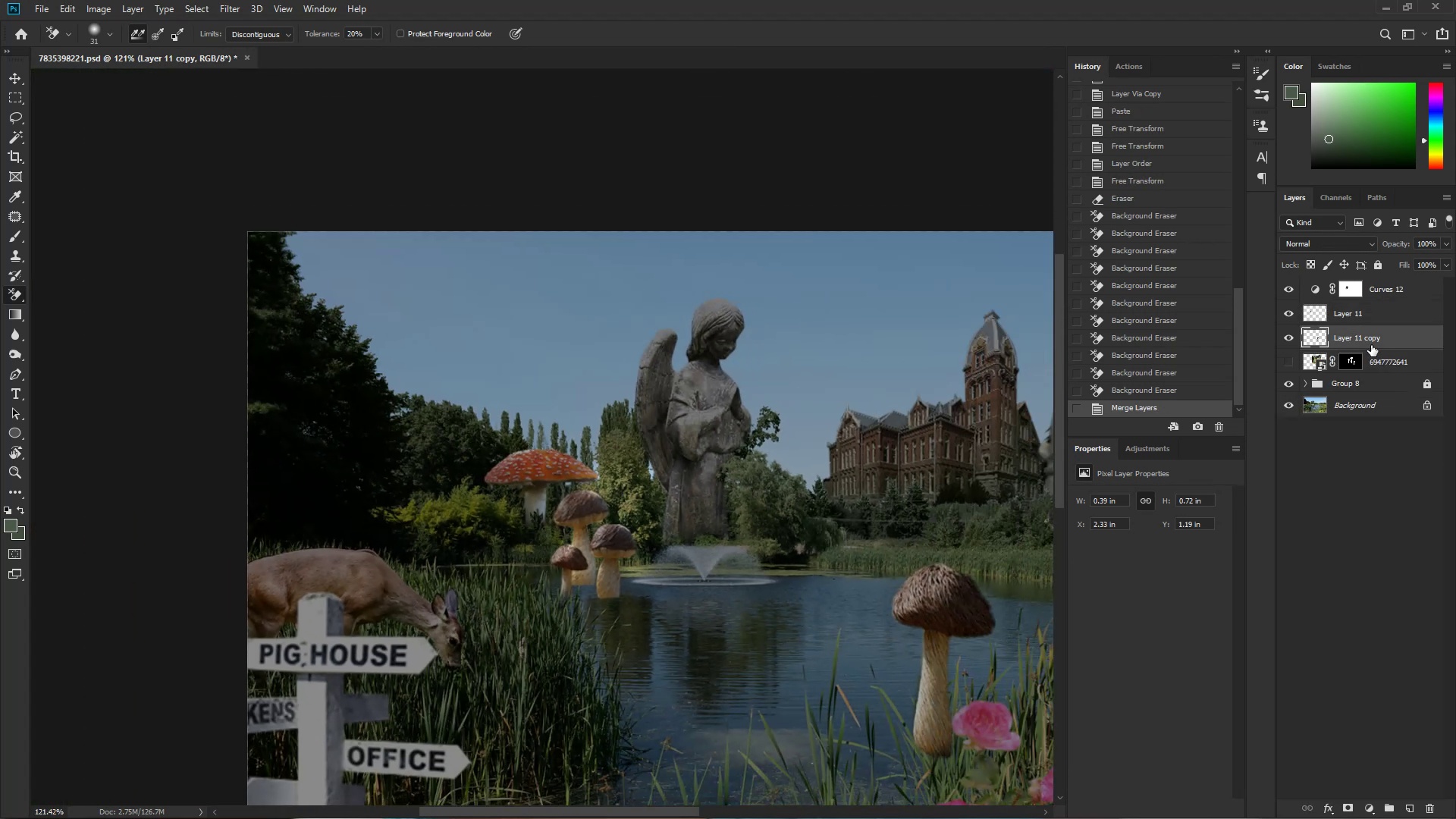 
key(Delete)
 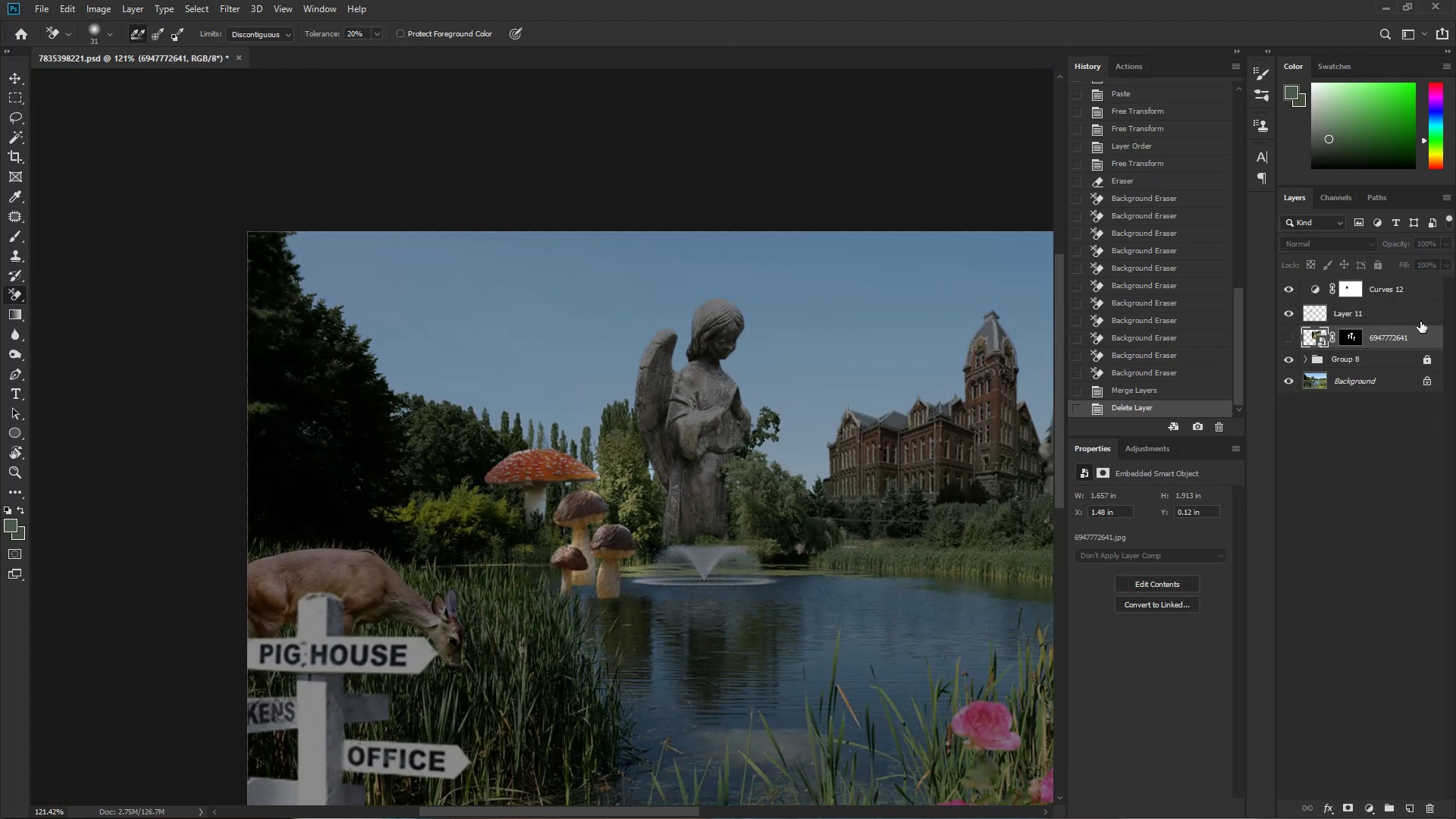 
left_click([1404, 293])
 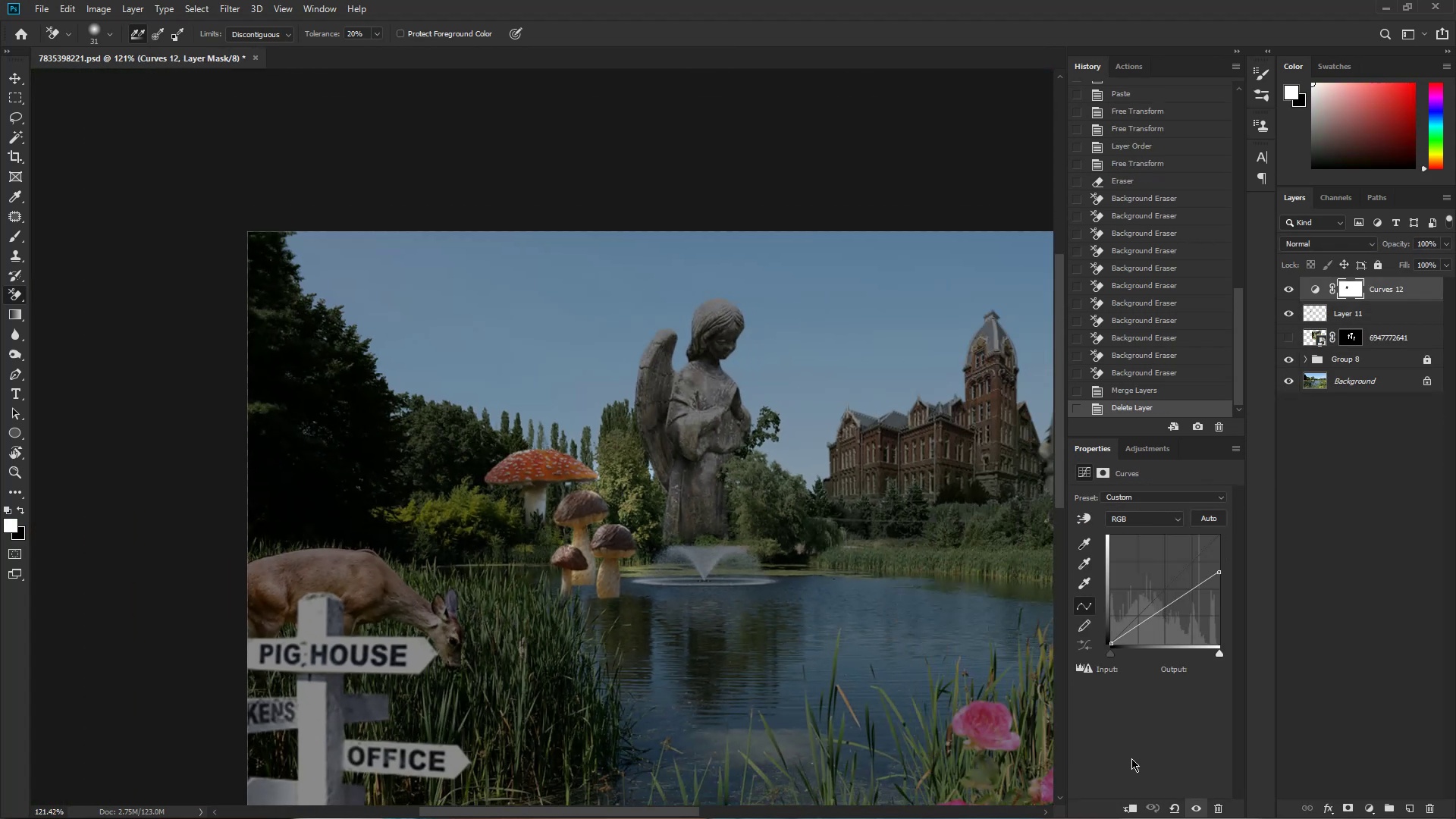 
left_click([1128, 805])
 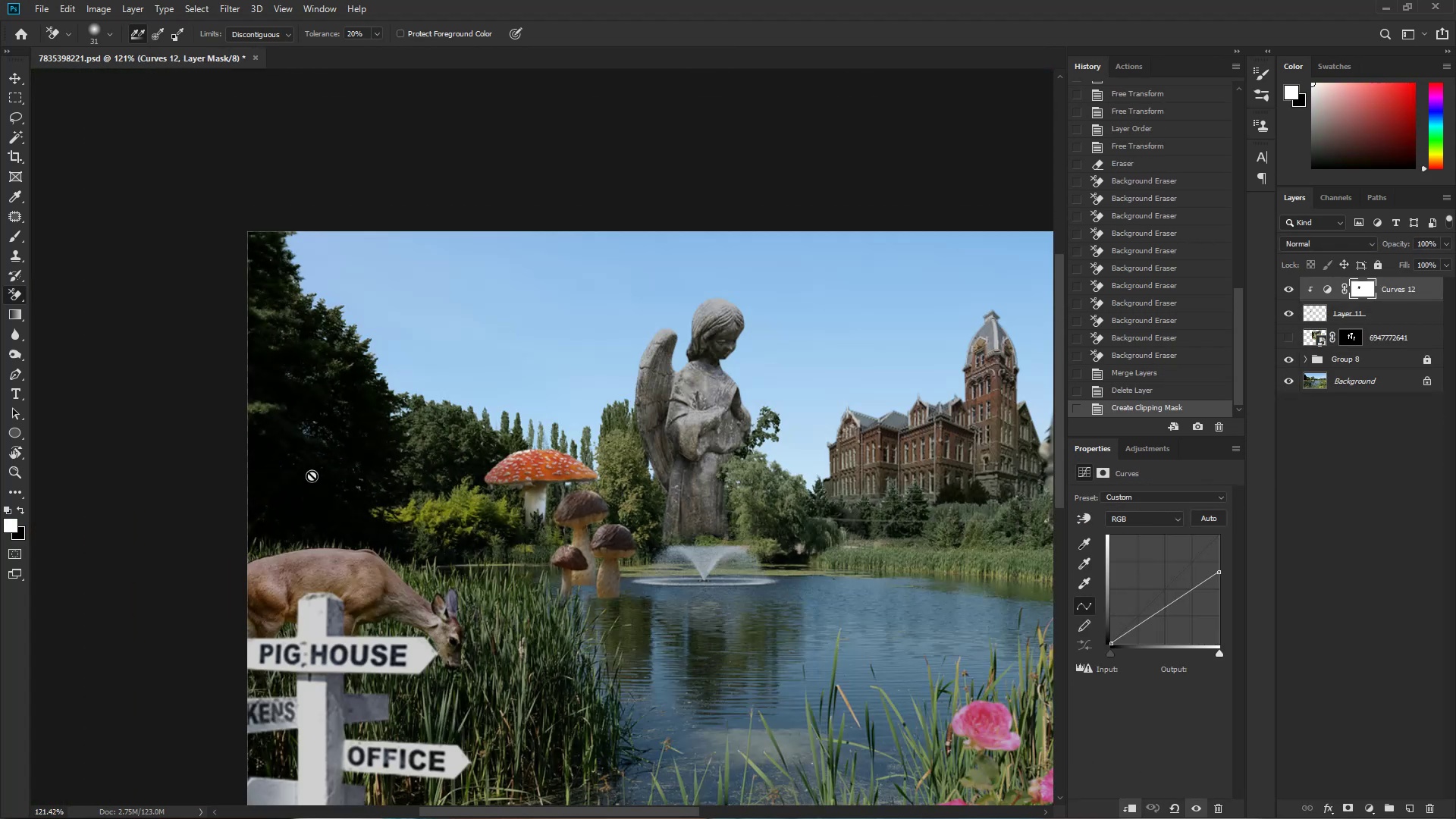 
hold_key(key=Space, duration=1.38)
 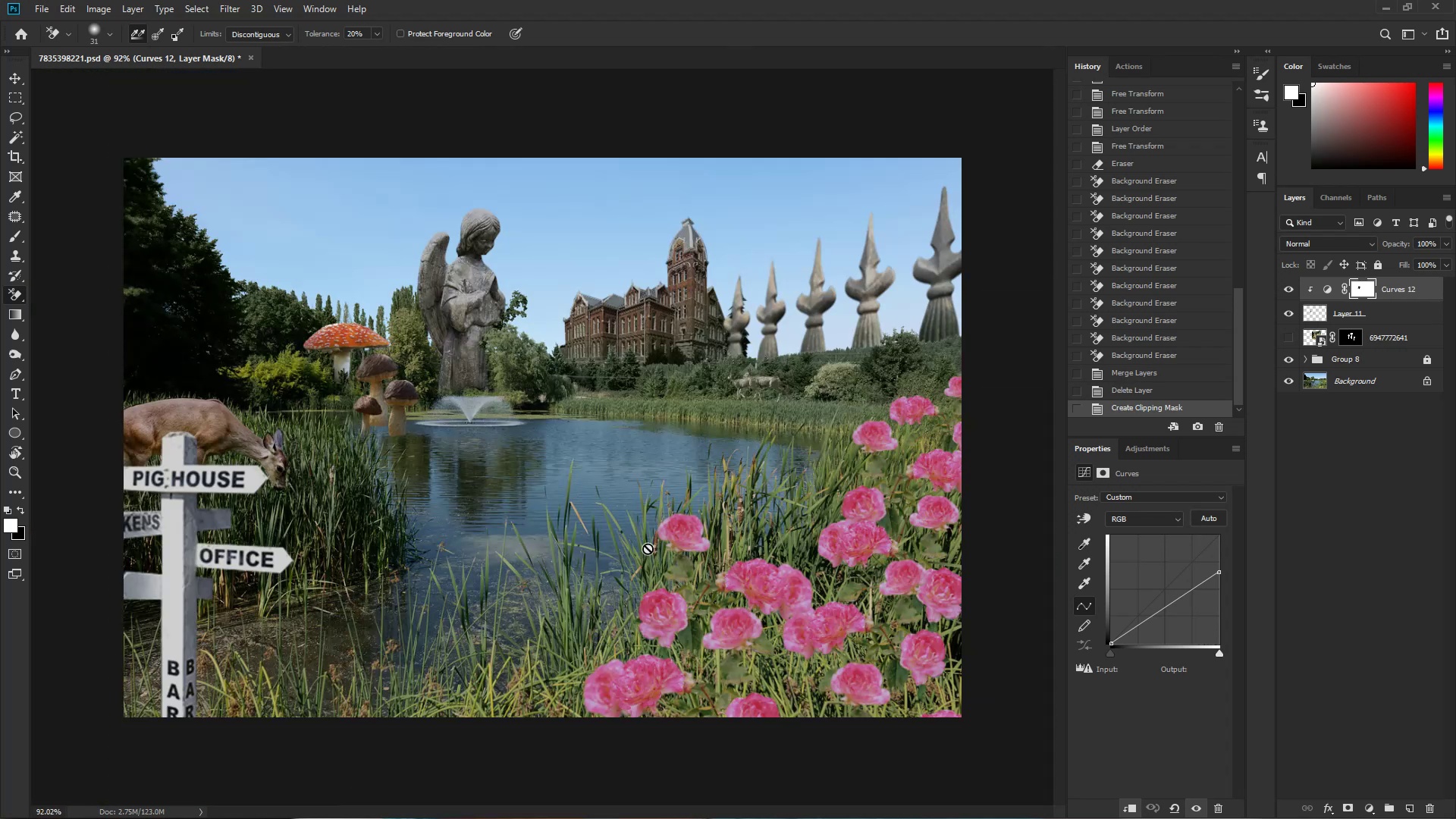 
hold_key(key=ControlLeft, duration=1.18)
left_click_drag(start_coordinate=[582, 564], to_coordinate=[635, 569])
 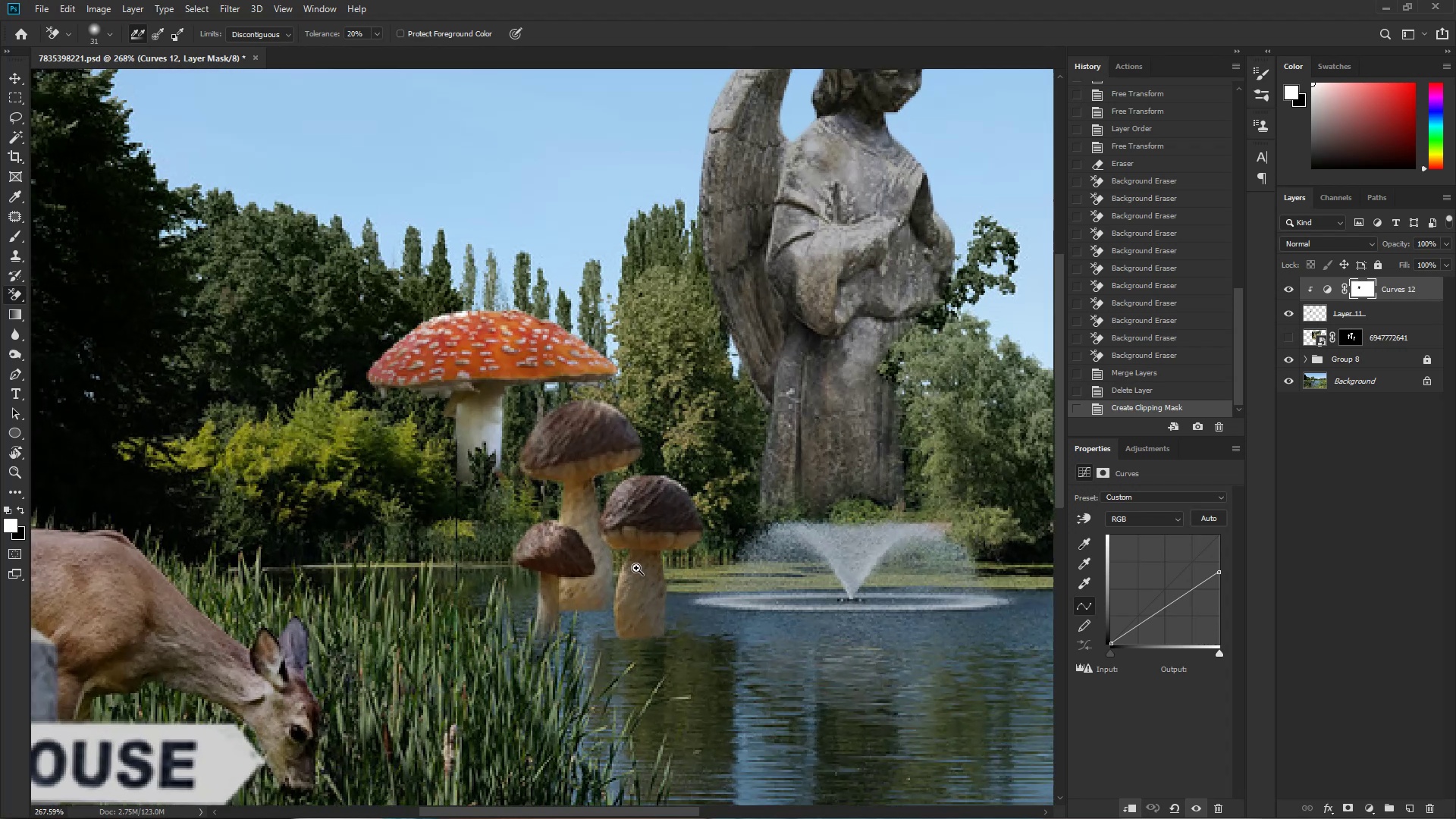 
left_click_drag(start_coordinate=[650, 557], to_coordinate=[582, 564])
 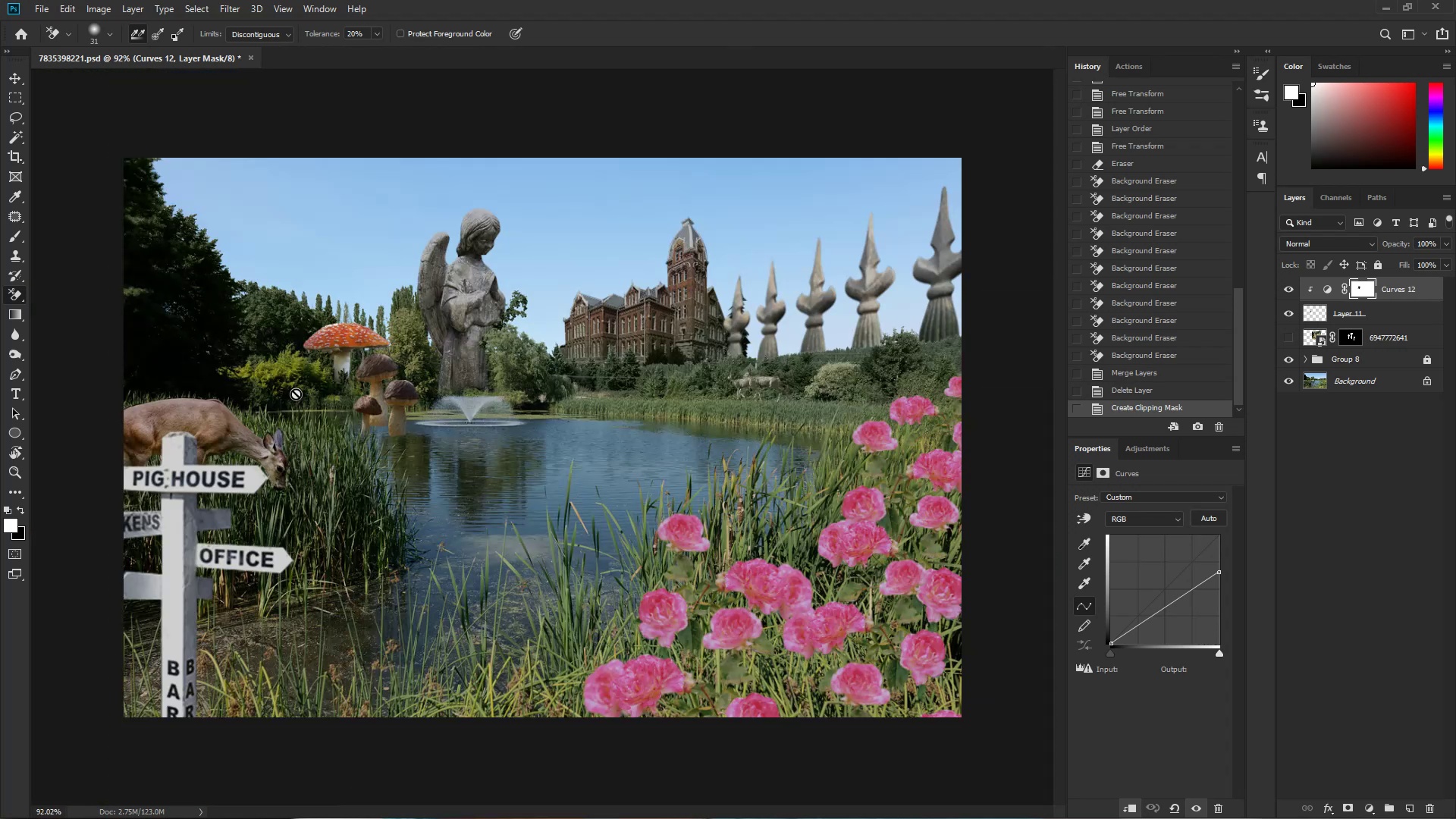 
hold_key(key=ControlLeft, duration=0.33)
 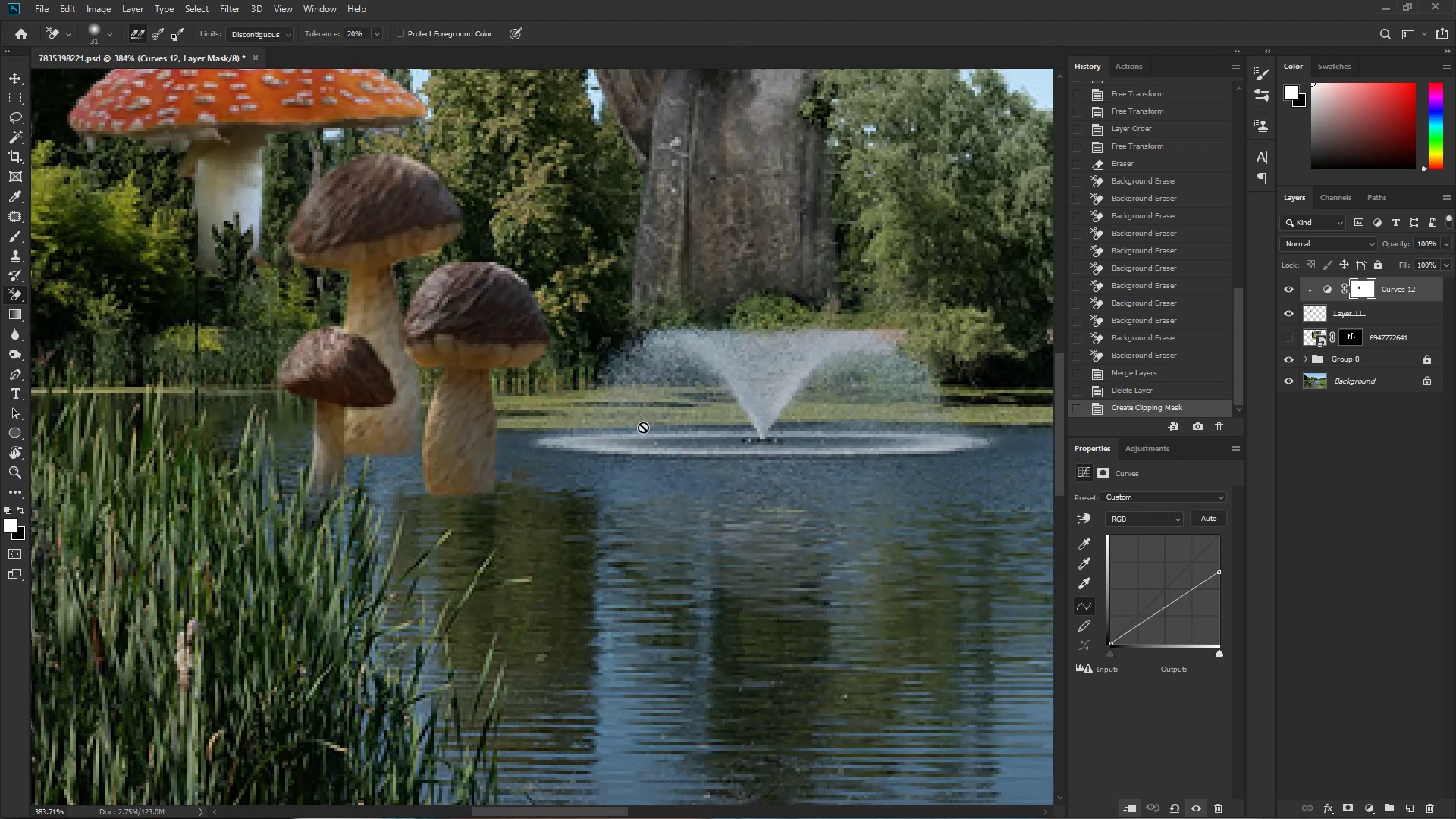 
hold_key(key=Space, duration=0.39)
 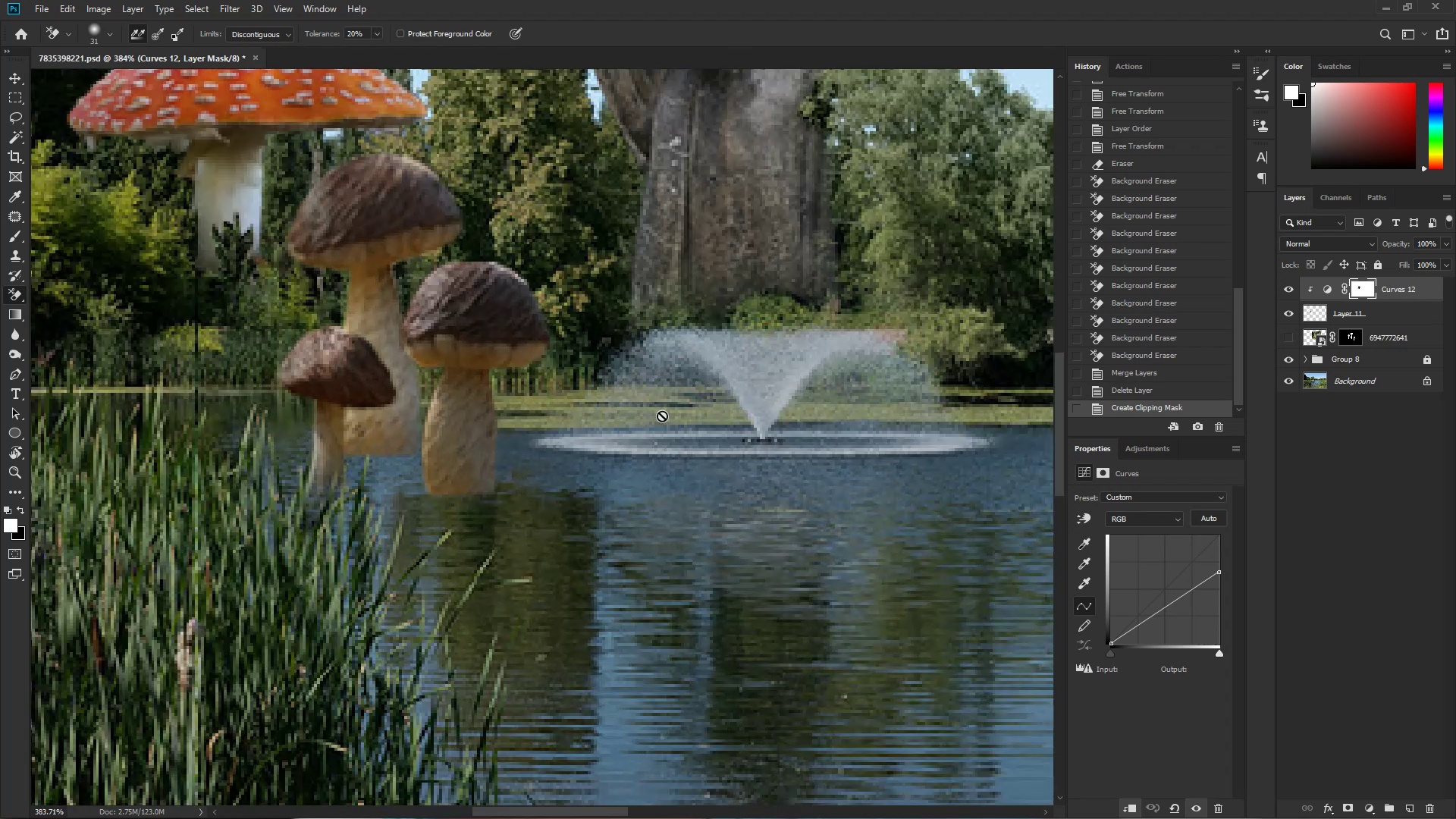 
left_click_drag(start_coordinate=[378, 417], to_coordinate=[472, 435])
 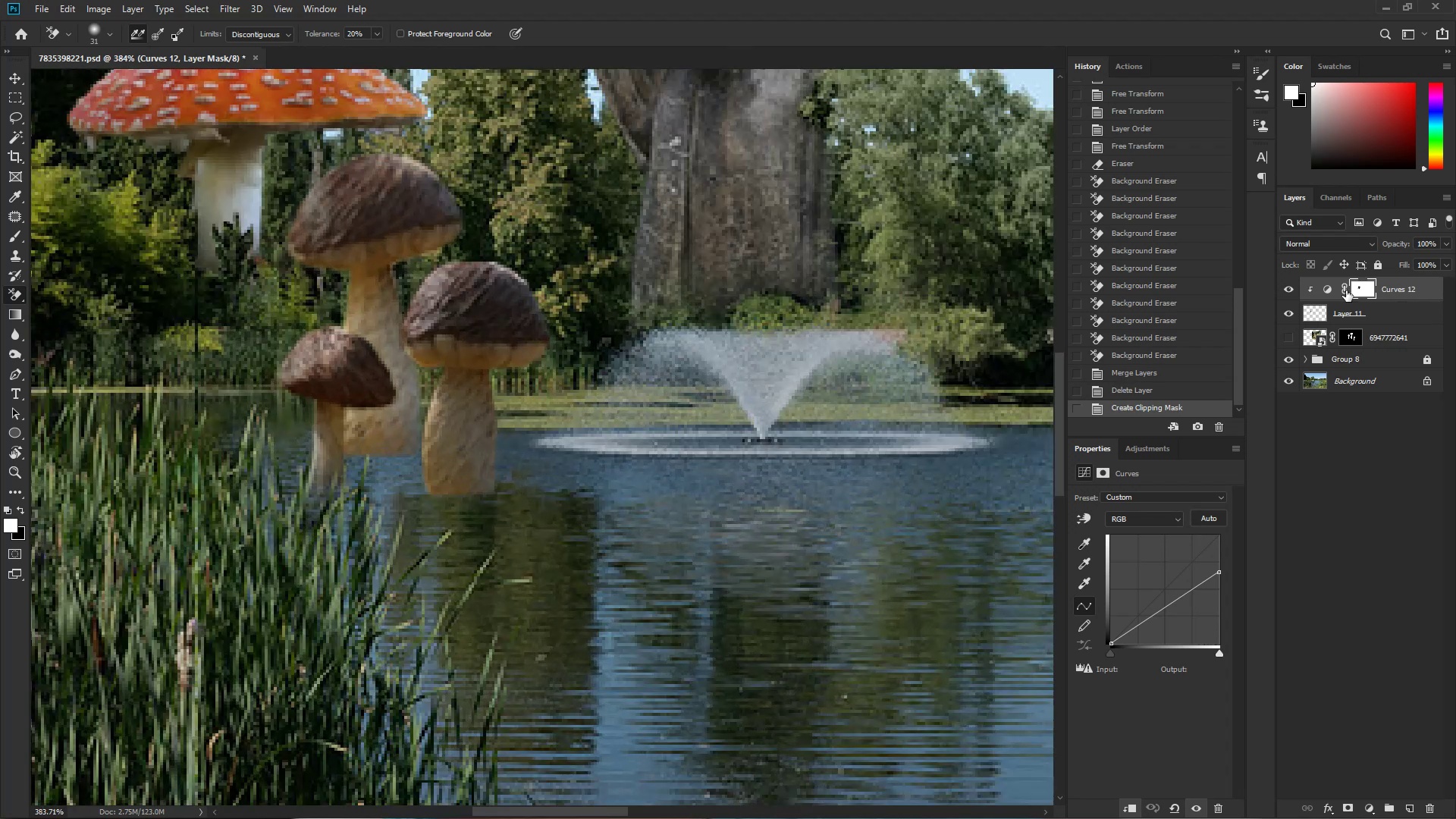 
key(B)
 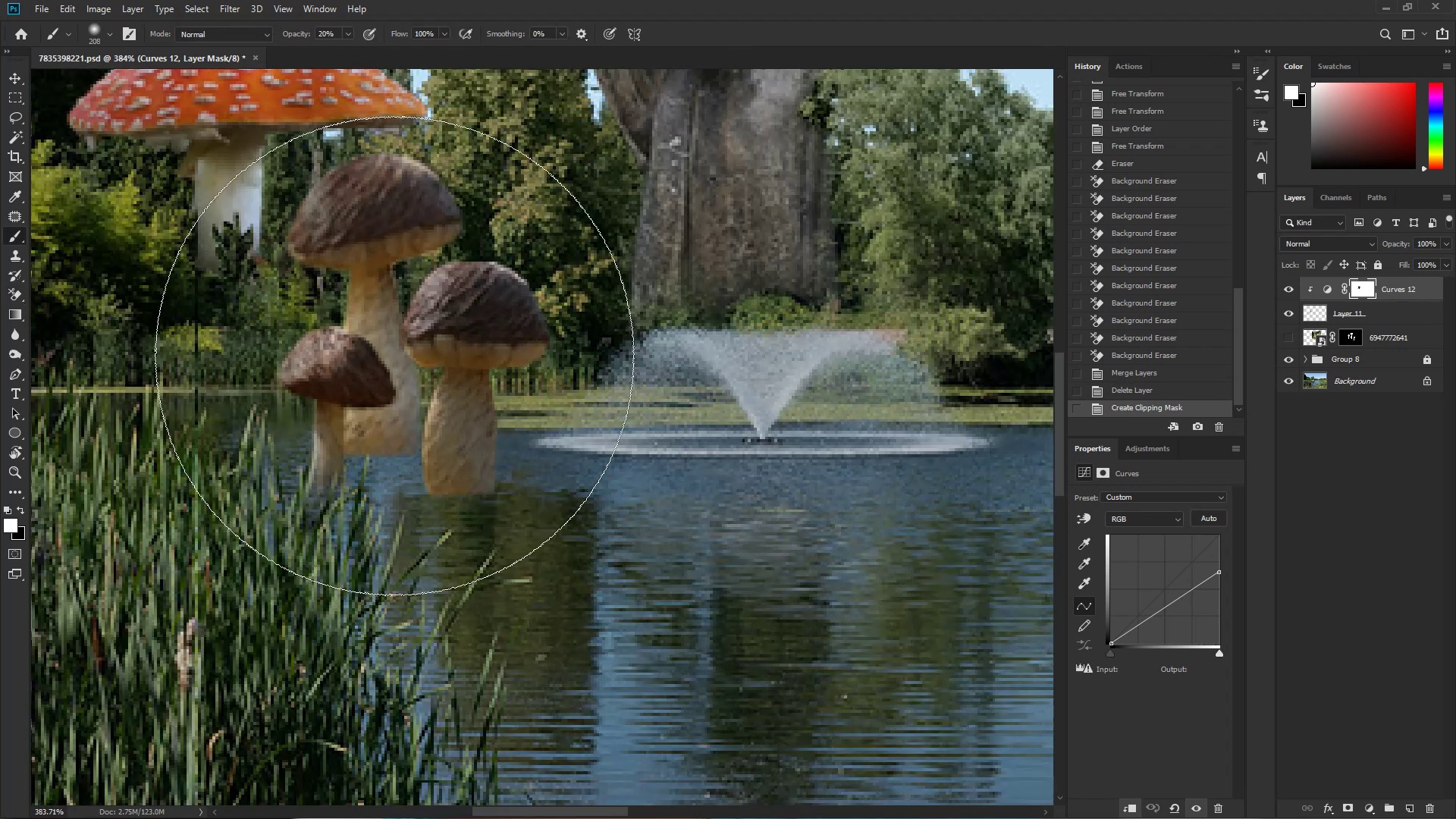 
hold_key(key=AltLeft, duration=0.42)
 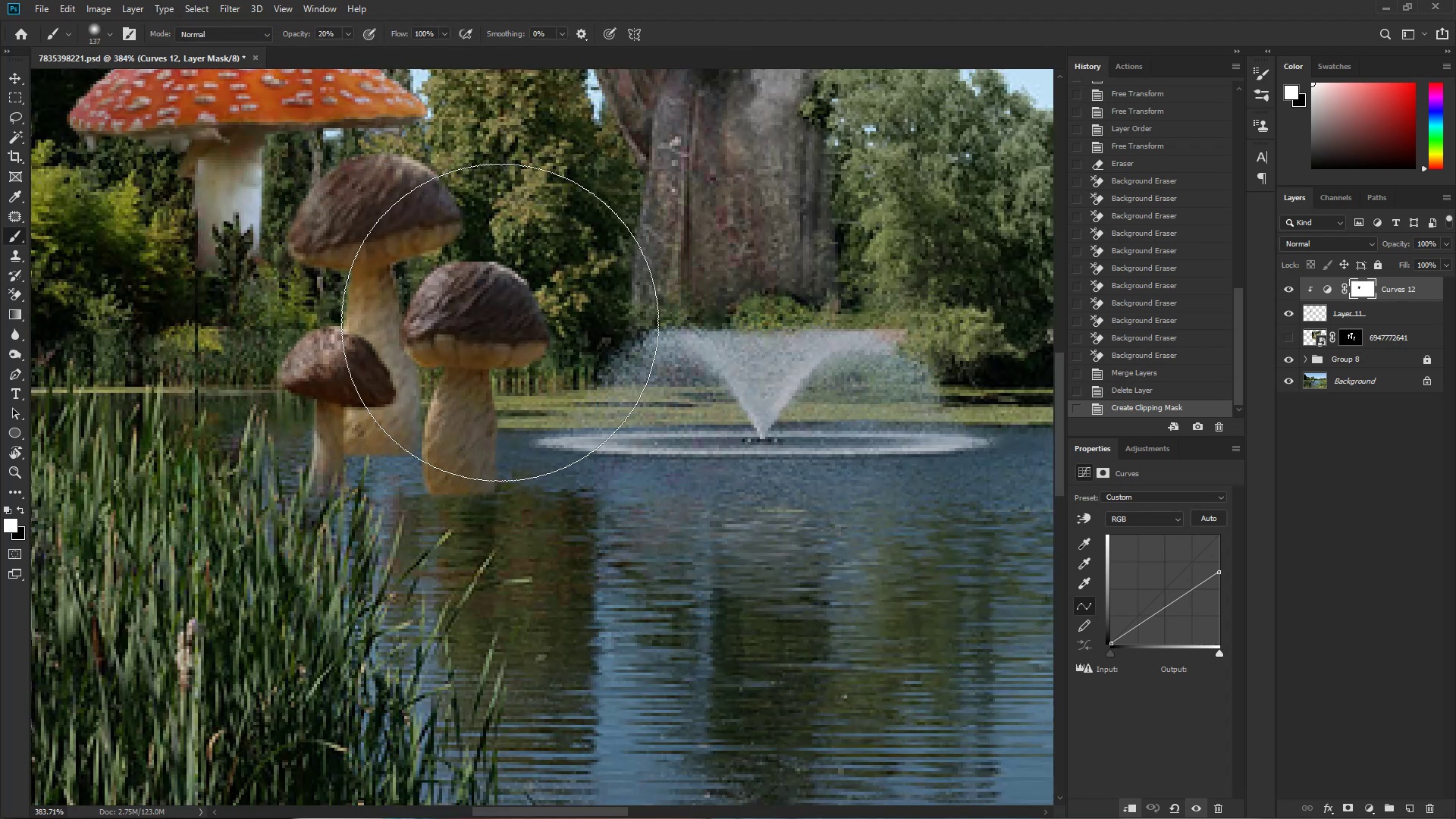 
key(Alt+Delete)
 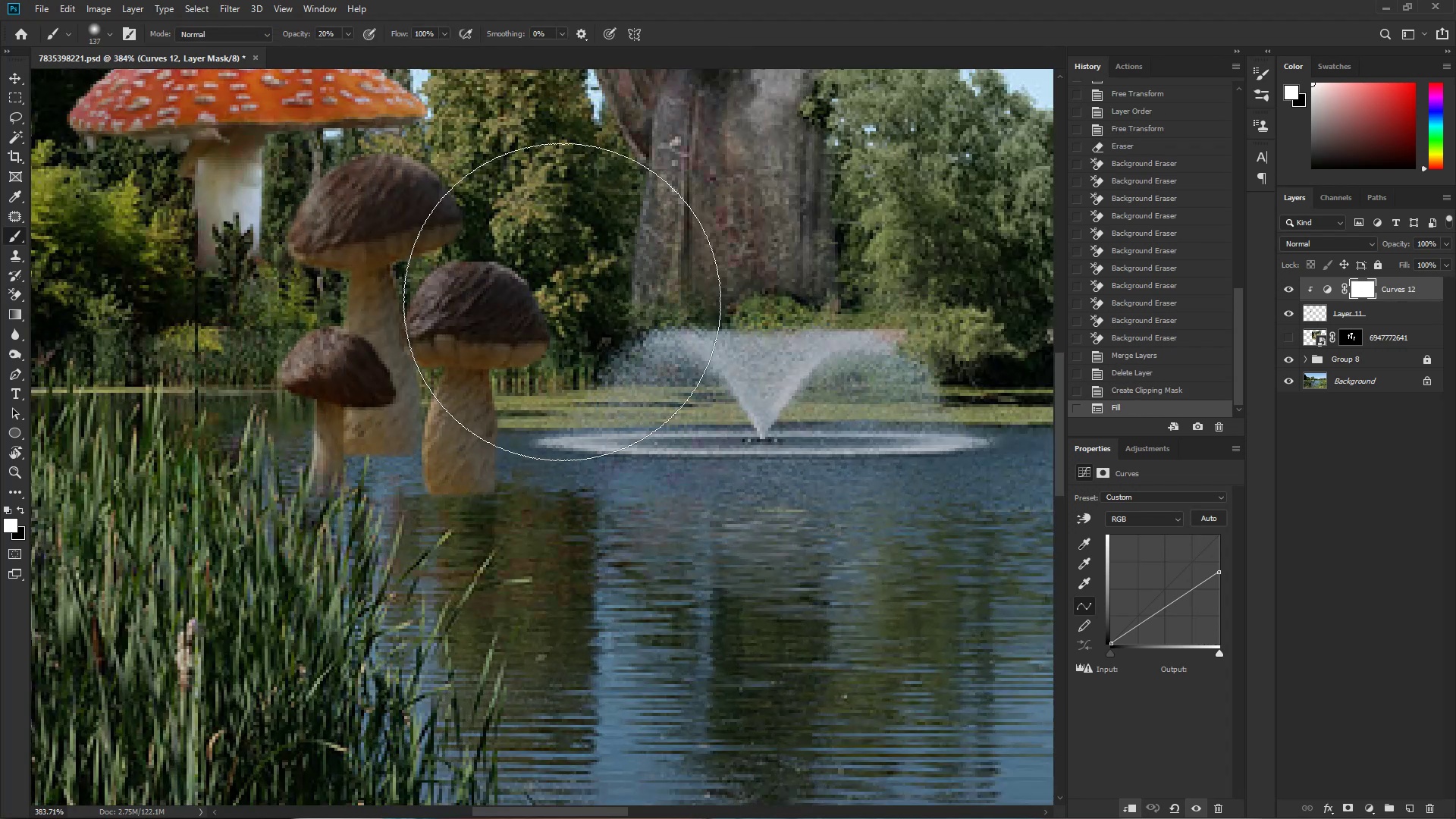 
hold_key(key=AltLeft, duration=0.36)
 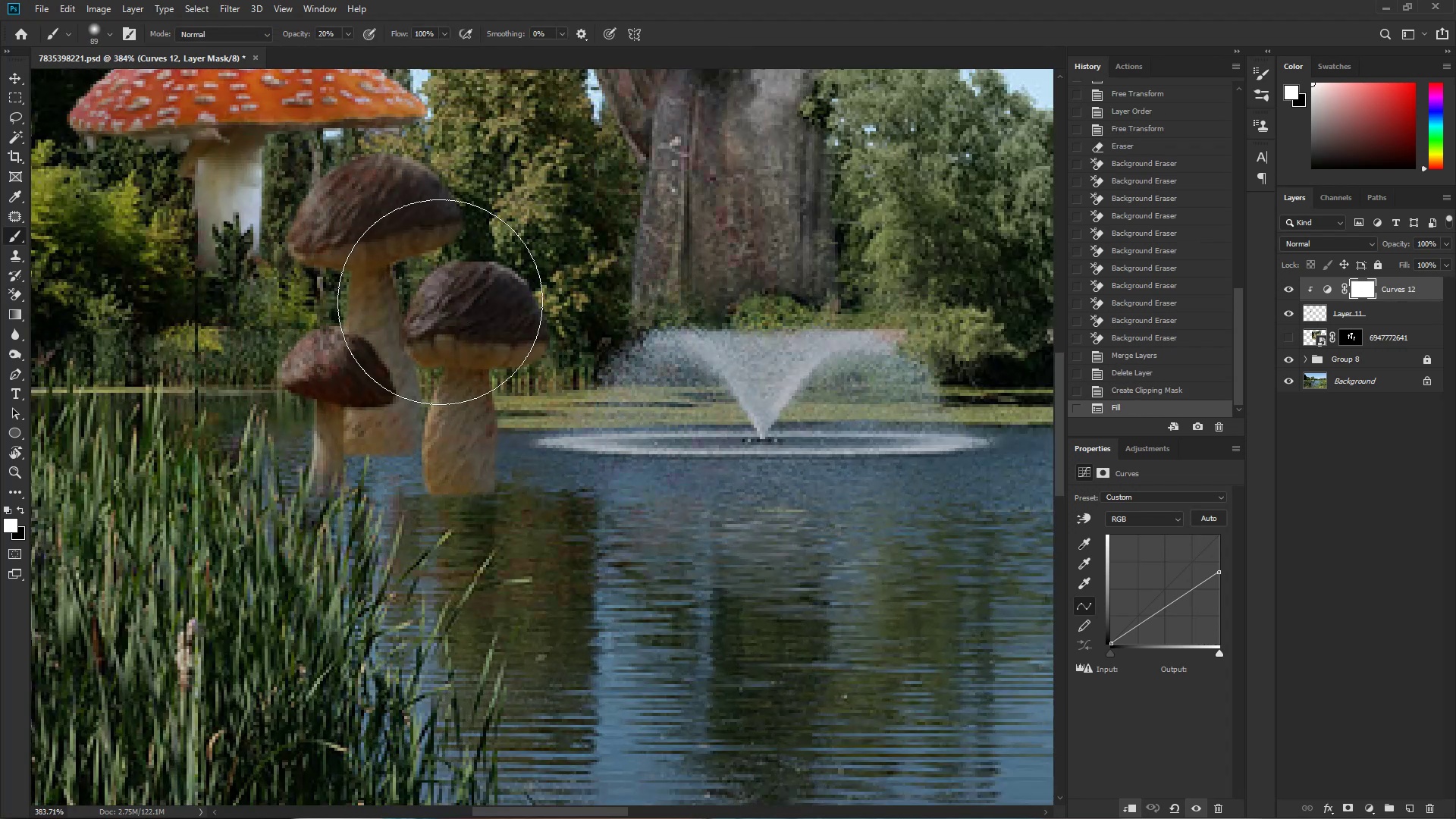 
key(Alt+AltLeft)
 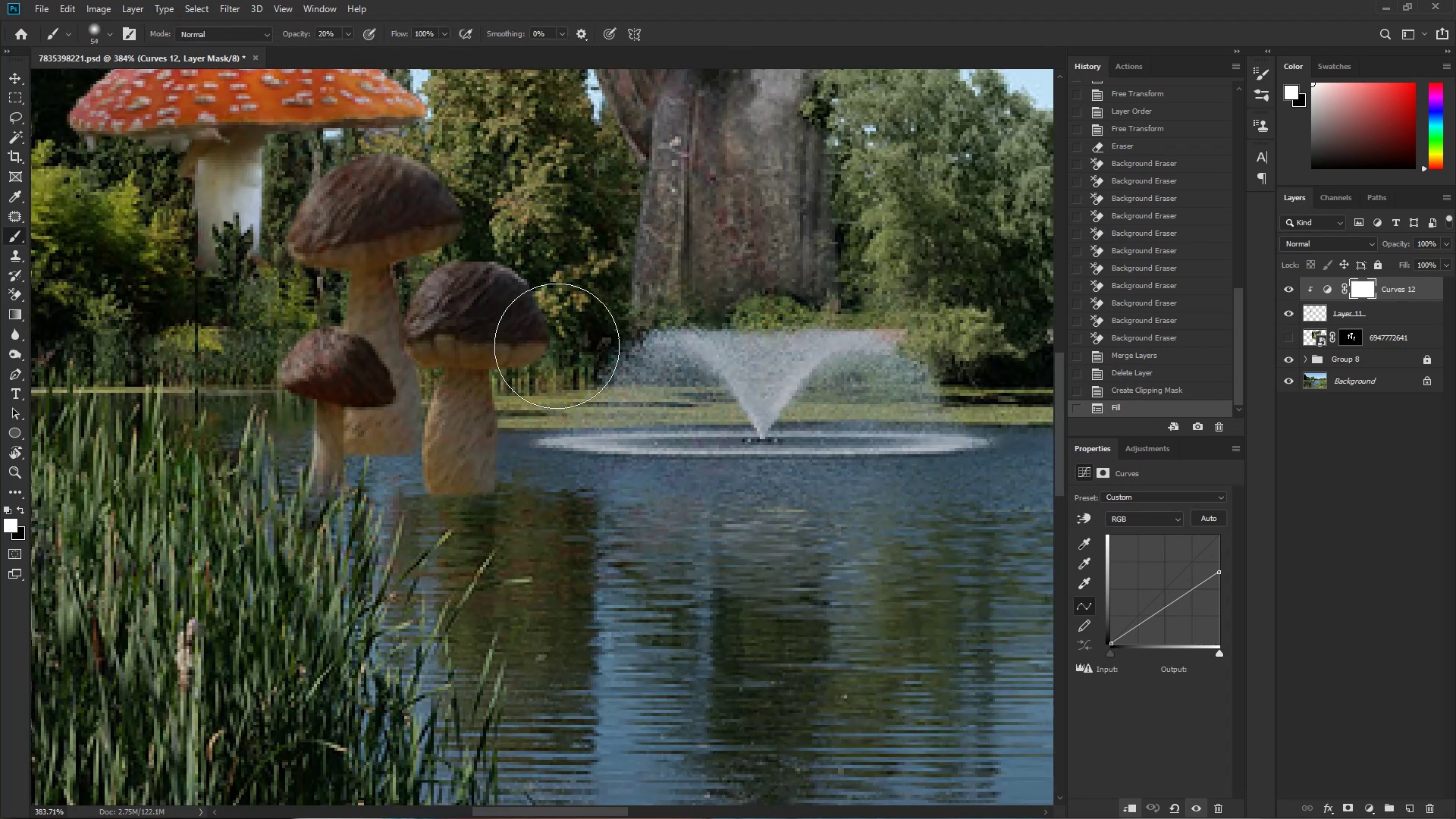 
left_click_drag(start_coordinate=[447, 306], to_coordinate=[482, 309])
 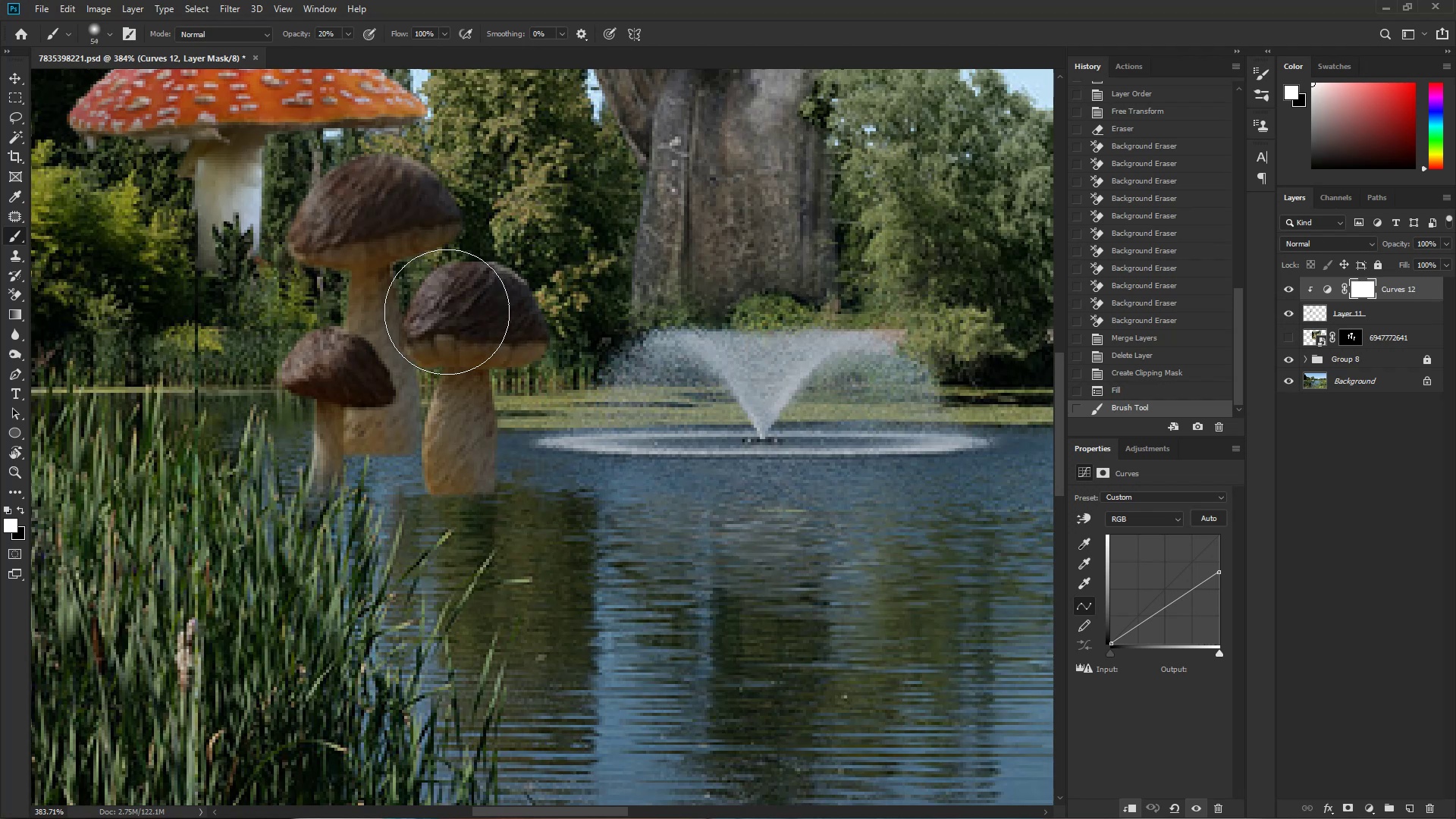 
hold_key(key=AltLeft, duration=0.39)
 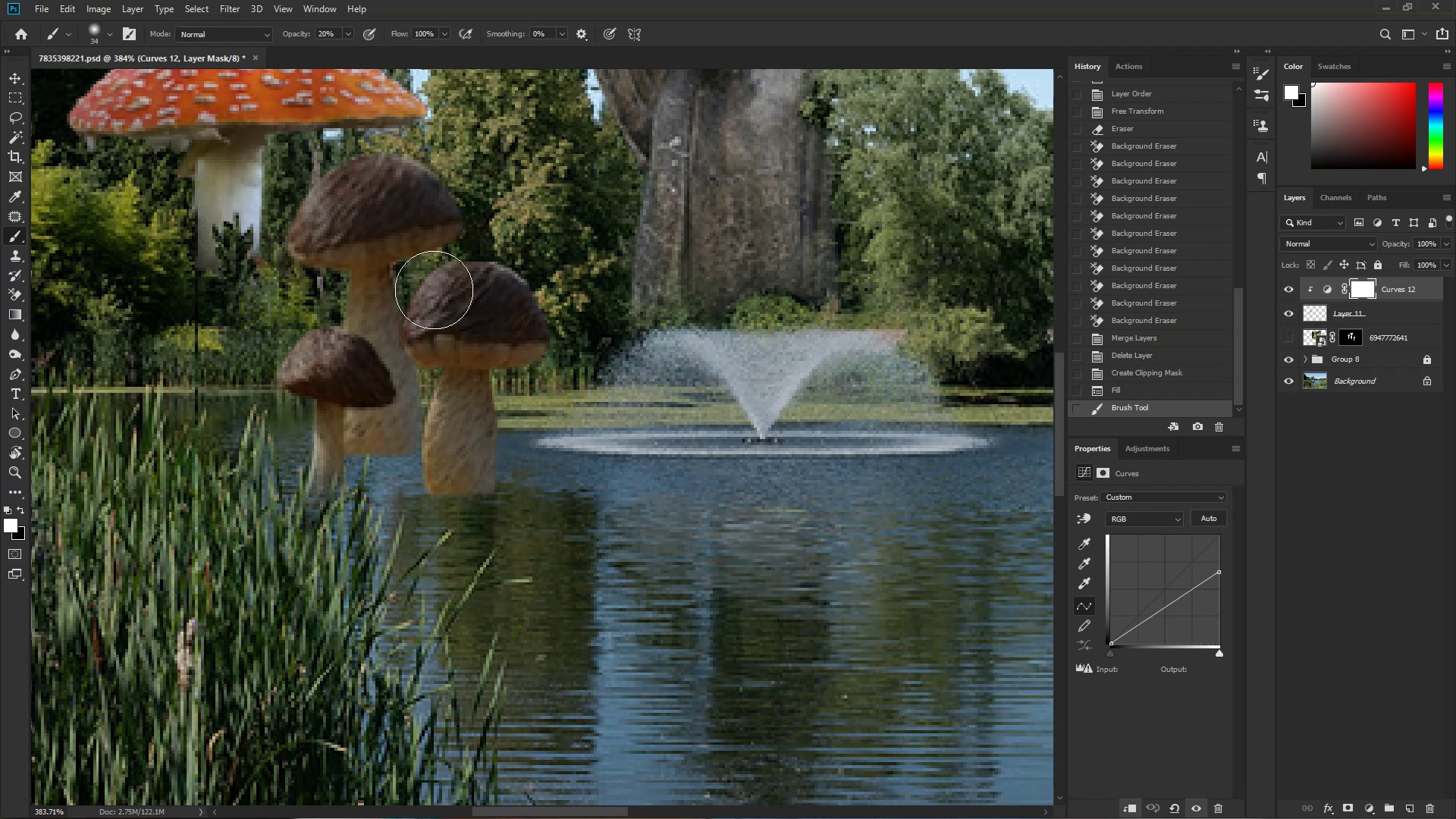 
left_click_drag(start_coordinate=[438, 279], to_coordinate=[510, 261])
 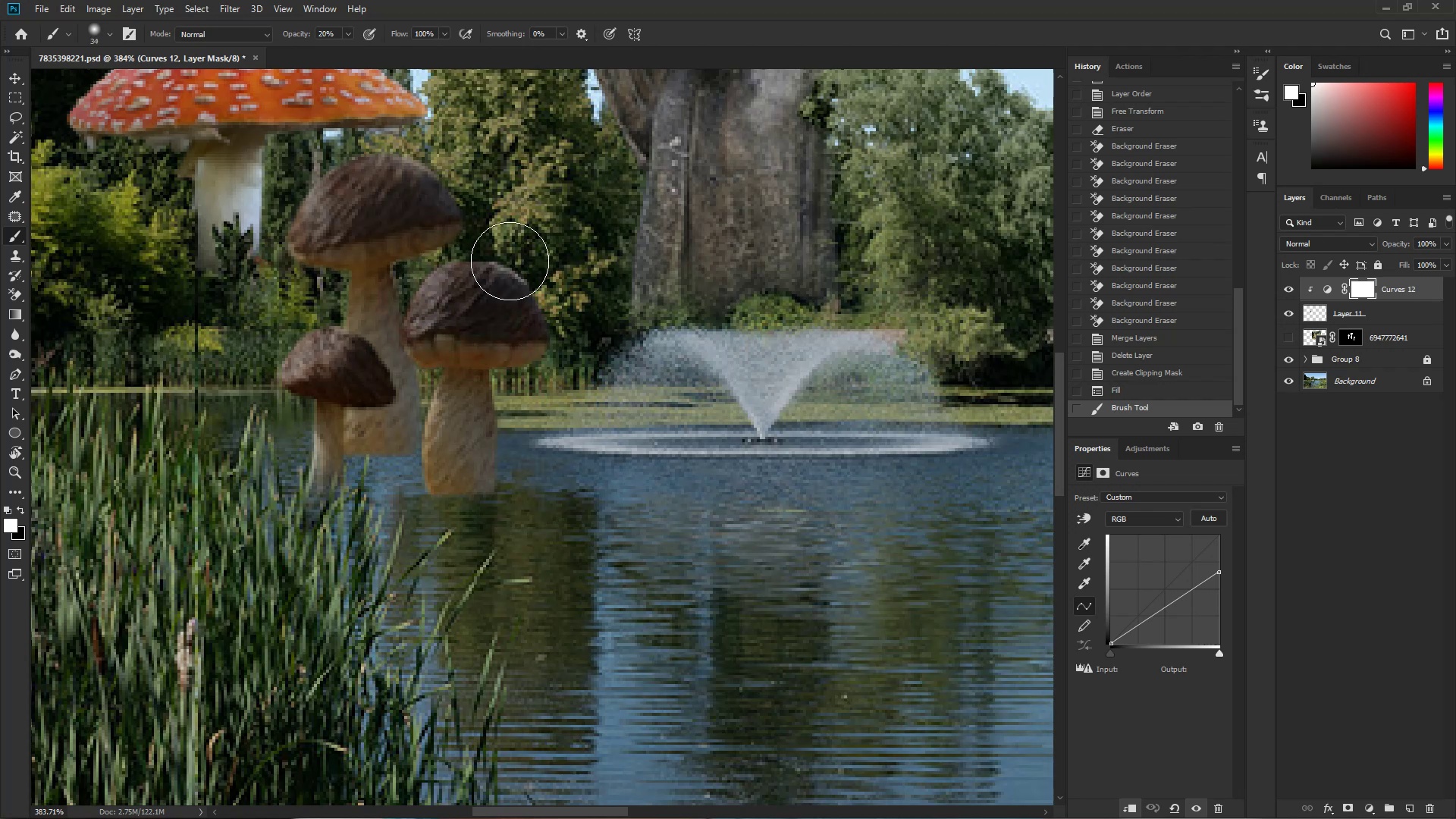 
left_click_drag(start_coordinate=[459, 271], to_coordinate=[506, 266])
 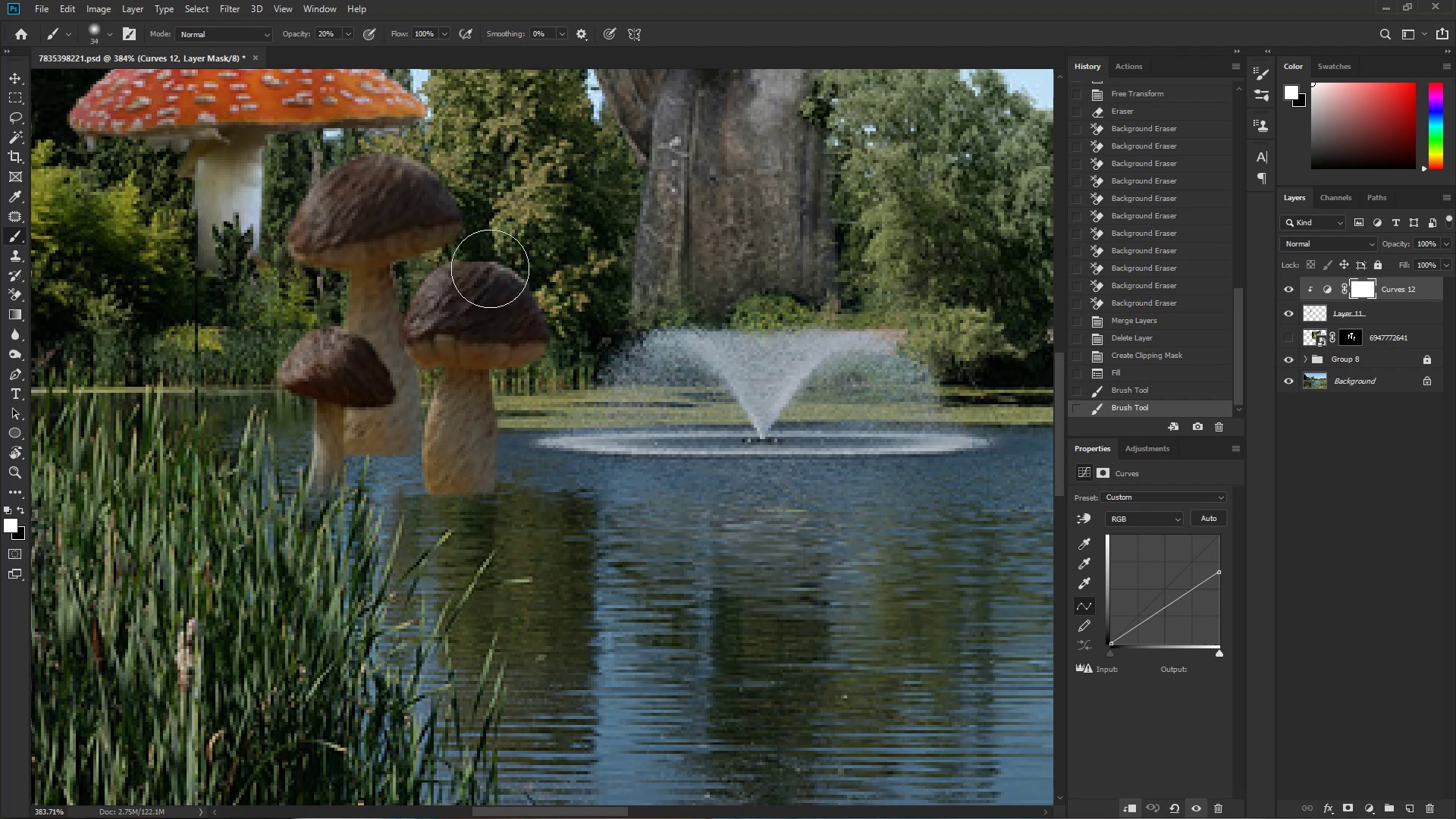 
left_click_drag(start_coordinate=[460, 278], to_coordinate=[369, 303])
 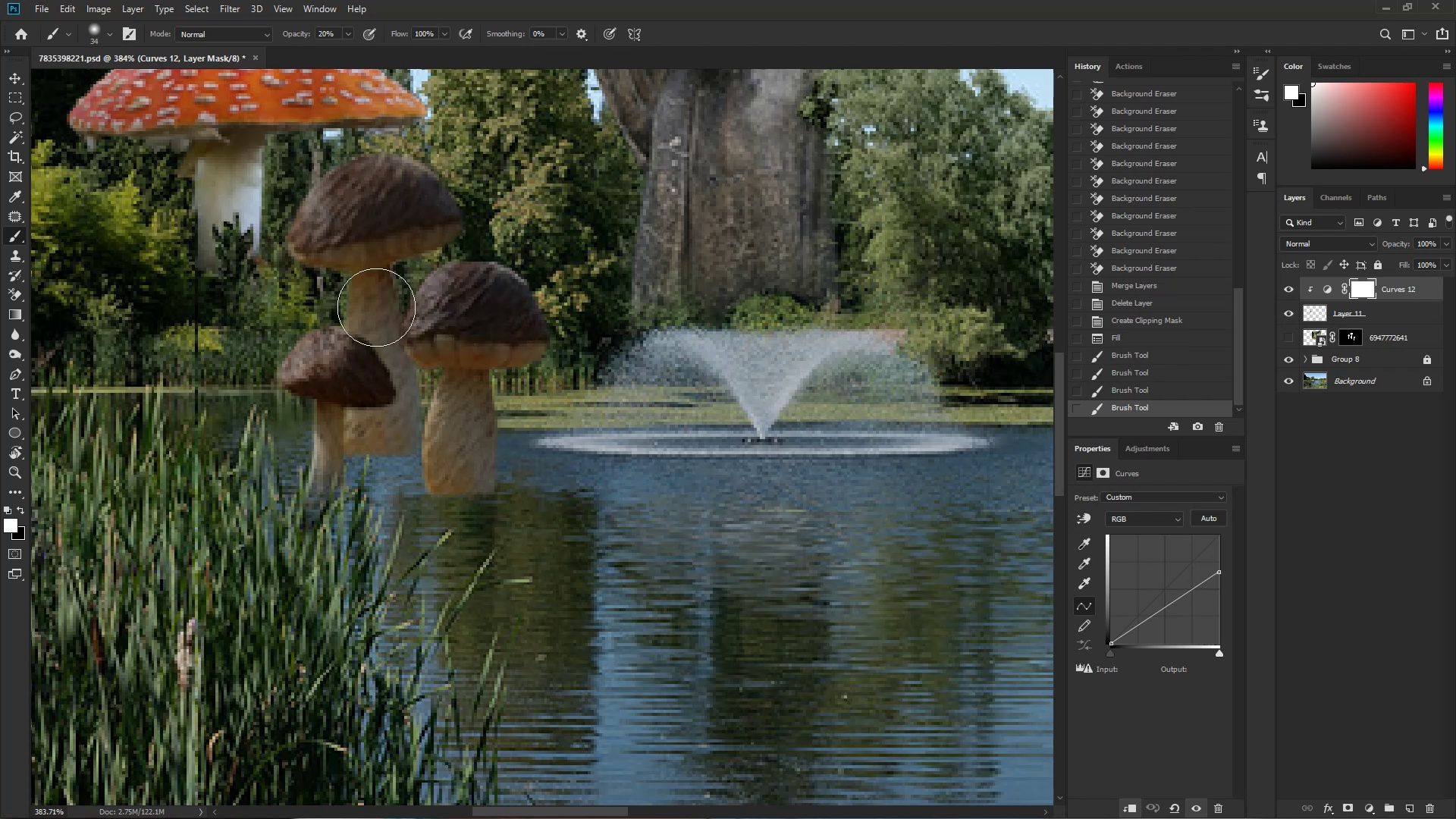 
hold_key(key=Space, duration=1.84)
 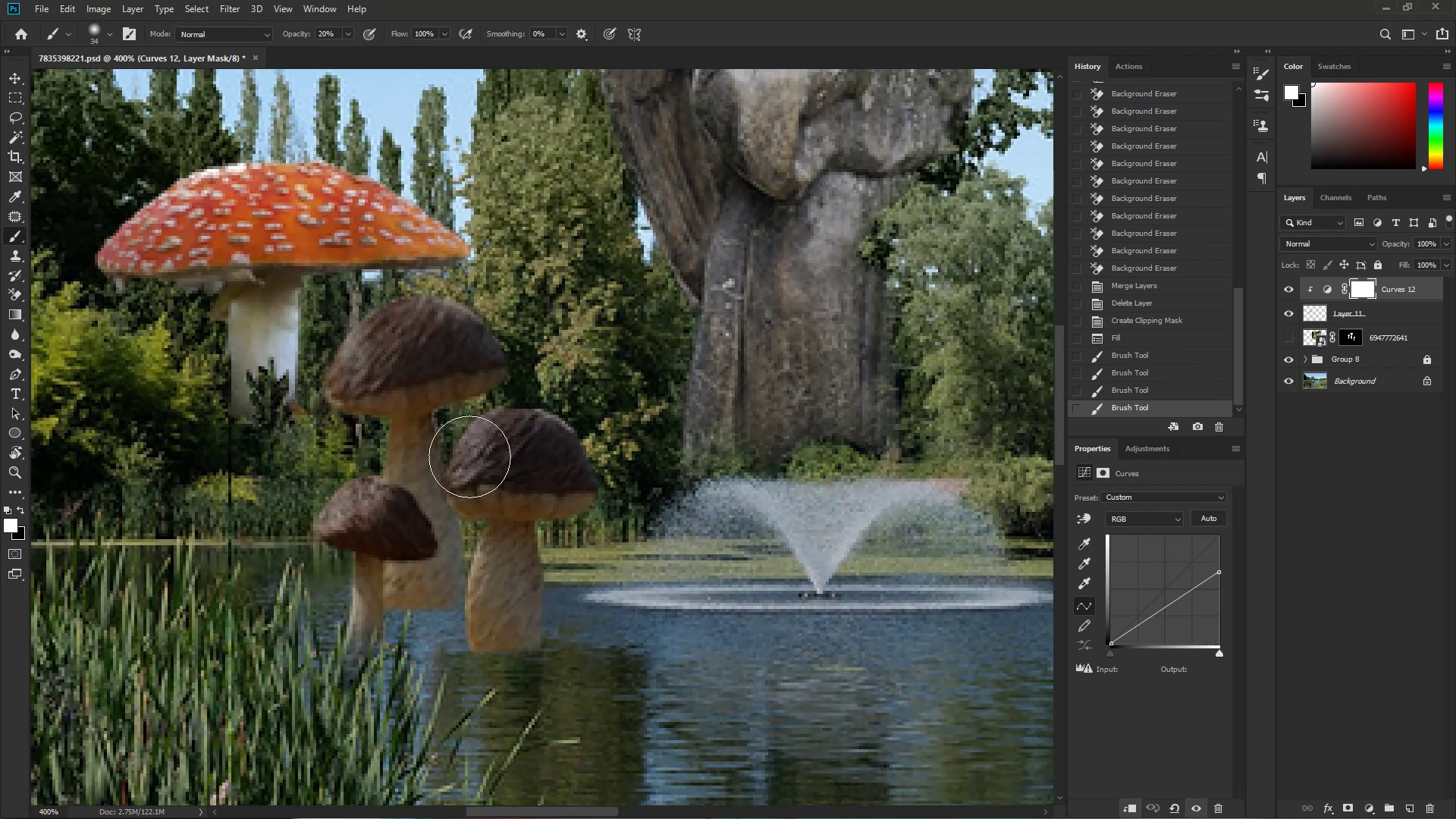 
key(Control+ControlLeft)
 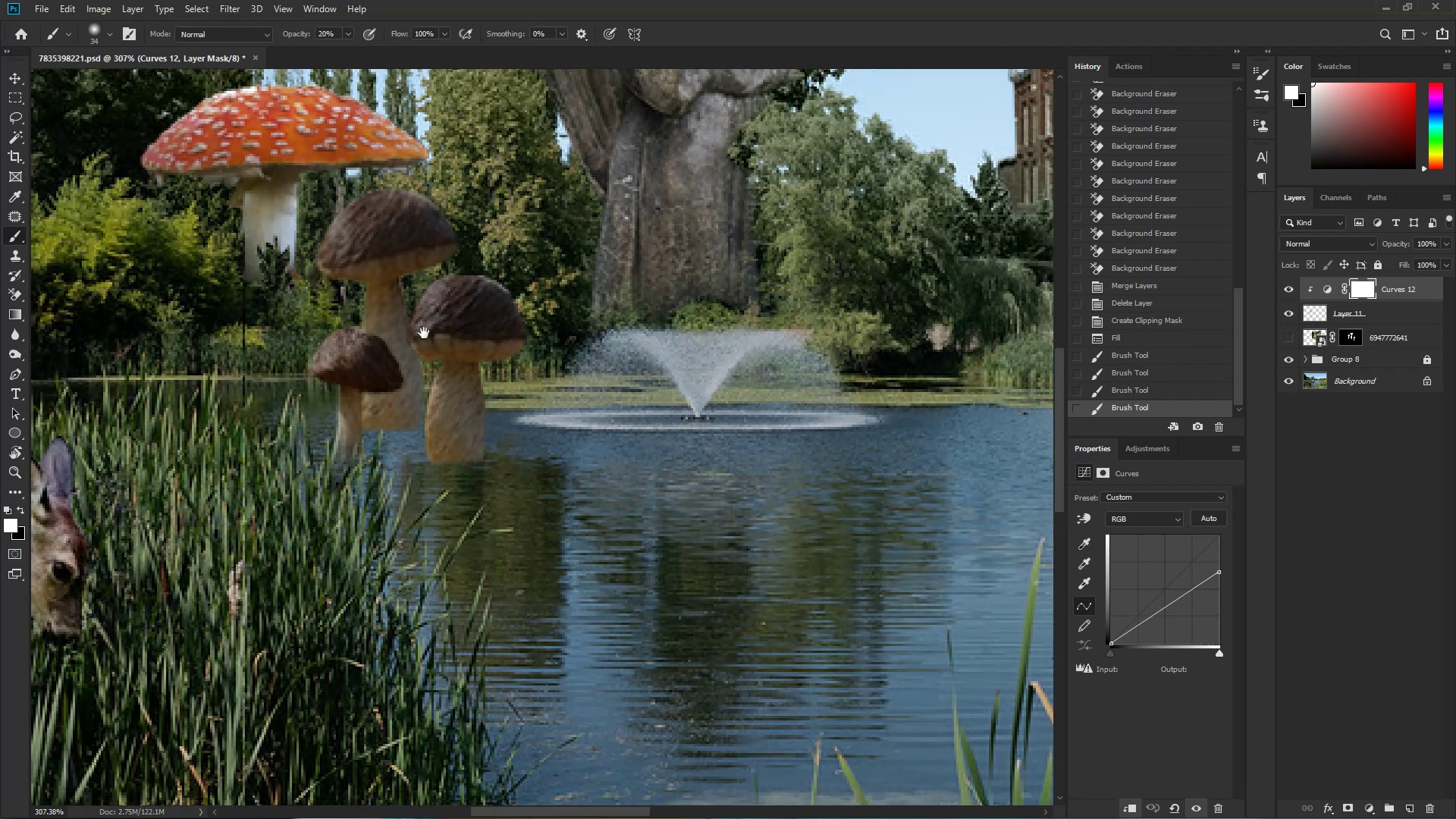 
left_click_drag(start_coordinate=[437, 328], to_coordinate=[416, 333])
 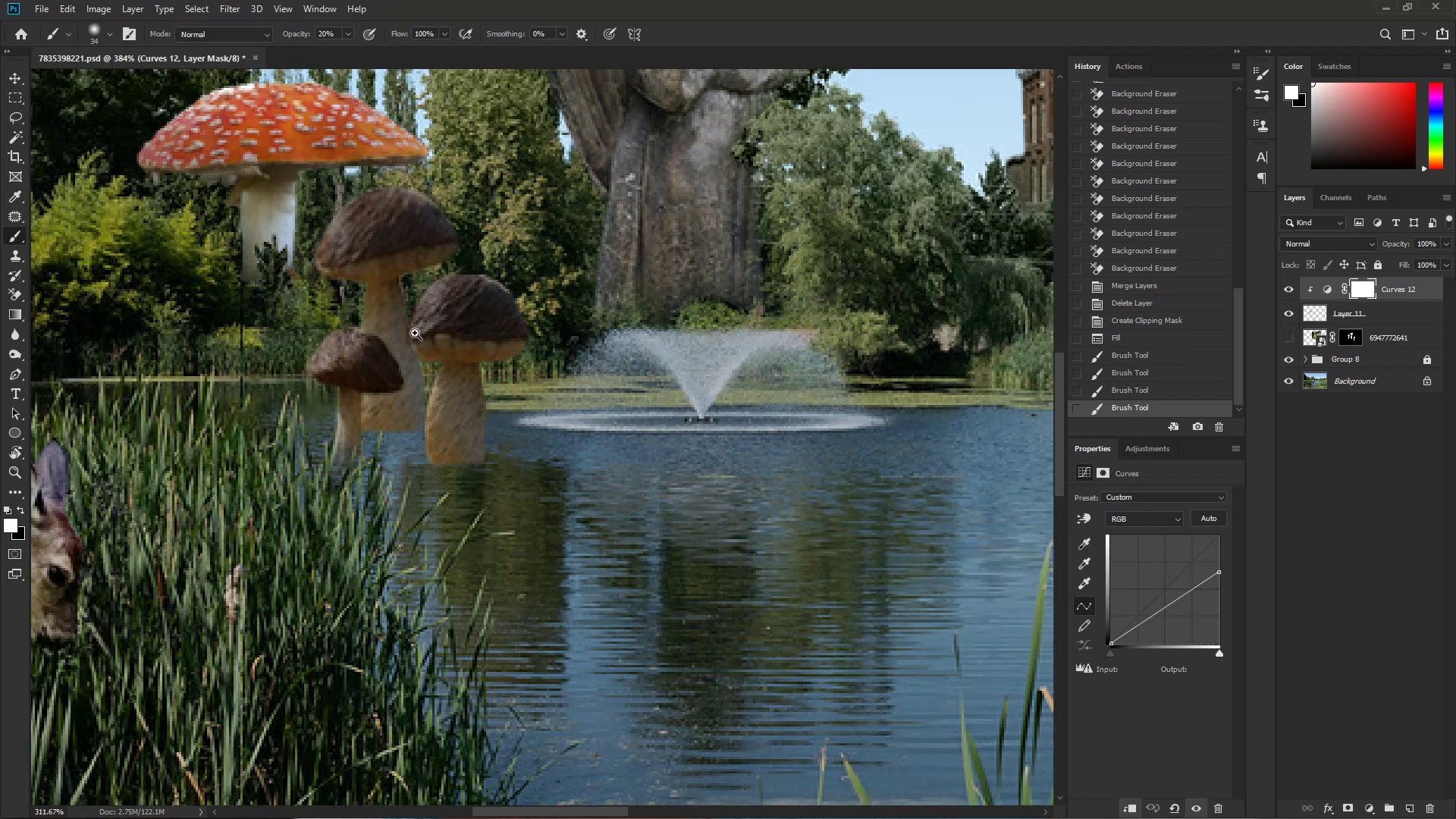 
left_click_drag(start_coordinate=[422, 330], to_coordinate=[458, 478])
 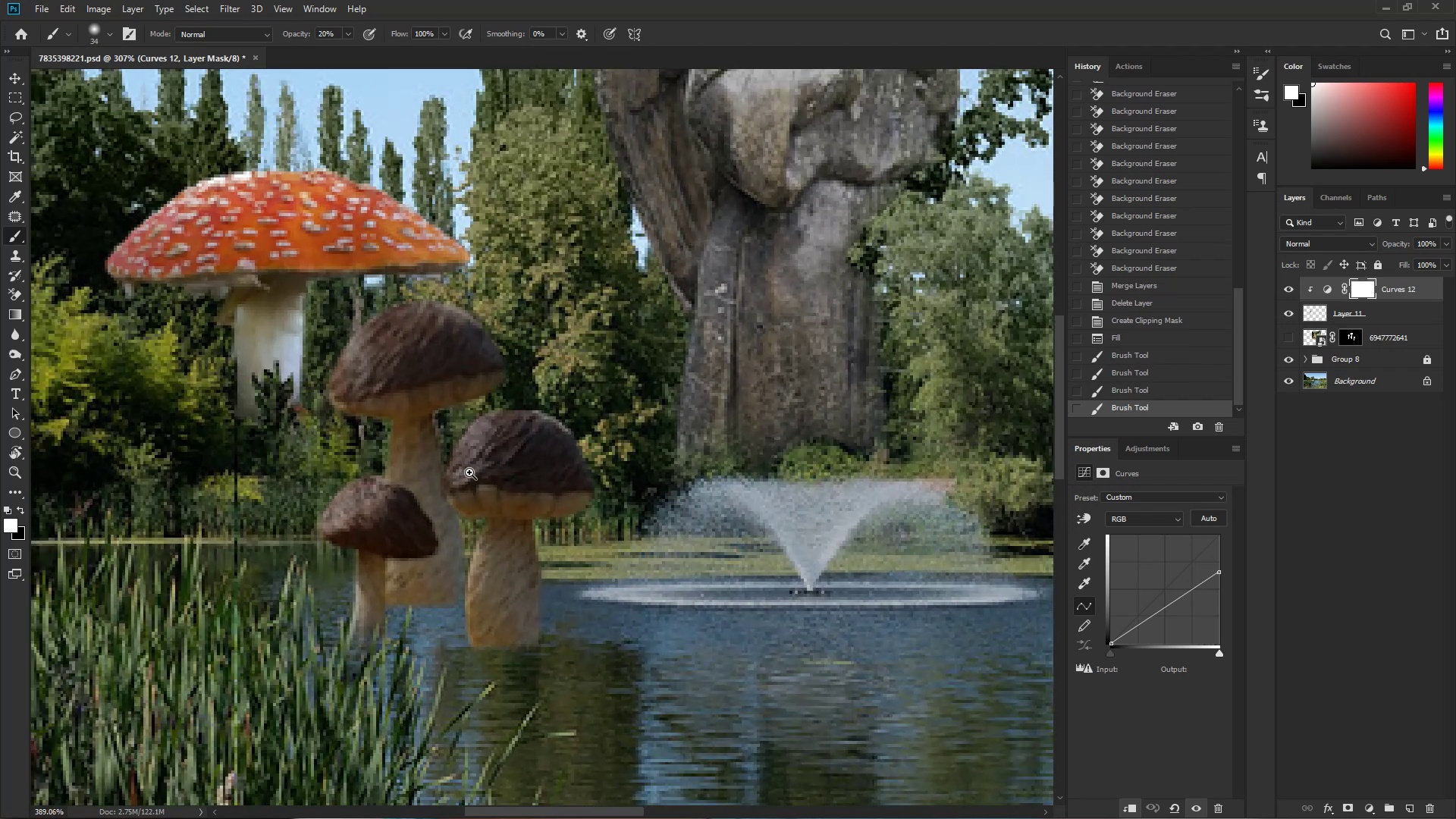 
hold_key(key=ControlLeft, duration=0.86)
left_click_drag(start_coordinate=[444, 470], to_coordinate=[469, 472])
 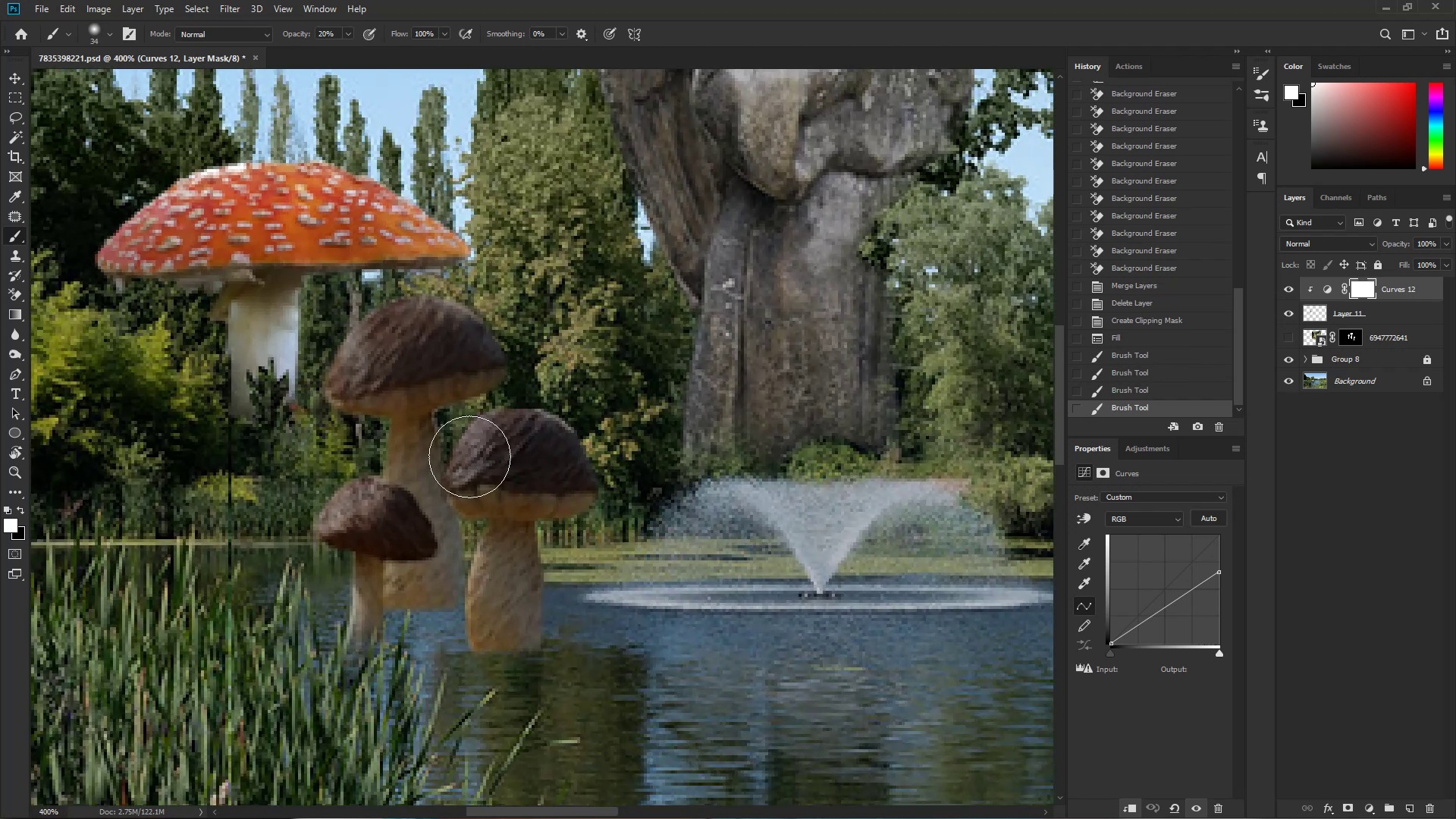 
key(X)
 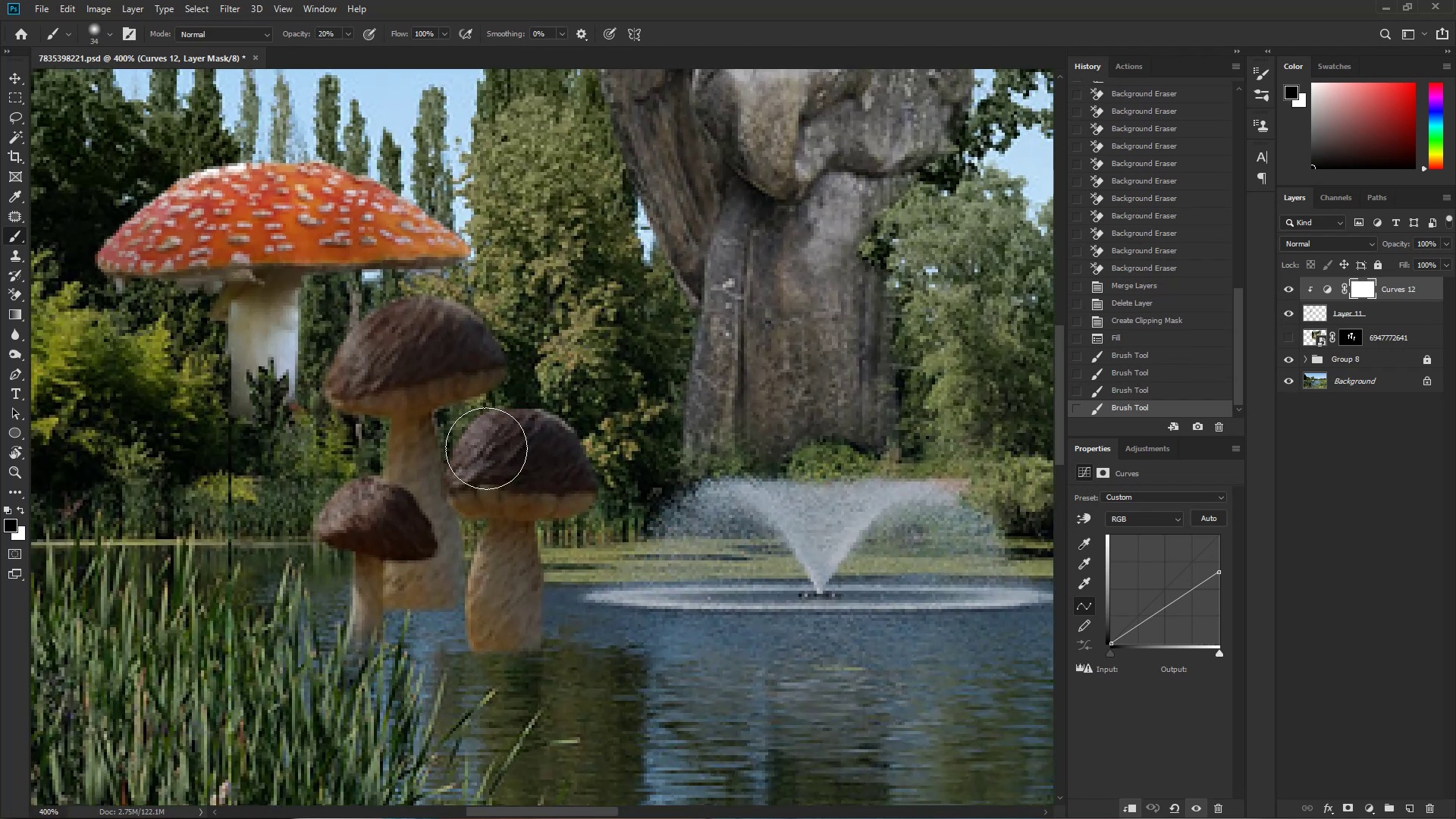 
left_click_drag(start_coordinate=[475, 438], to_coordinate=[538, 422])
 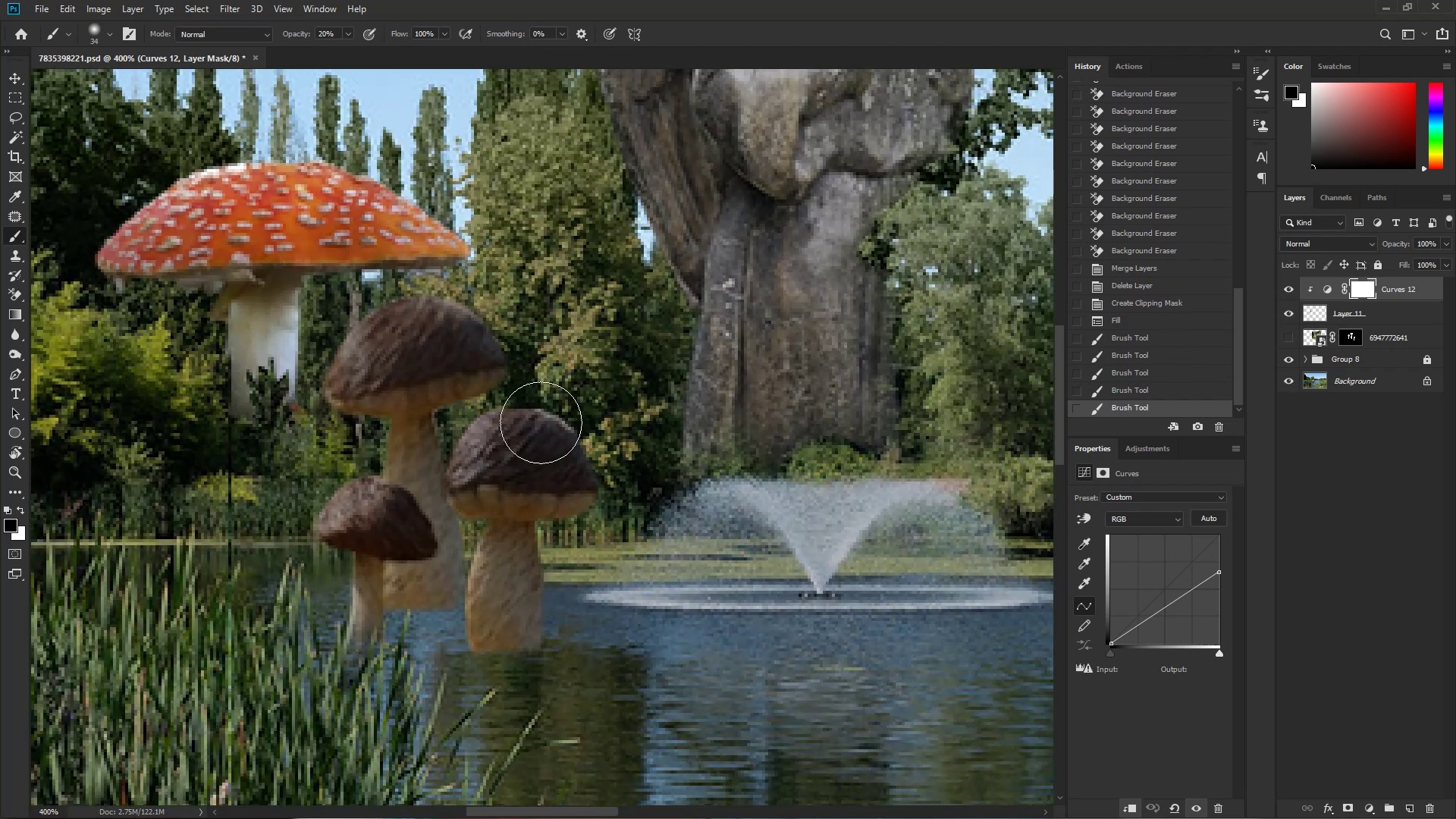 
left_click_drag(start_coordinate=[486, 435], to_coordinate=[557, 429])
 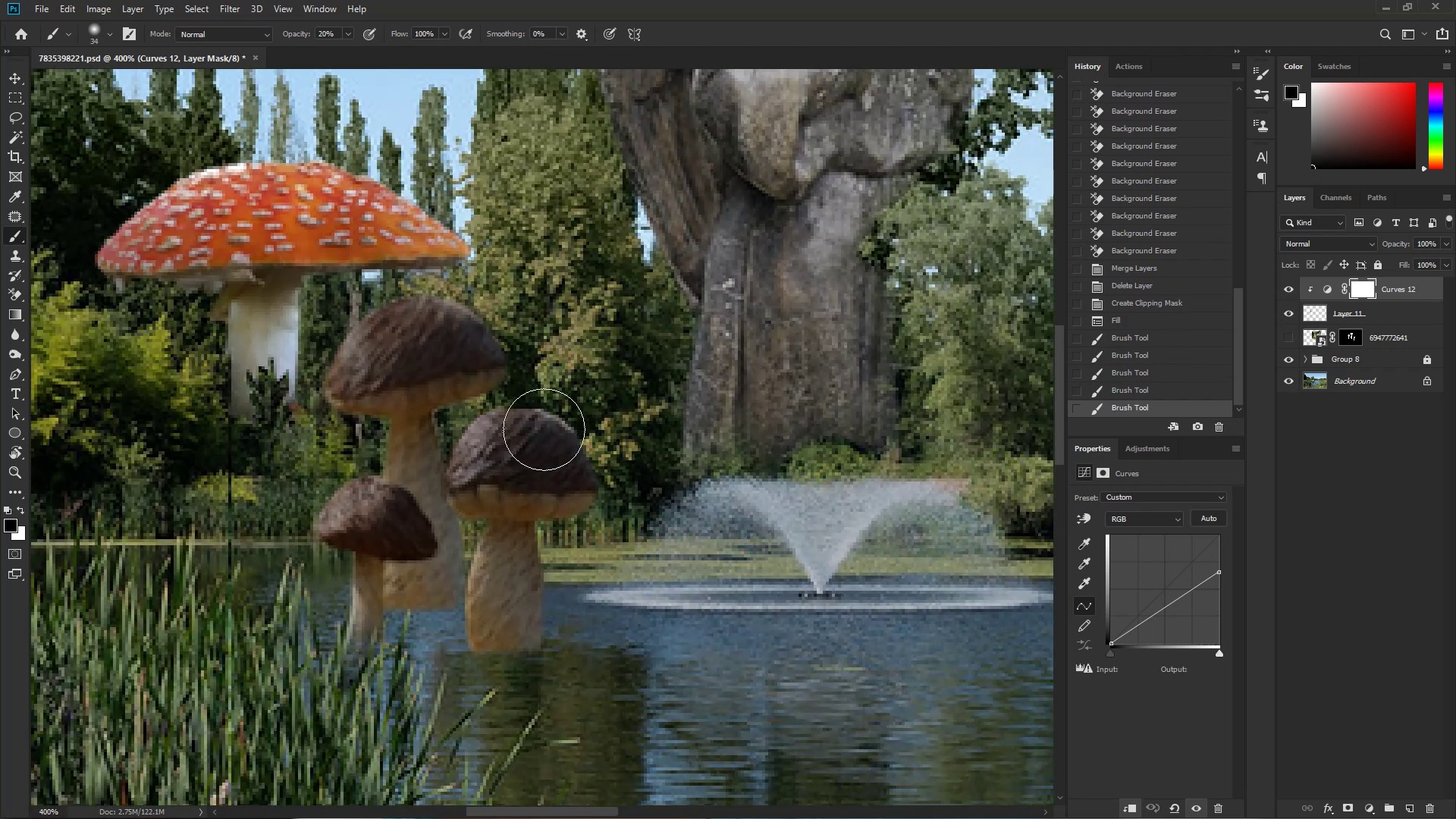 
left_click_drag(start_coordinate=[507, 441], to_coordinate=[468, 462])
 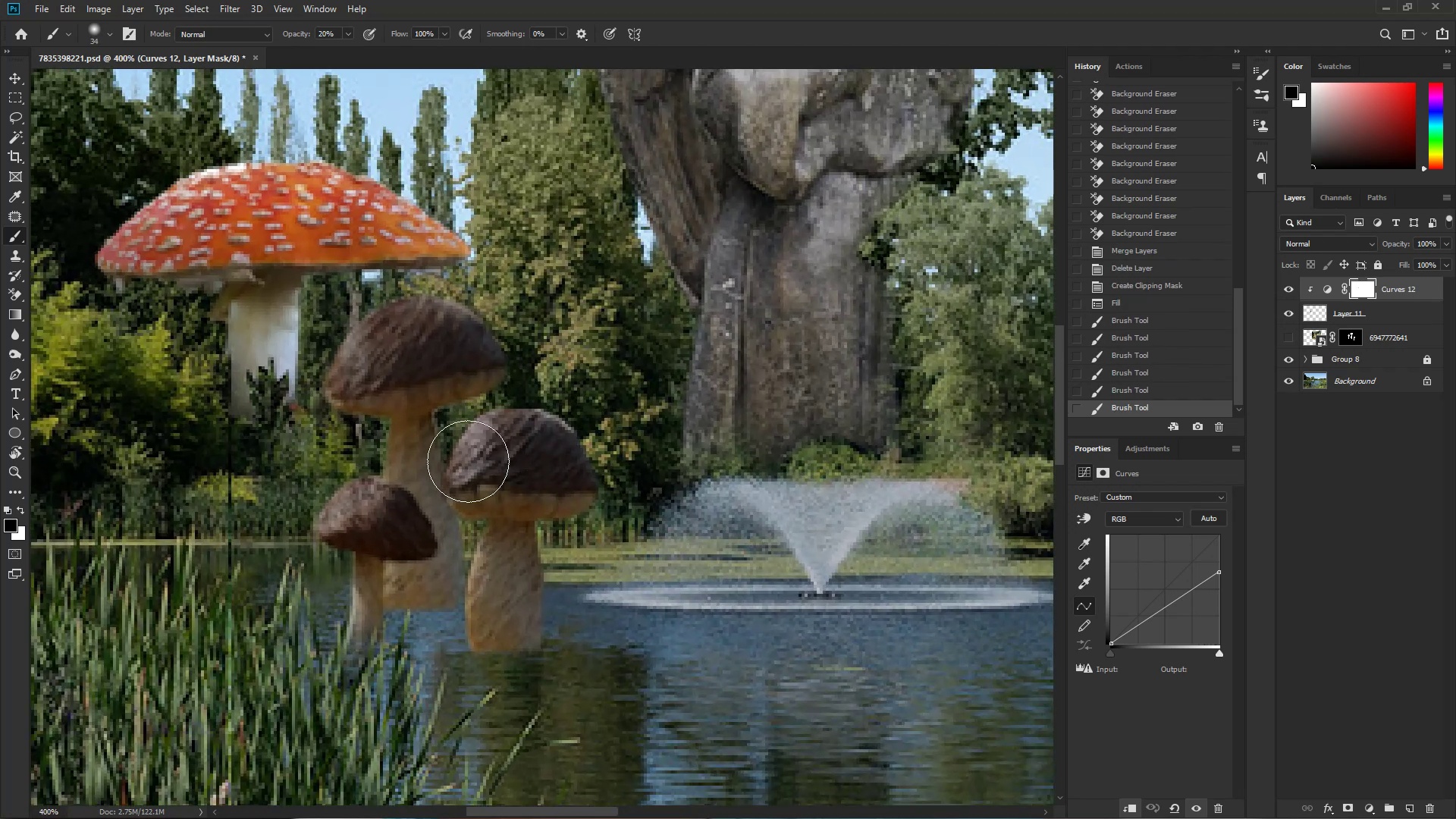 
left_click_drag(start_coordinate=[488, 460], to_coordinate=[438, 482])
 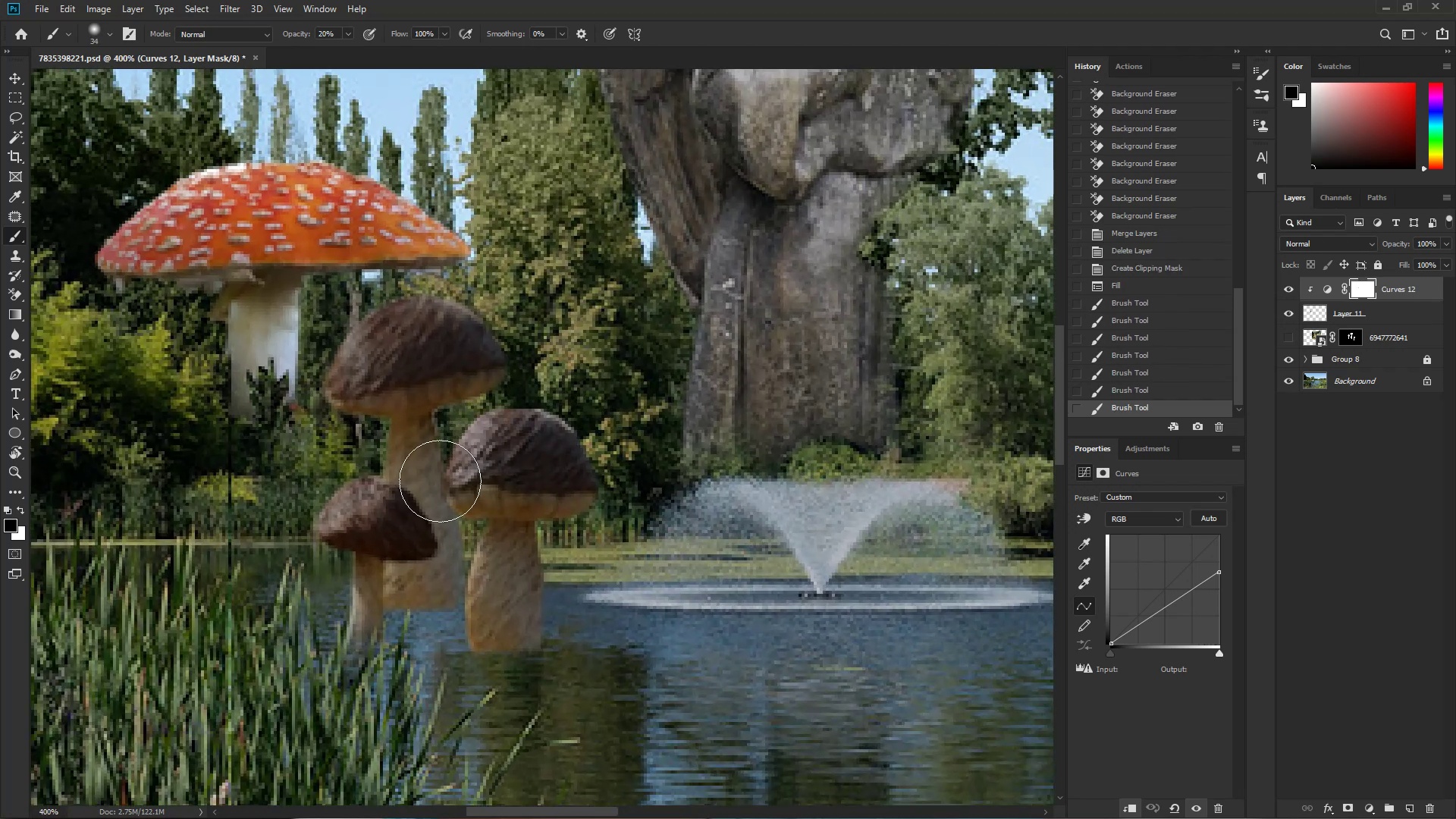 
left_click_drag(start_coordinate=[479, 457], to_coordinate=[450, 463])
 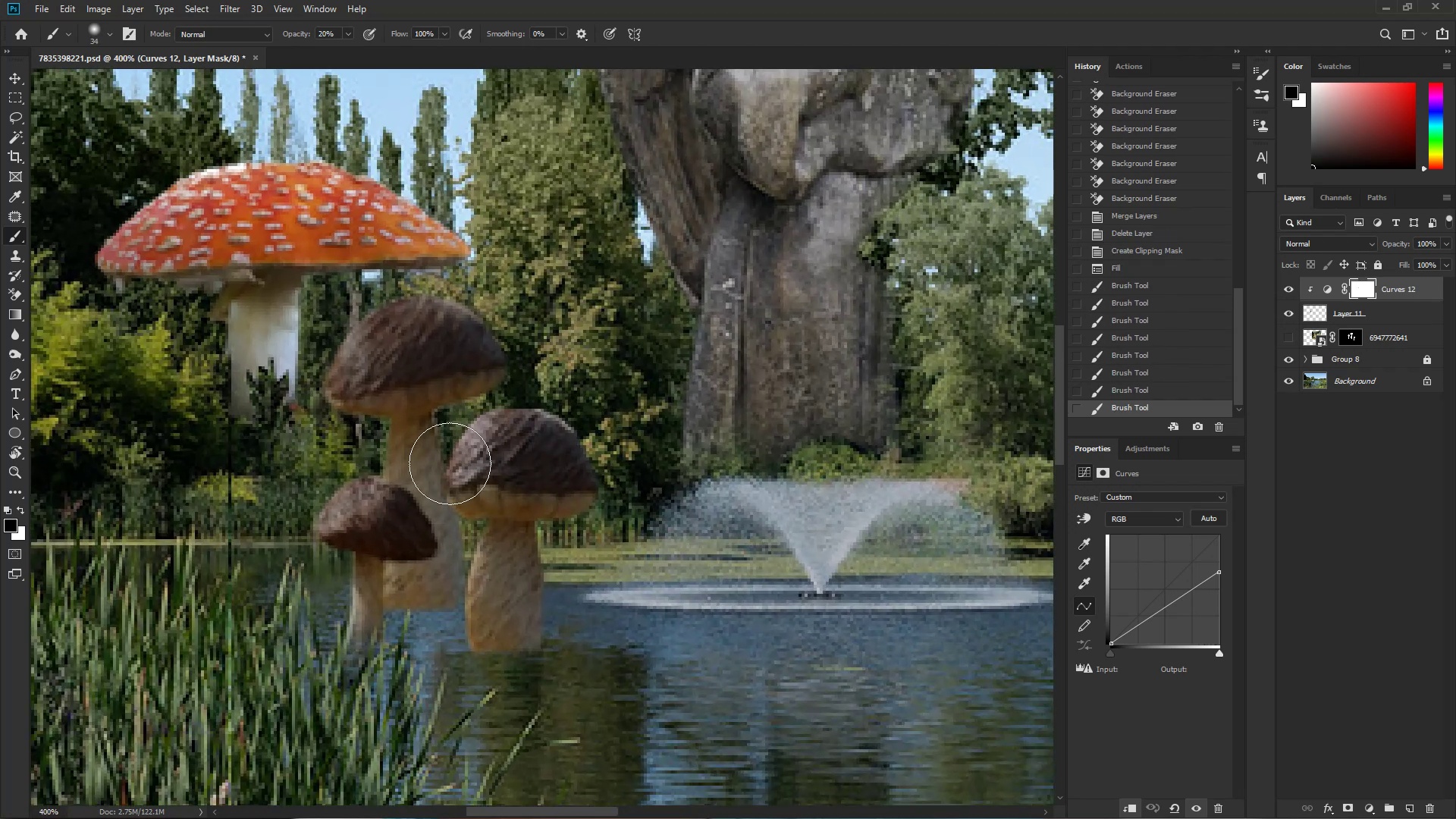 
left_click_drag(start_coordinate=[513, 429], to_coordinate=[545, 409])
 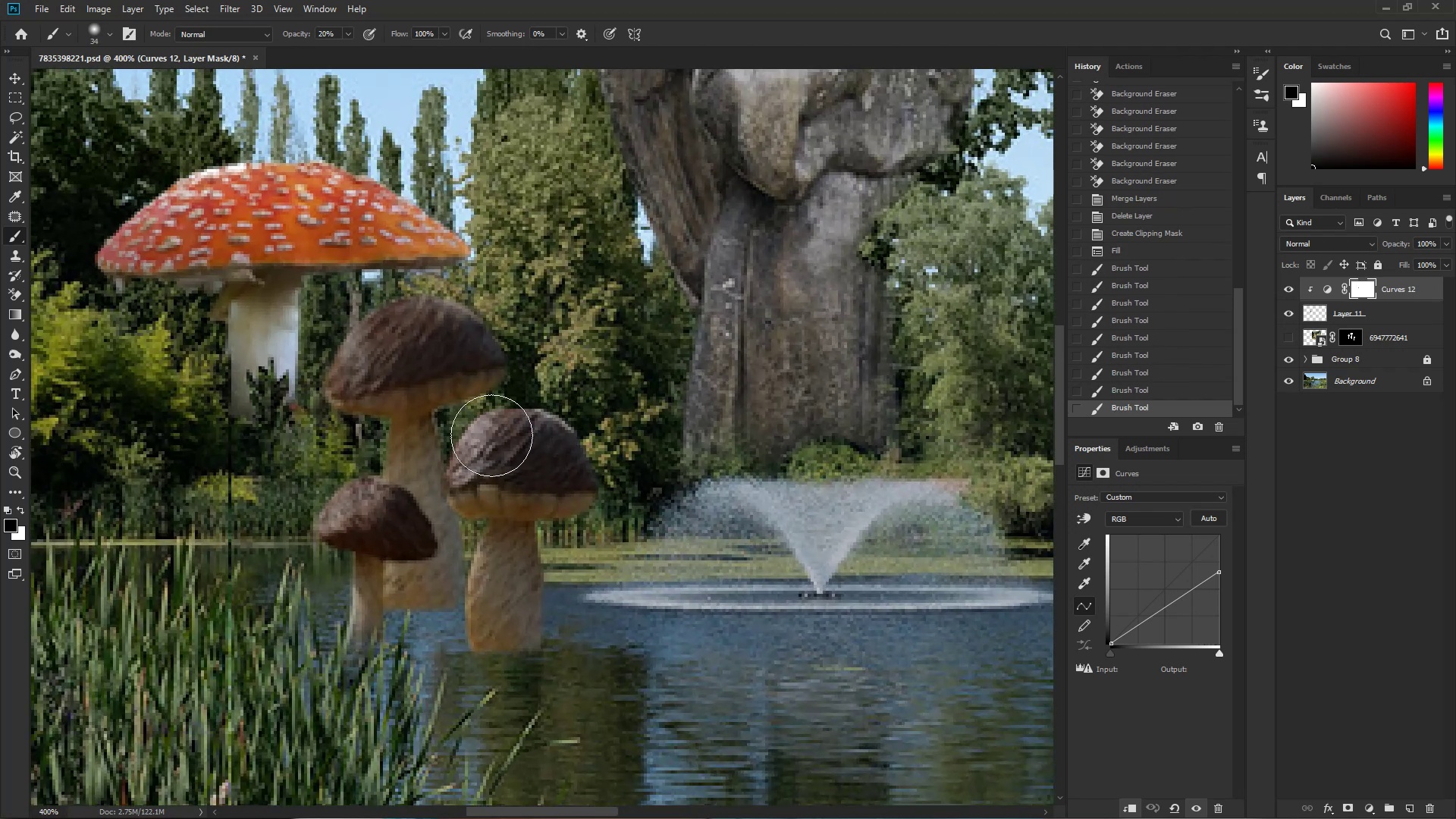 
left_click_drag(start_coordinate=[542, 408], to_coordinate=[564, 400])
 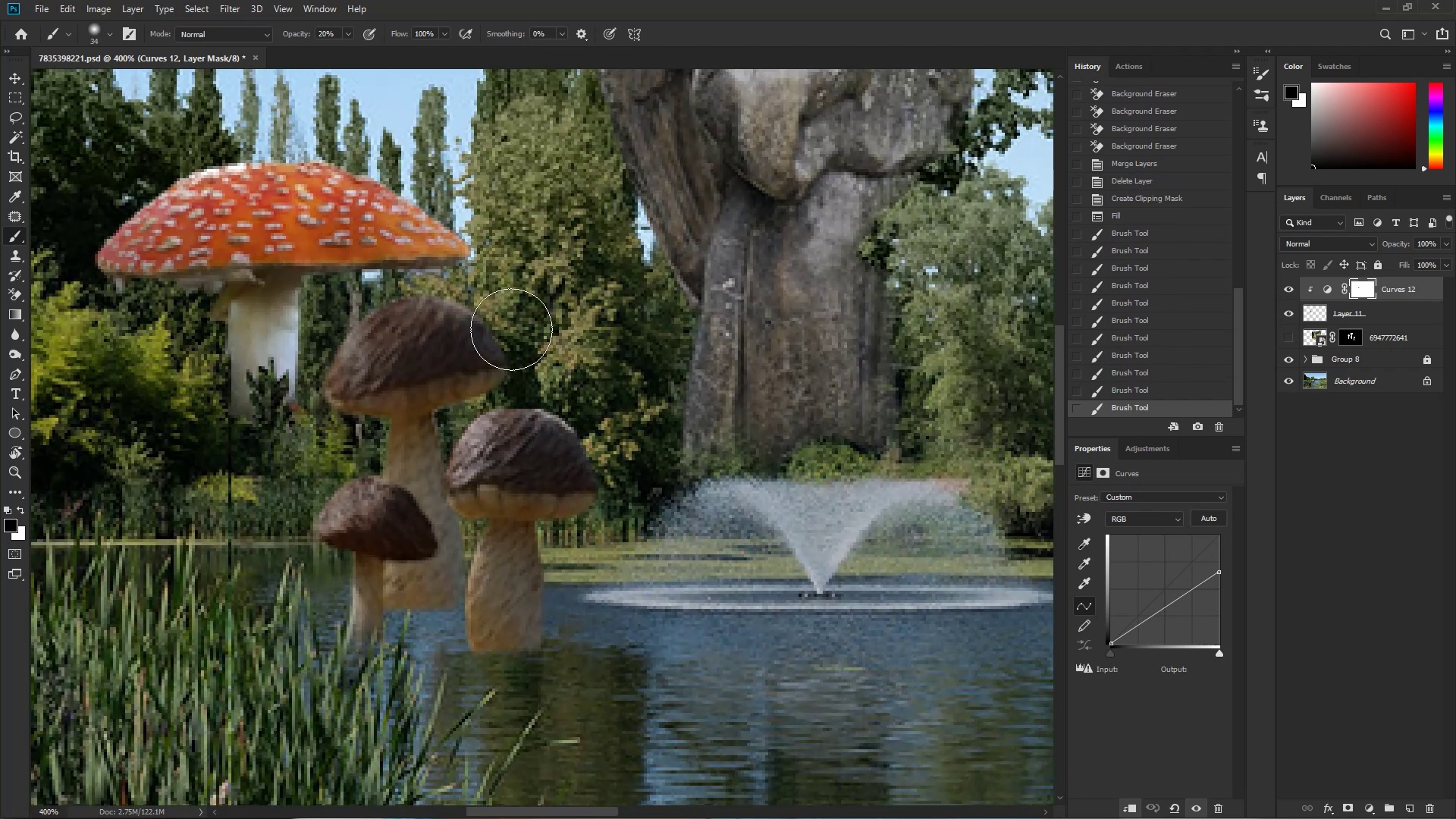 
left_click_drag(start_coordinate=[453, 309], to_coordinate=[344, 353])
 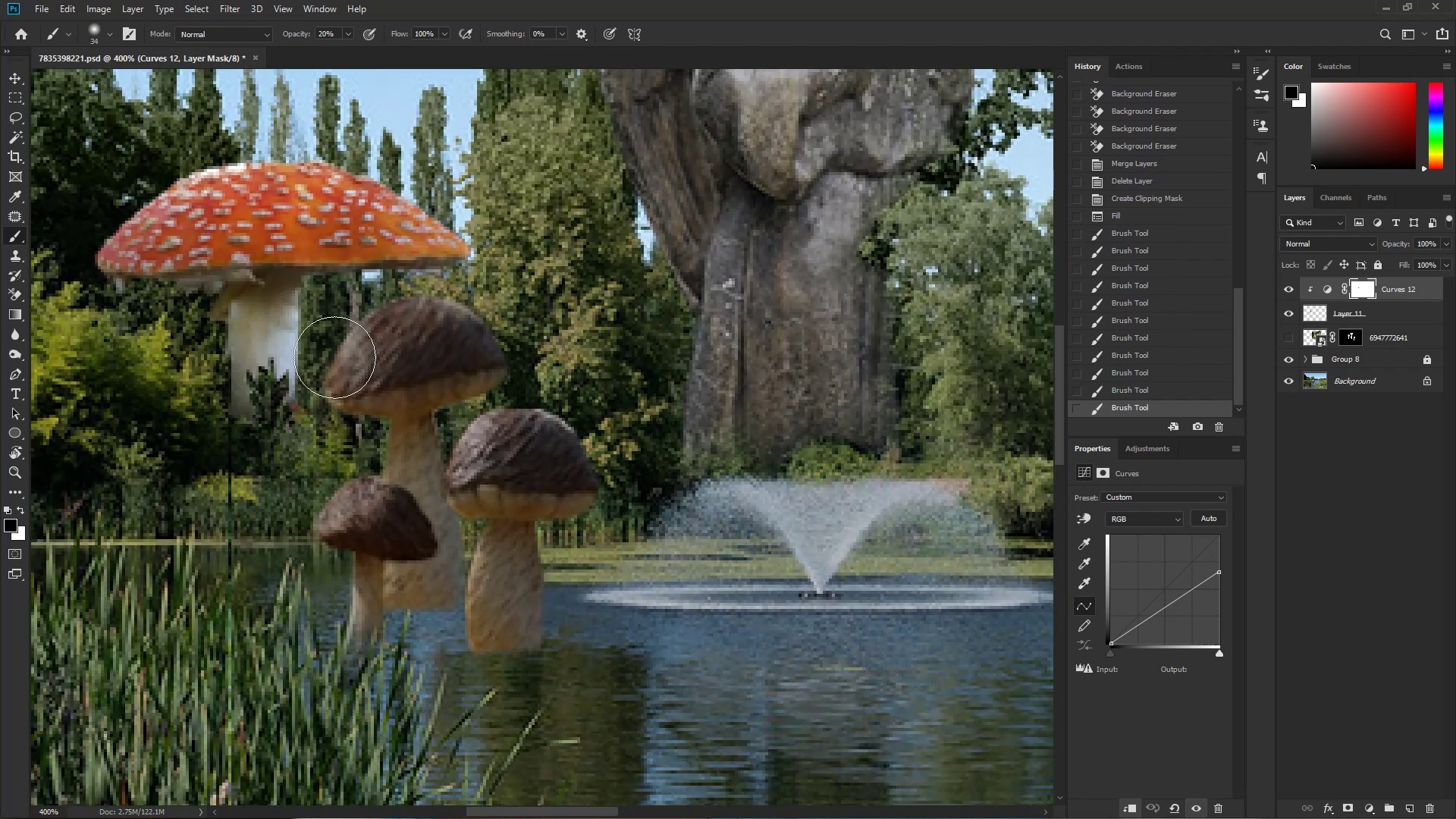 
left_click_drag(start_coordinate=[426, 310], to_coordinate=[391, 312])
 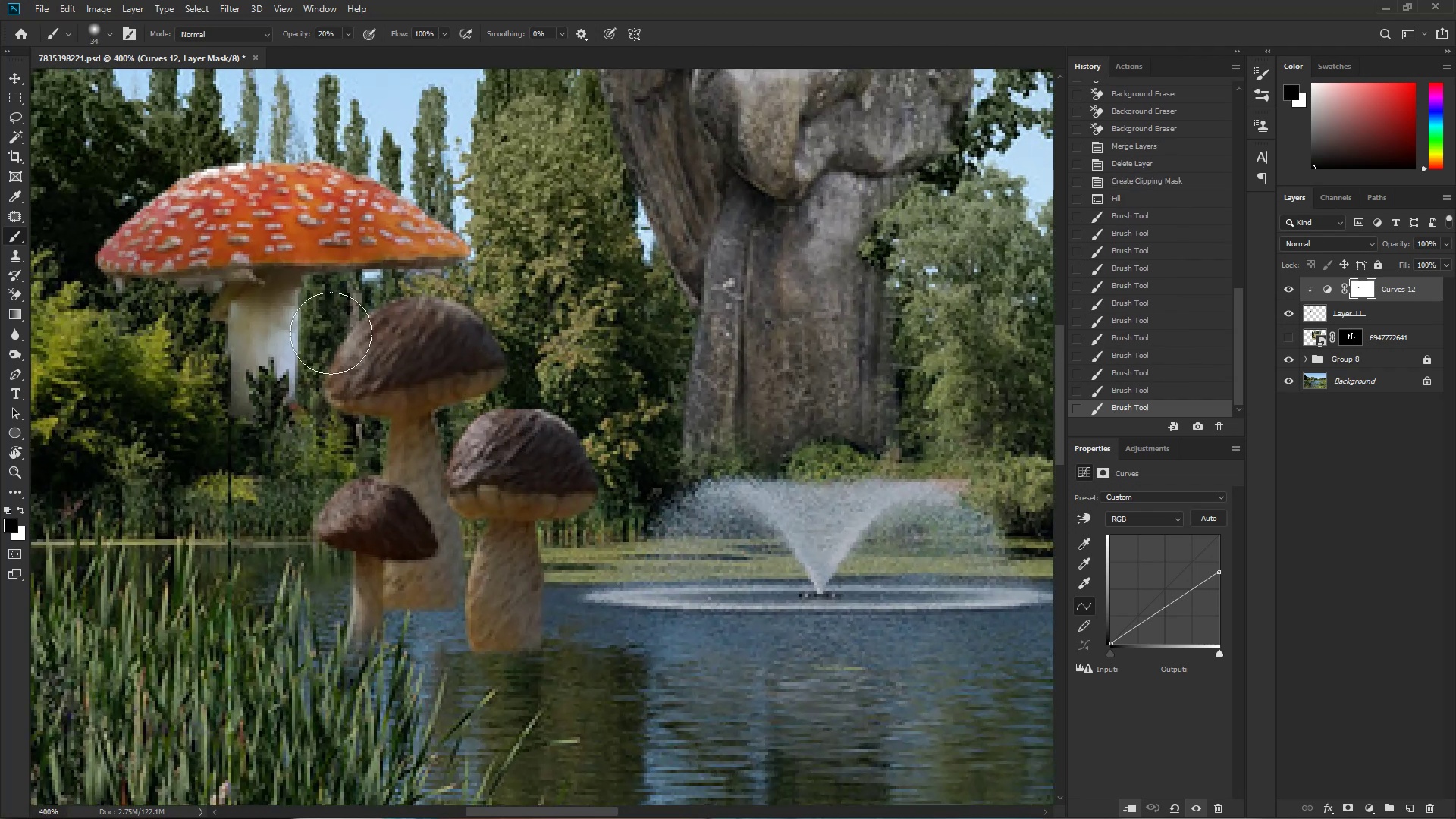 
left_click_drag(start_coordinate=[431, 308], to_coordinate=[381, 309])
 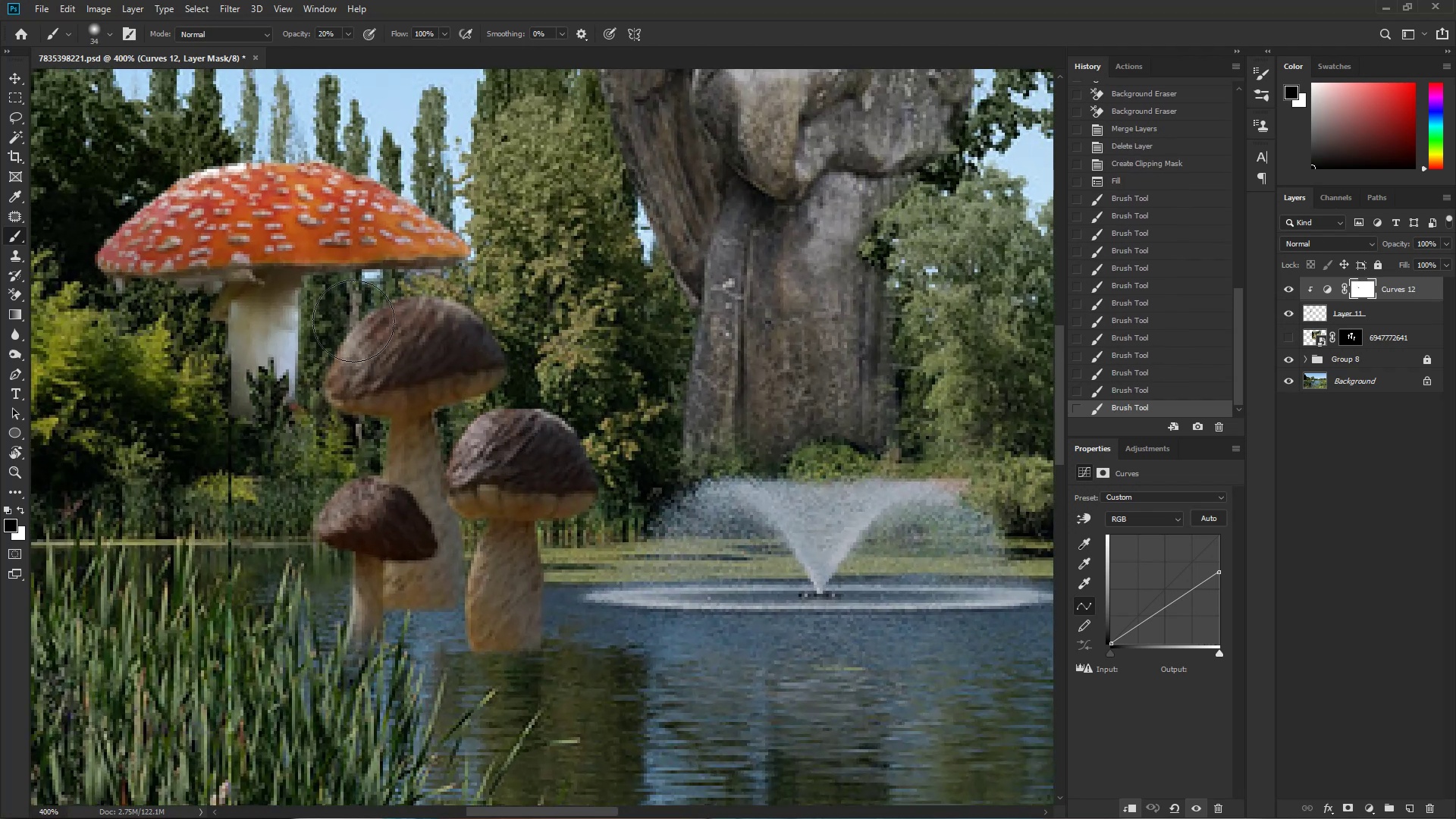 
left_click_drag(start_coordinate=[443, 285], to_coordinate=[174, 485])
 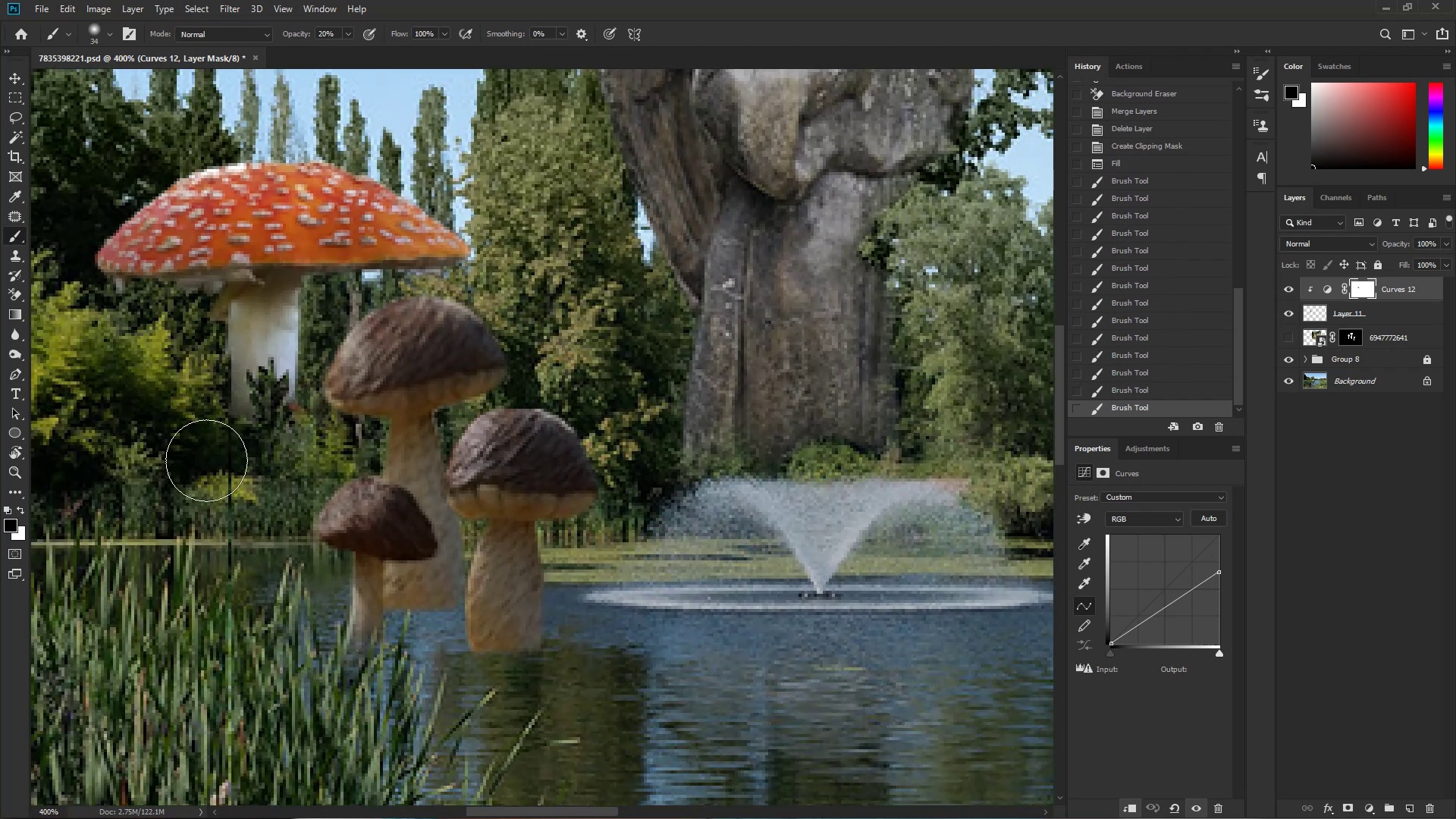 
left_click_drag(start_coordinate=[340, 356], to_coordinate=[512, 278])
 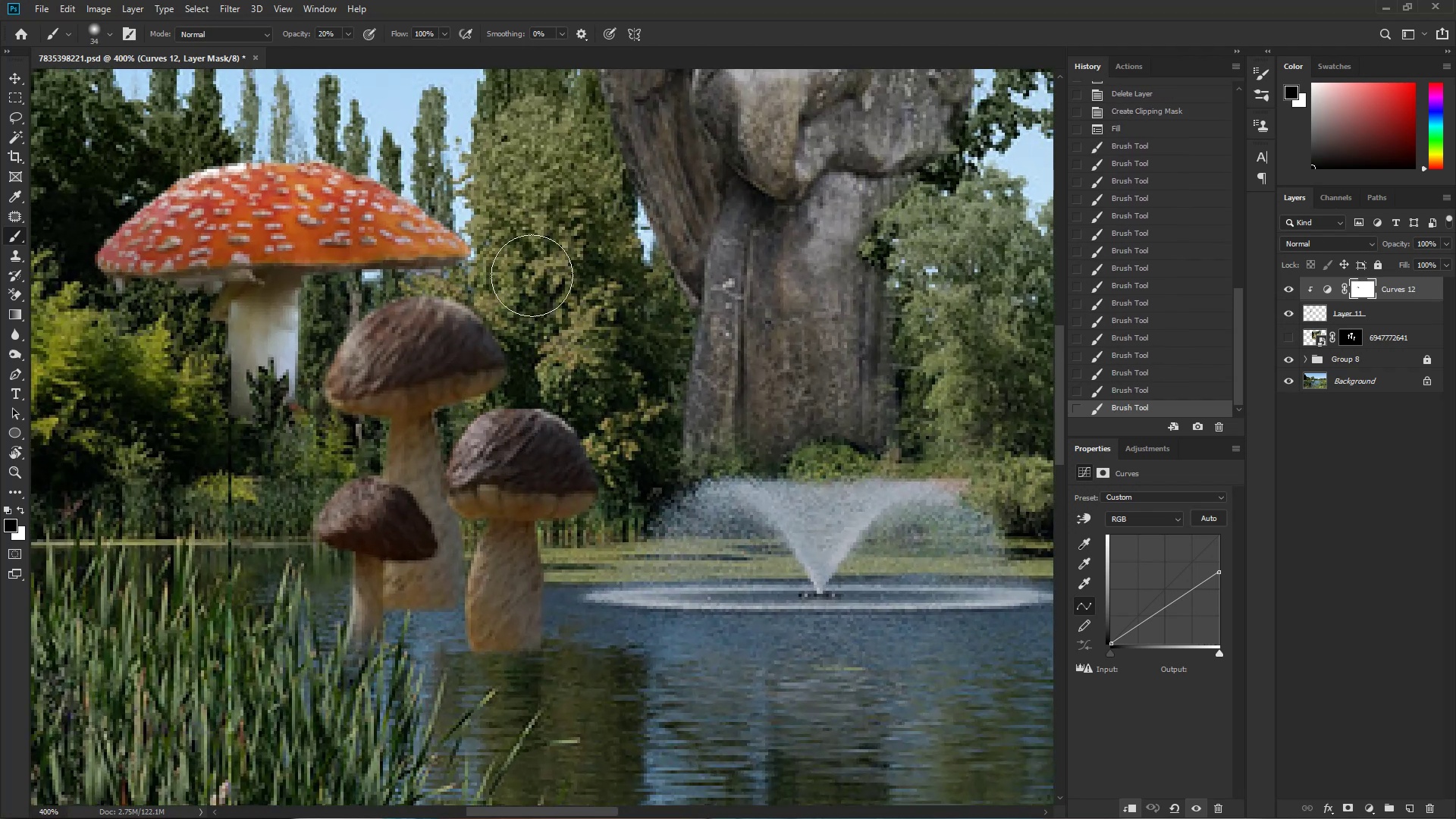 
left_click_drag(start_coordinate=[414, 323], to_coordinate=[628, 268])
 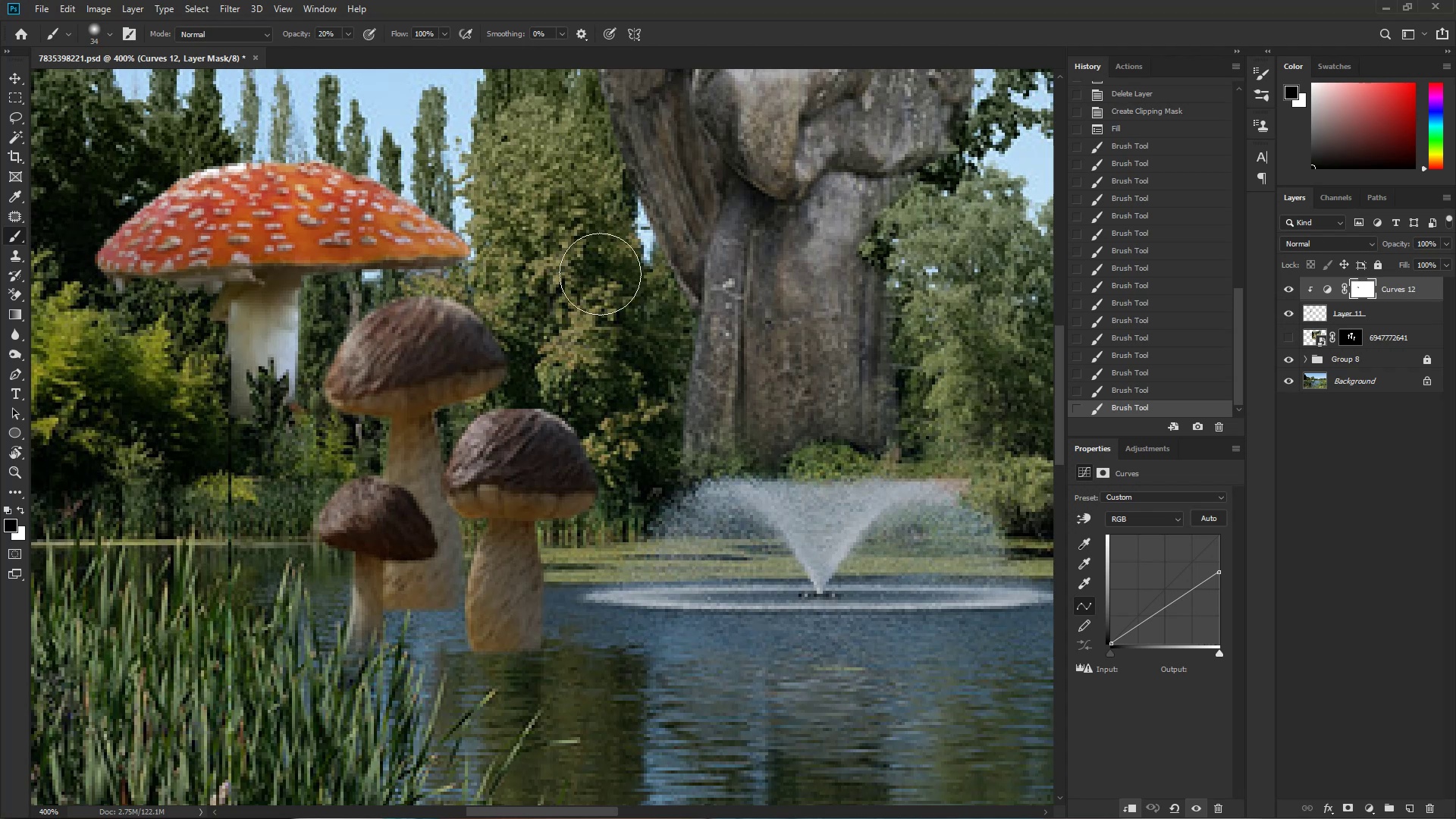 
left_click_drag(start_coordinate=[532, 280], to_coordinate=[223, 391])
 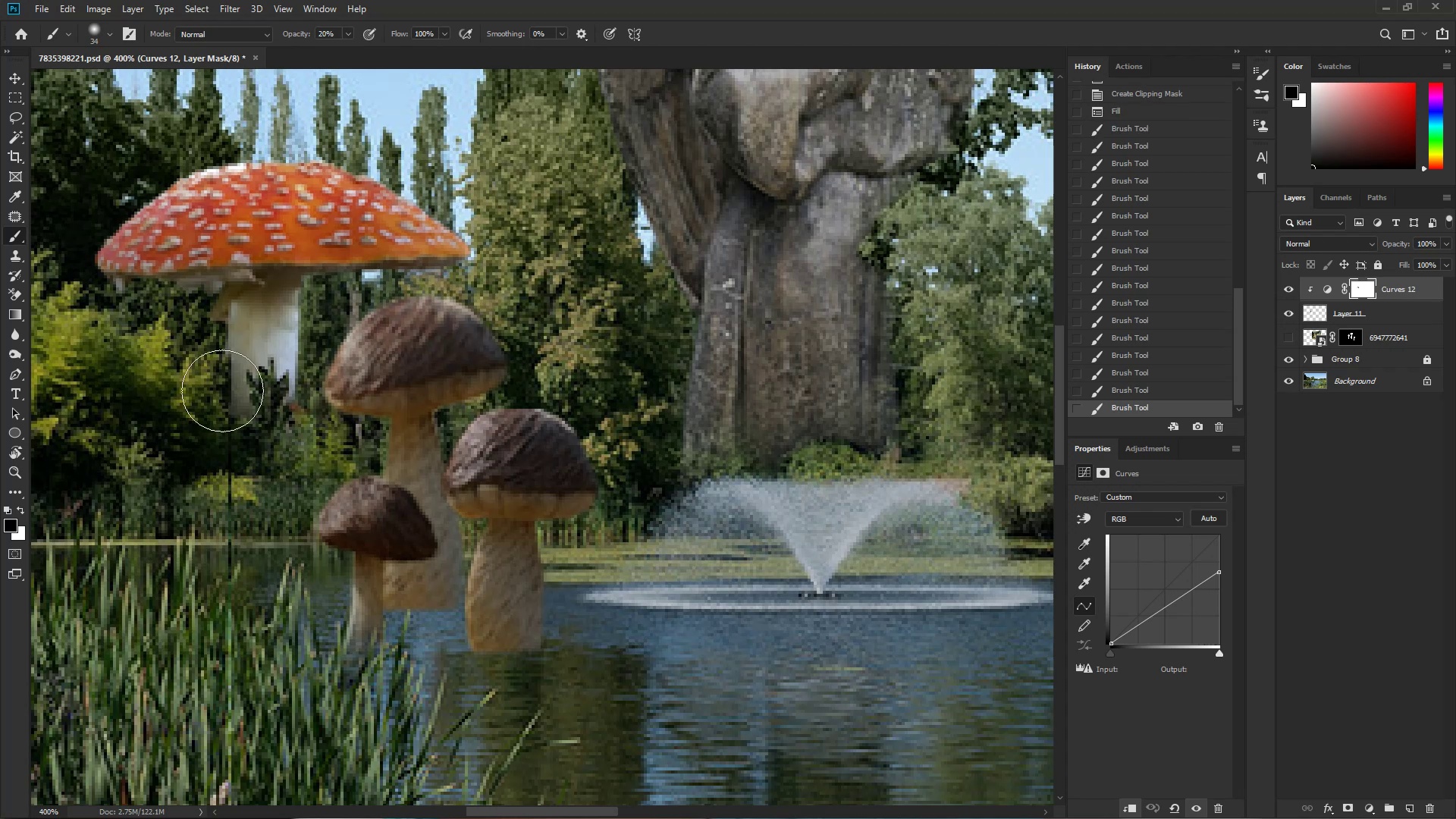 
left_click_drag(start_coordinate=[410, 325], to_coordinate=[633, 280])
 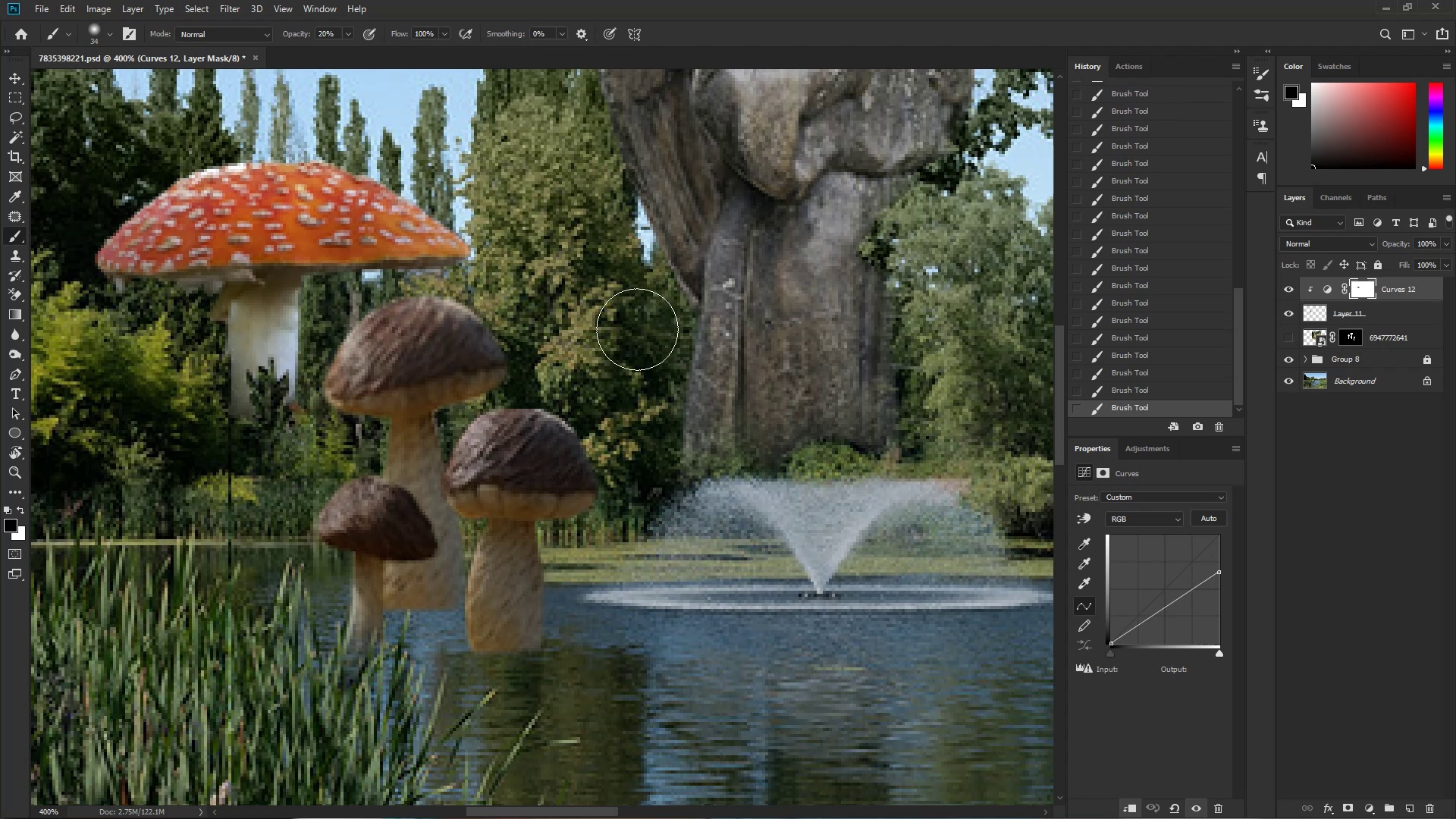 
left_click_drag(start_coordinate=[521, 447], to_coordinate=[419, 472])
 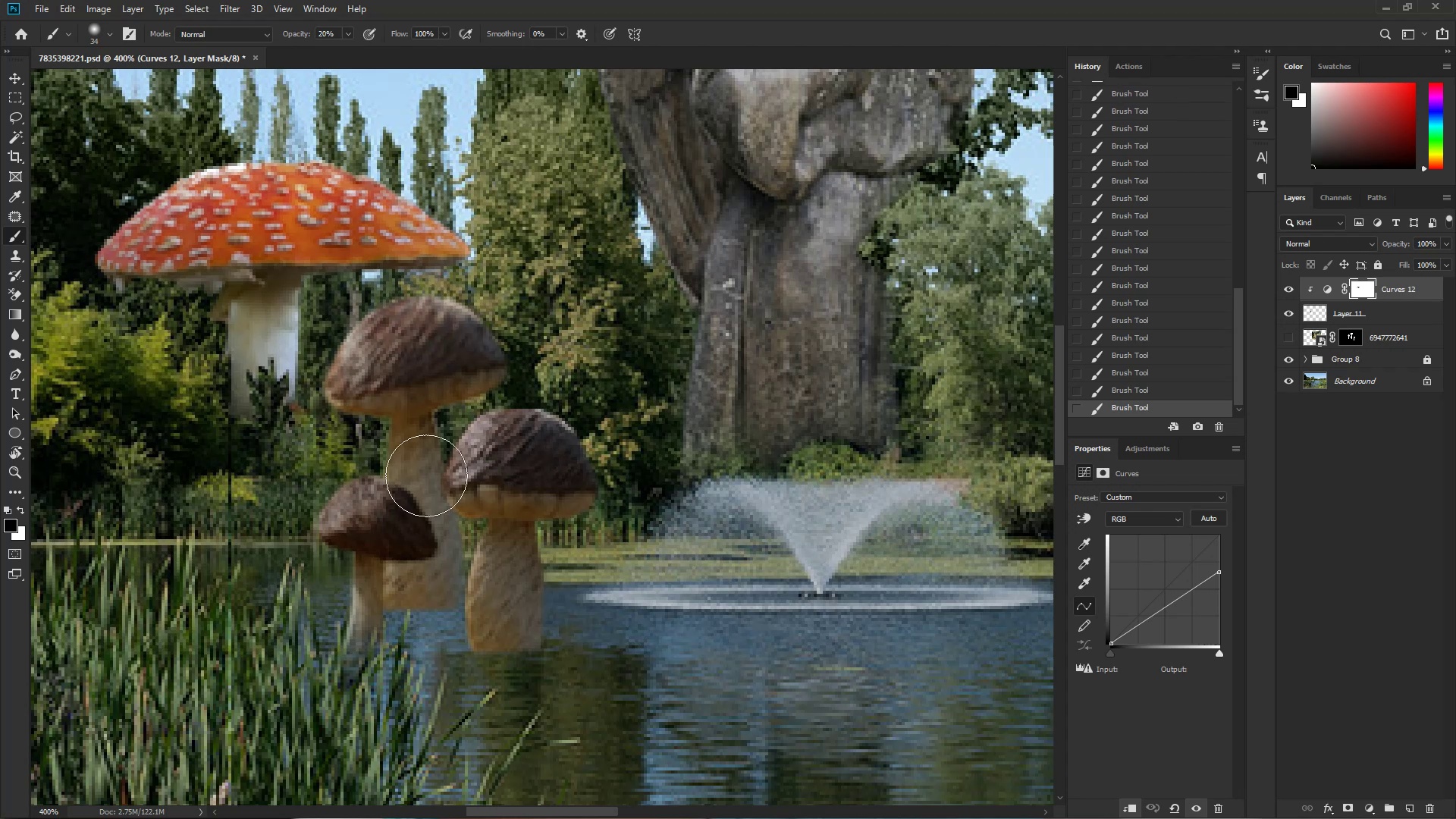 
left_click_drag(start_coordinate=[464, 444], to_coordinate=[661, 369])
 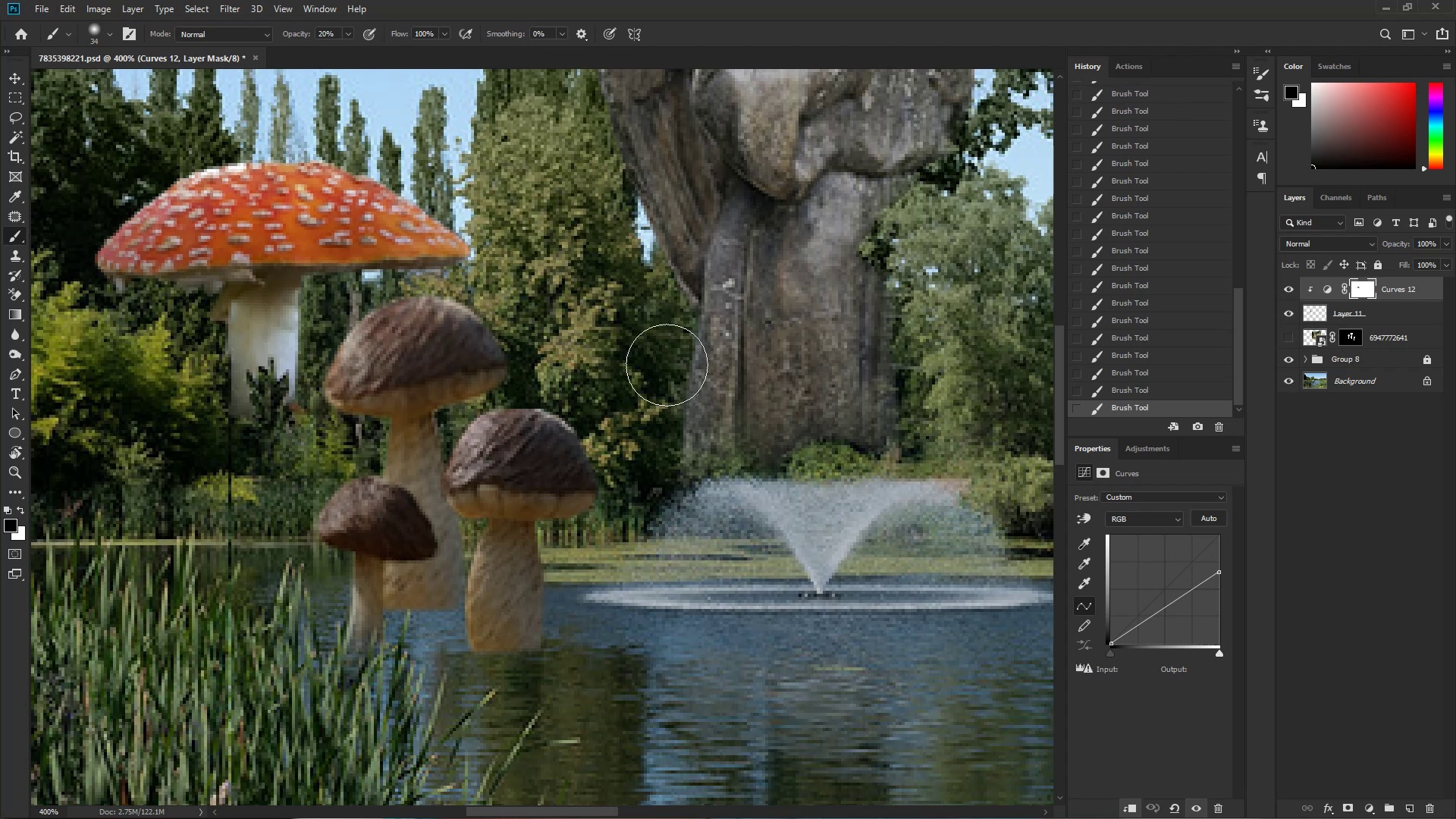 
left_click_drag(start_coordinate=[651, 369], to_coordinate=[401, 478])
 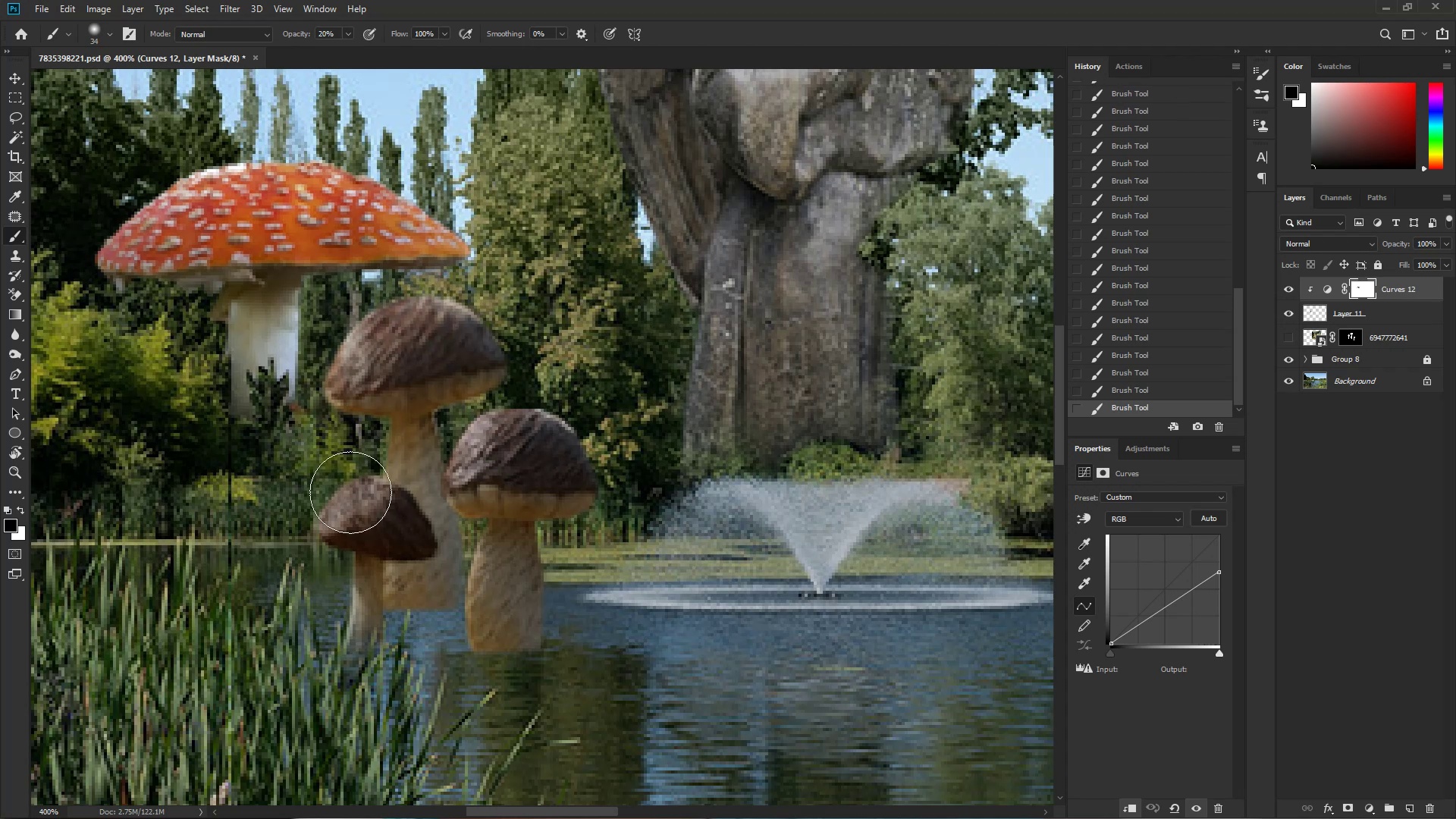 
left_click_drag(start_coordinate=[321, 497], to_coordinate=[452, 486])
 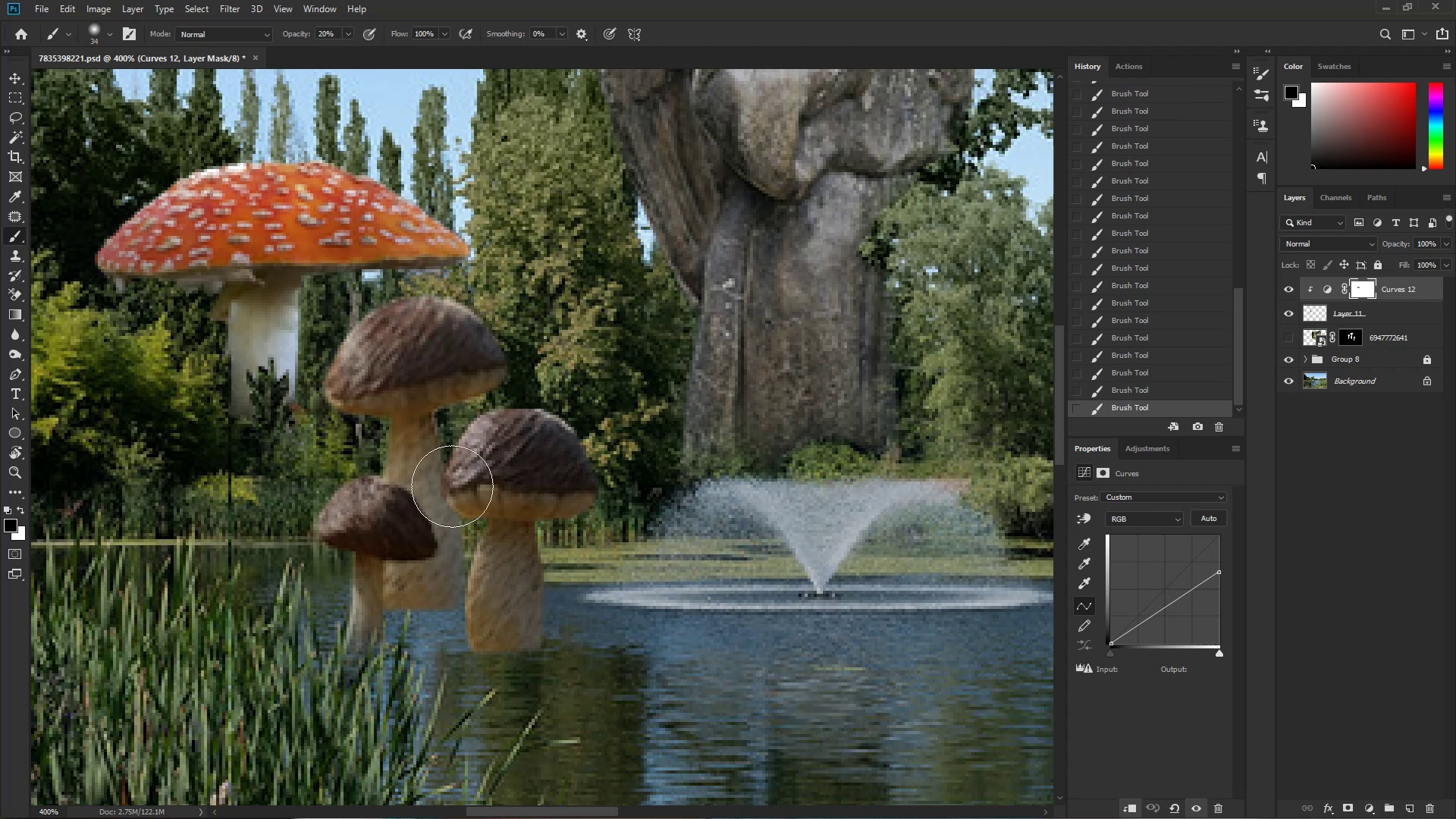 
left_click_drag(start_coordinate=[438, 491], to_coordinate=[290, 522])
 